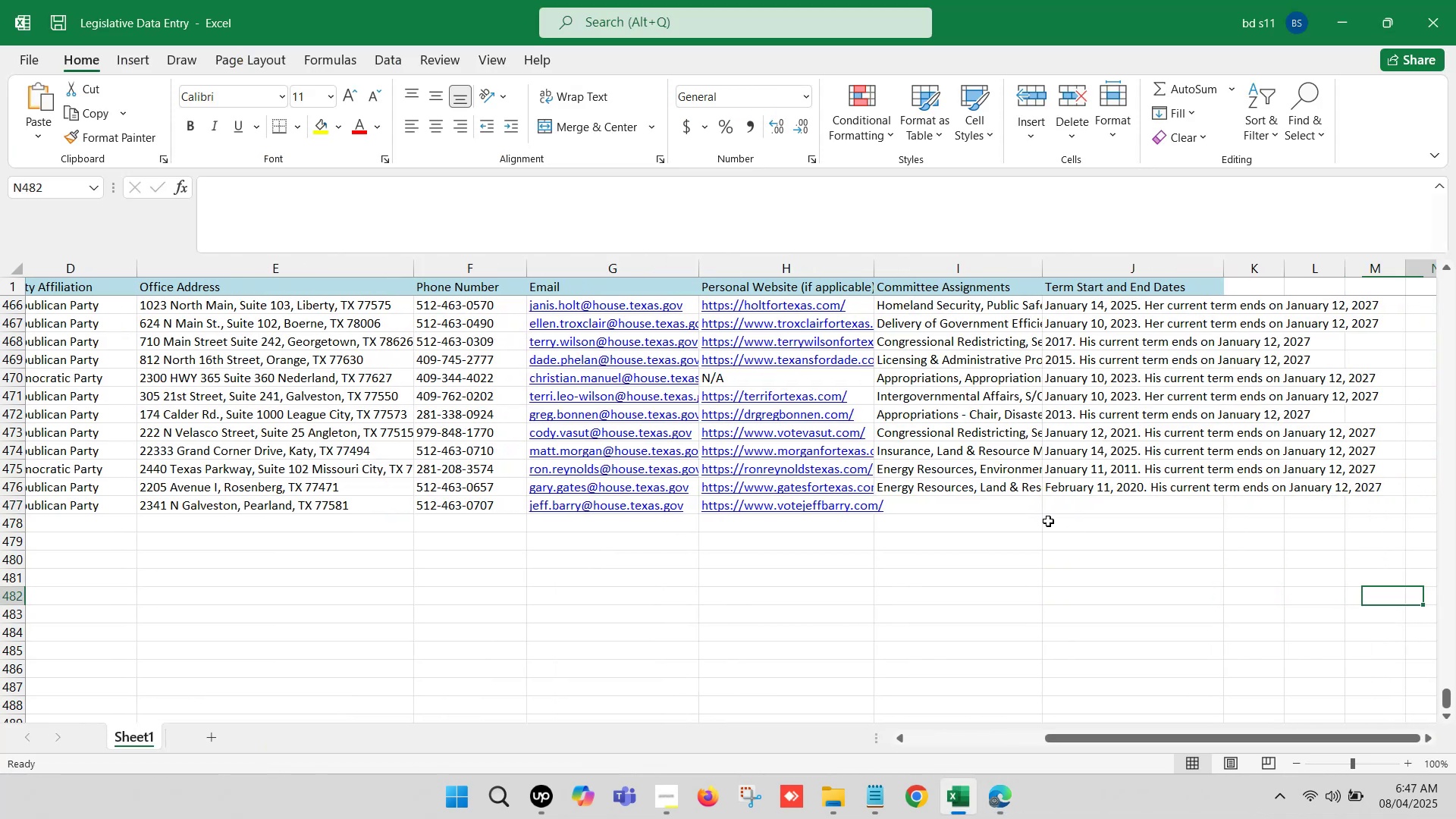 
key(ArrowRight)
 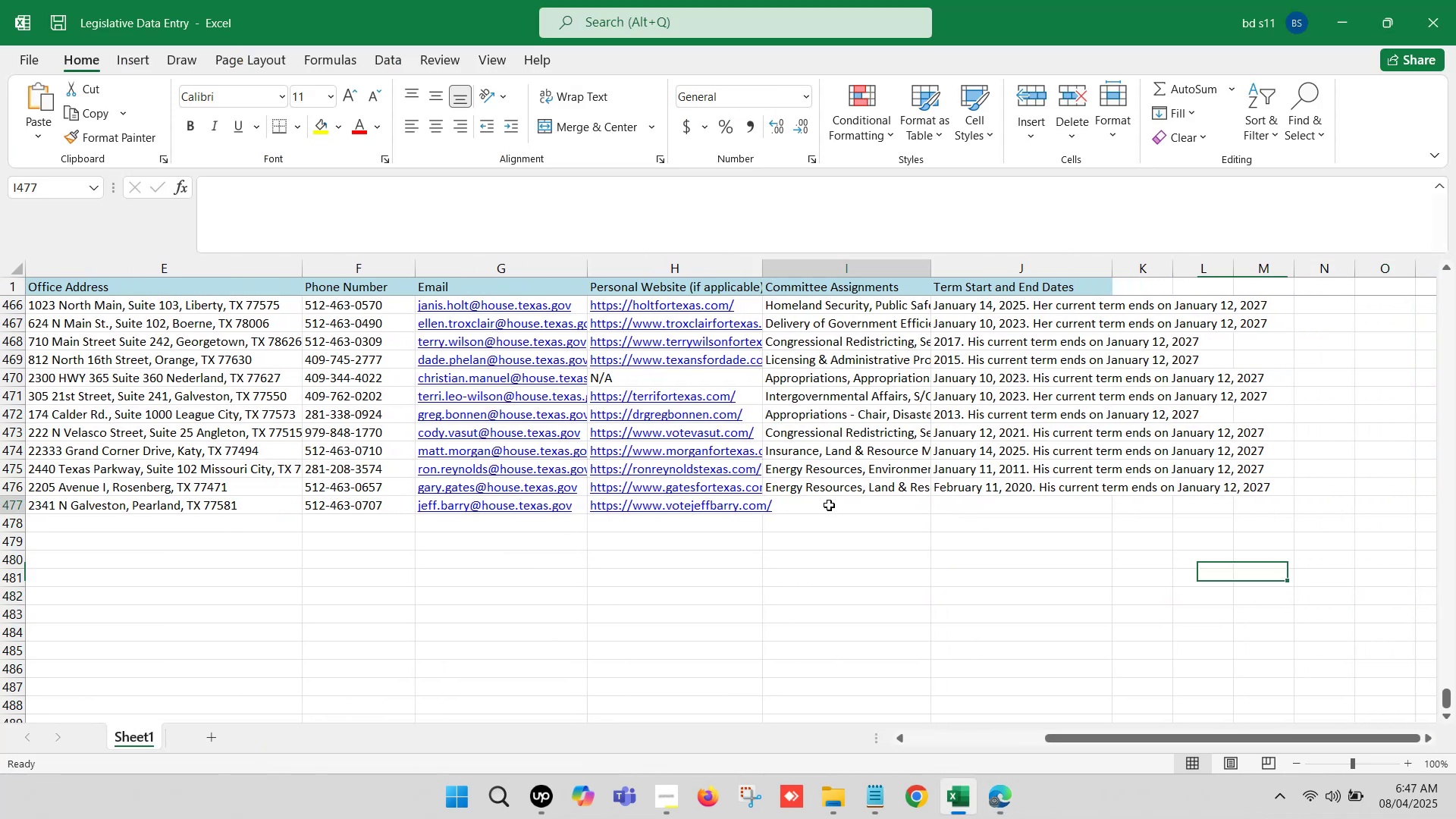 
double_click([829, 505])
 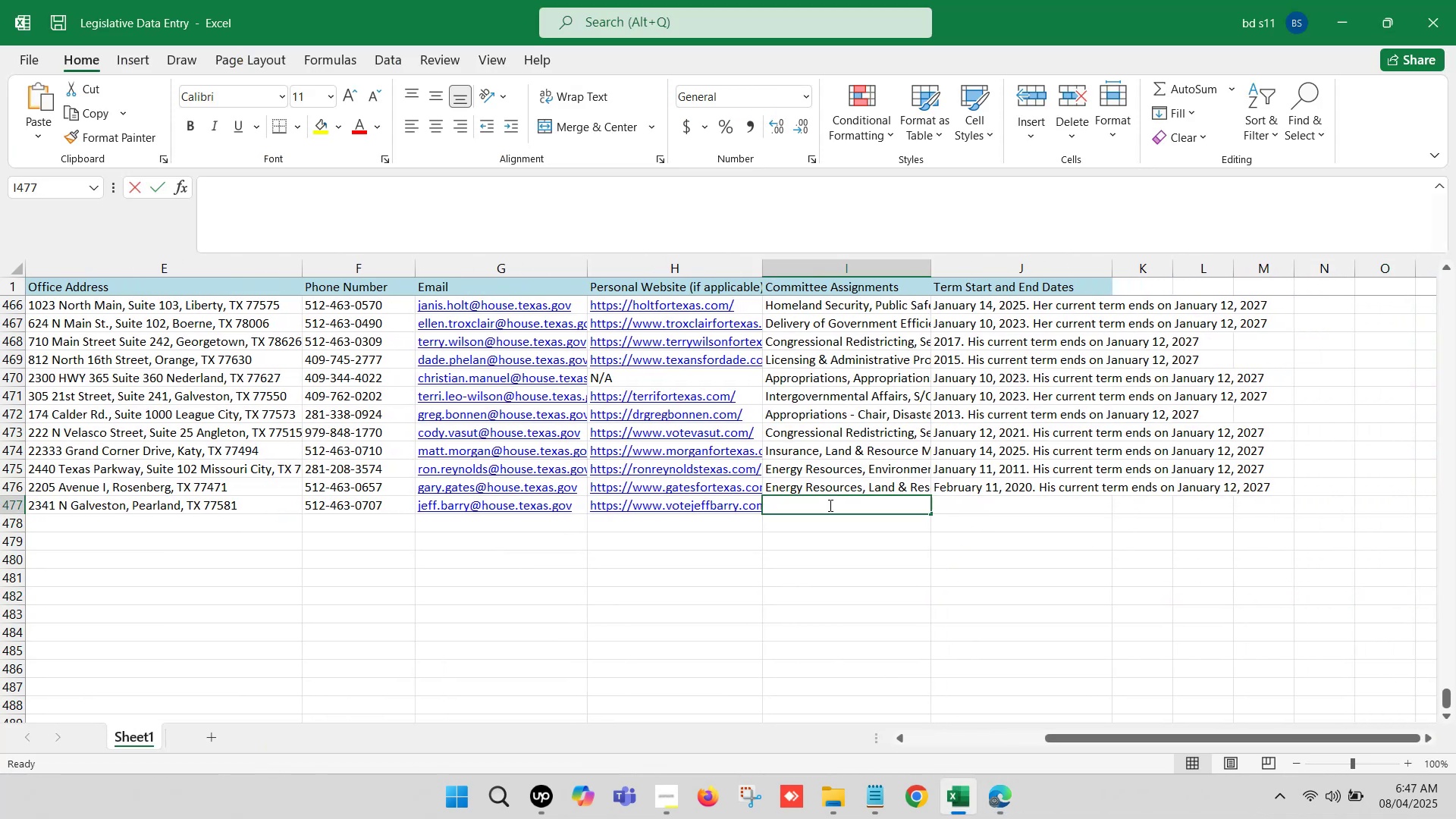 
key(Control+V)
 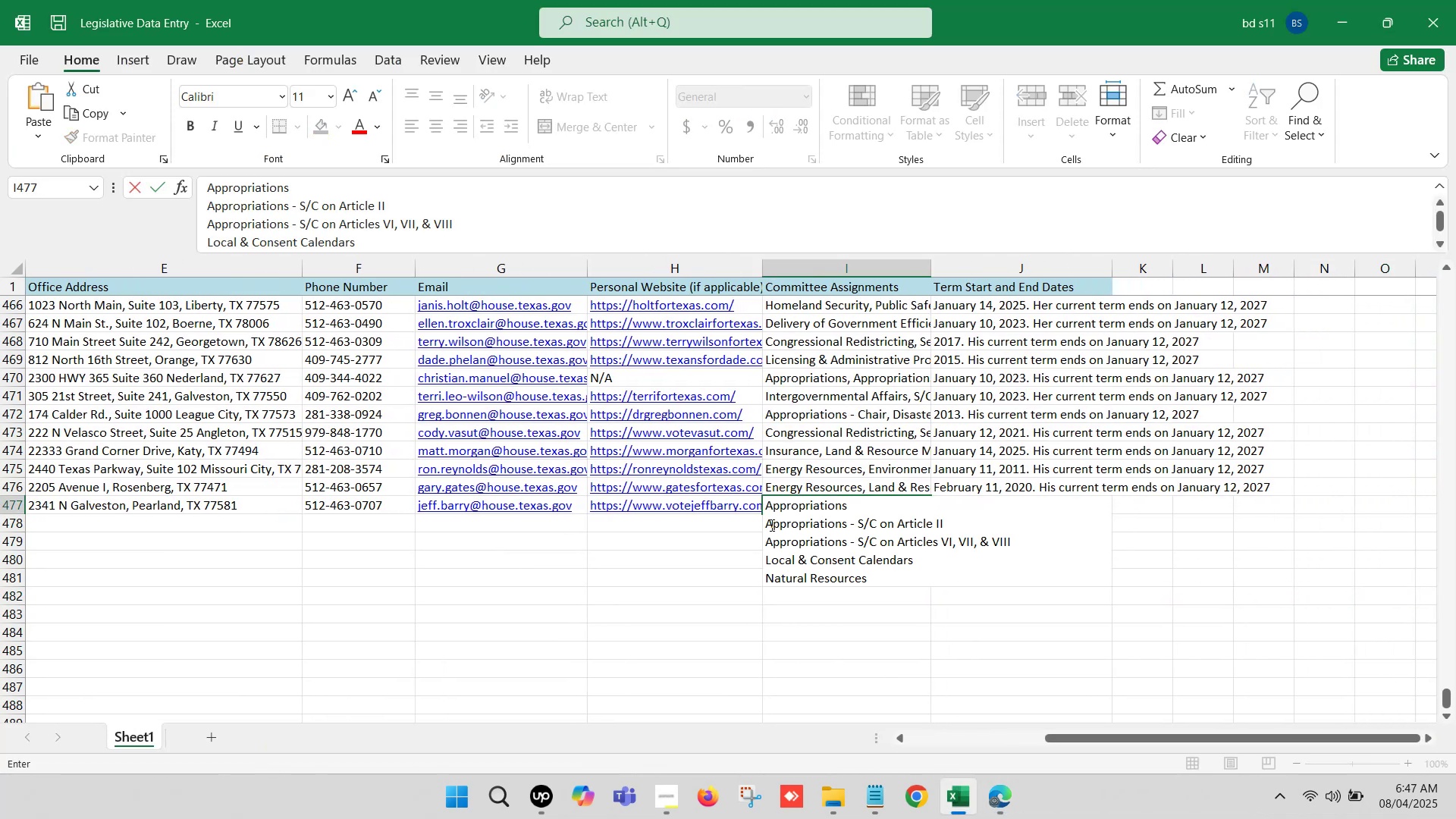 
left_click([766, 519])
 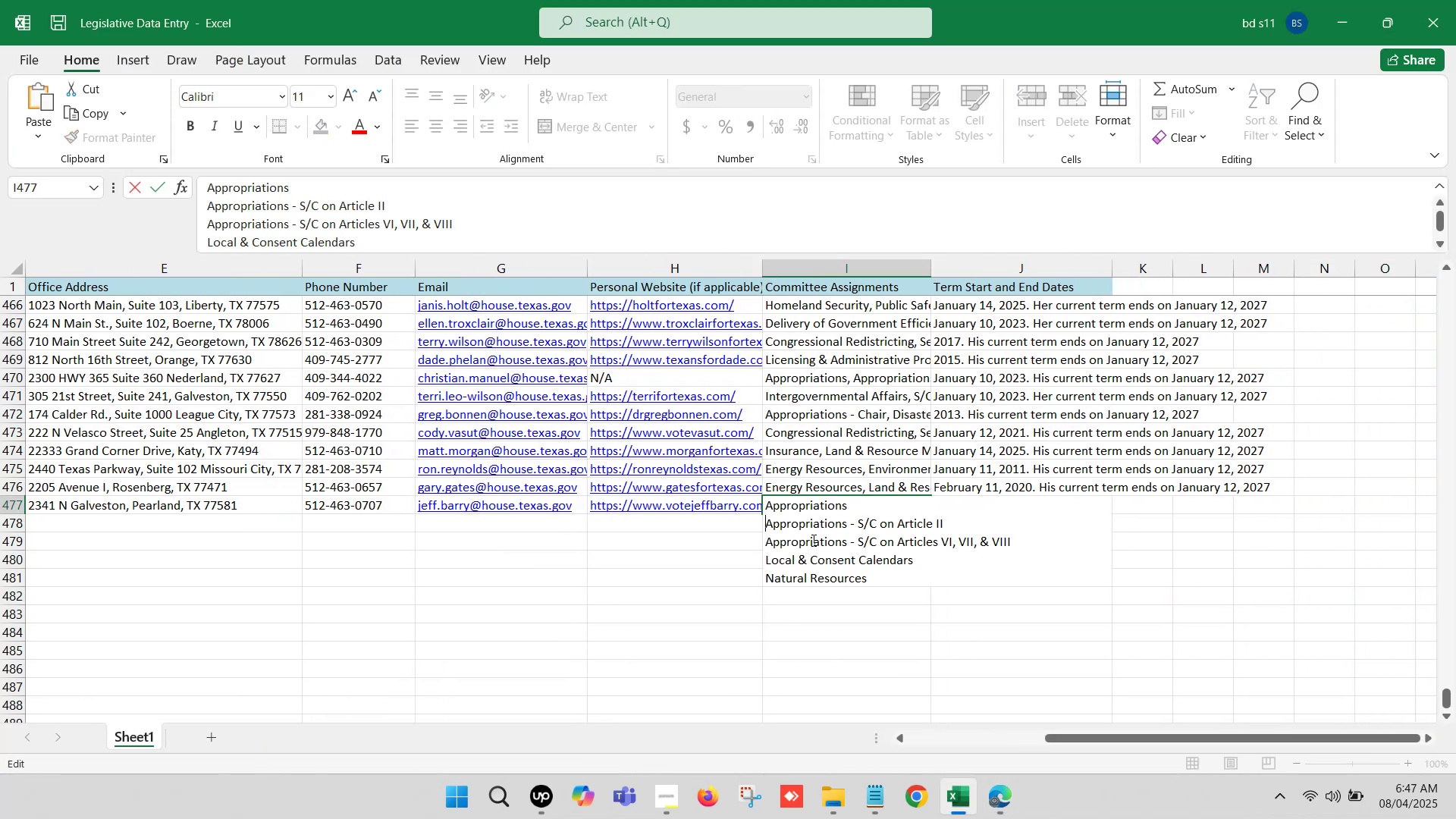 
key(Backspace)
 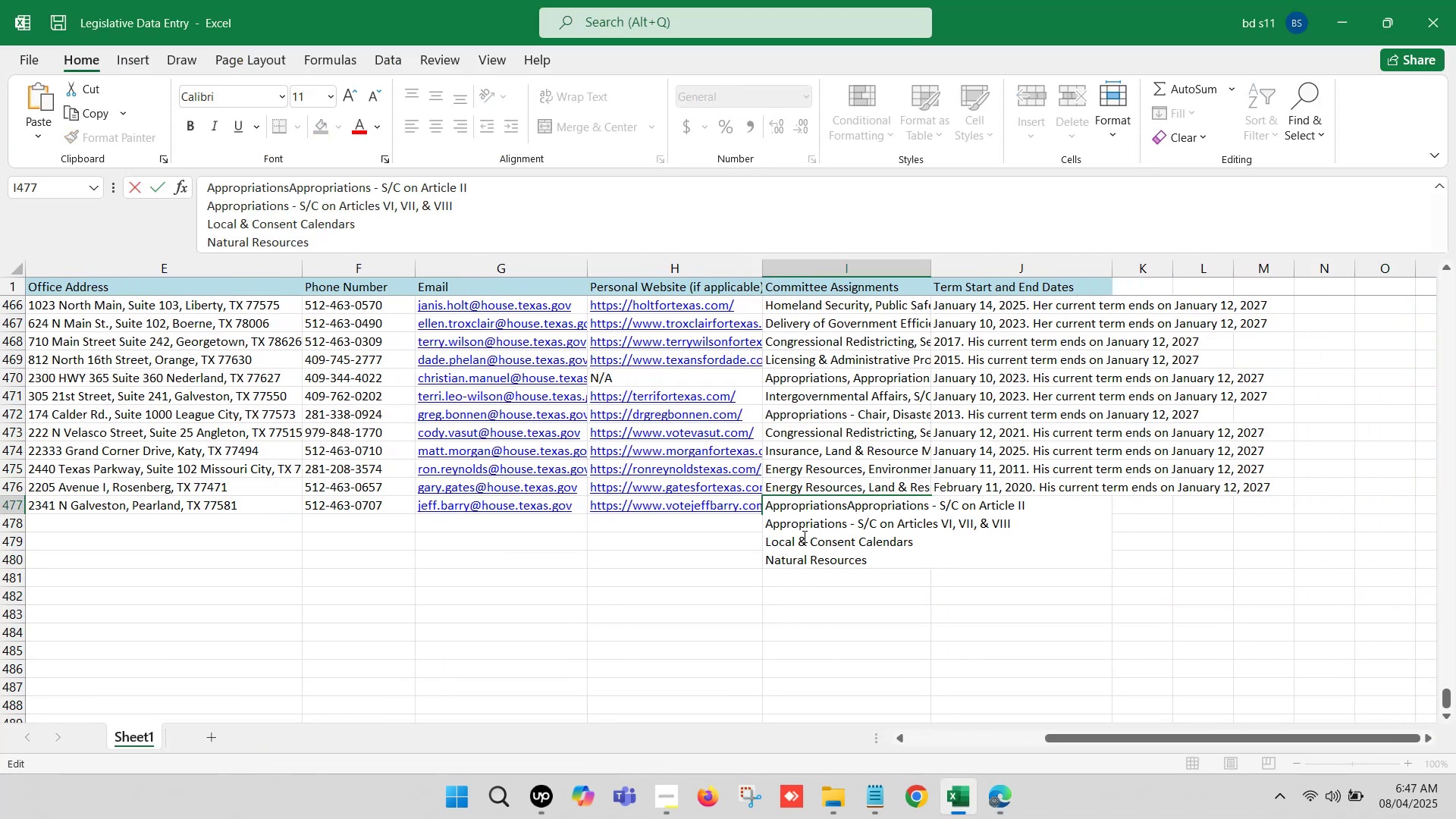 
key(Comma)
 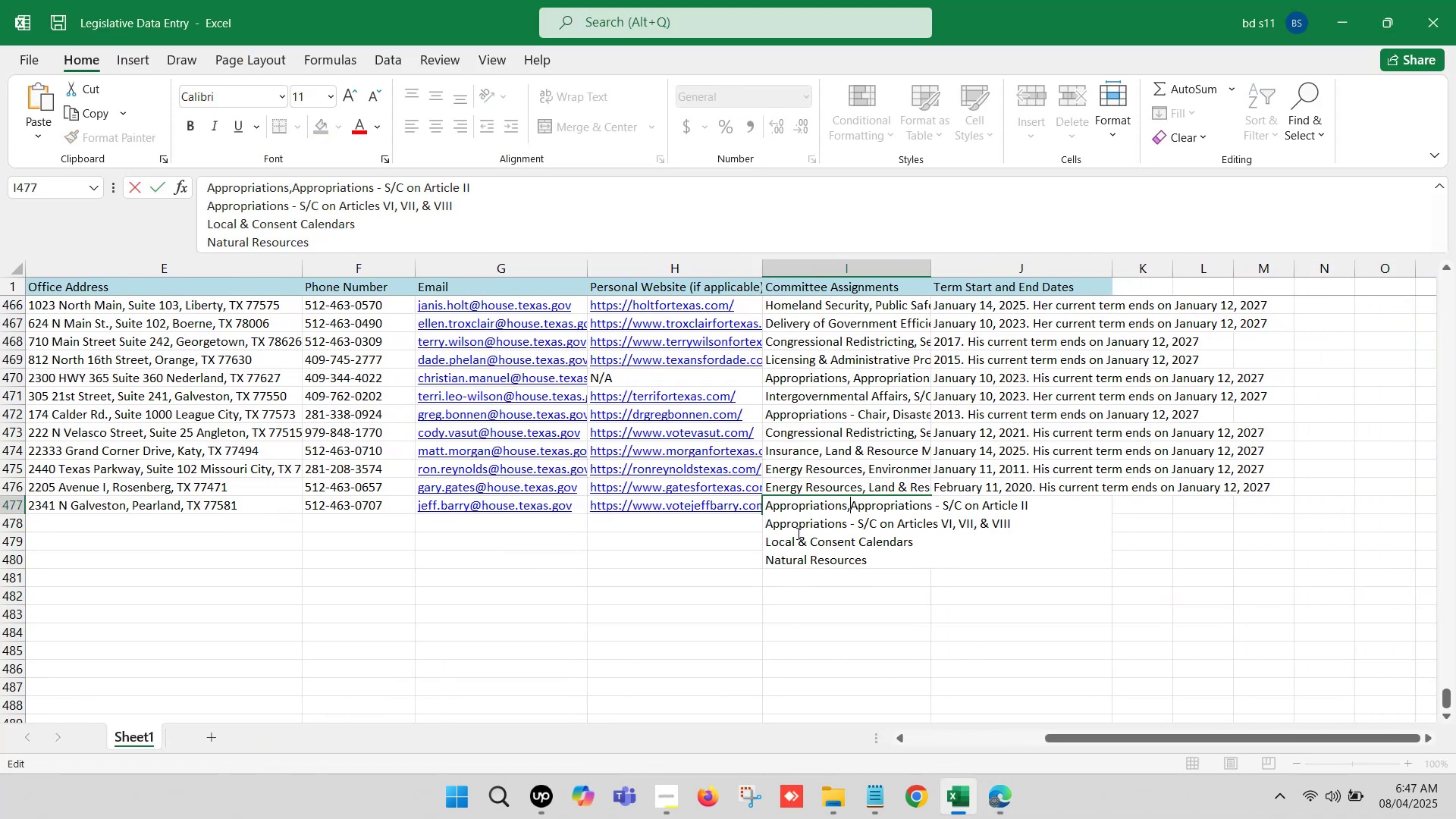 
key(Space)
 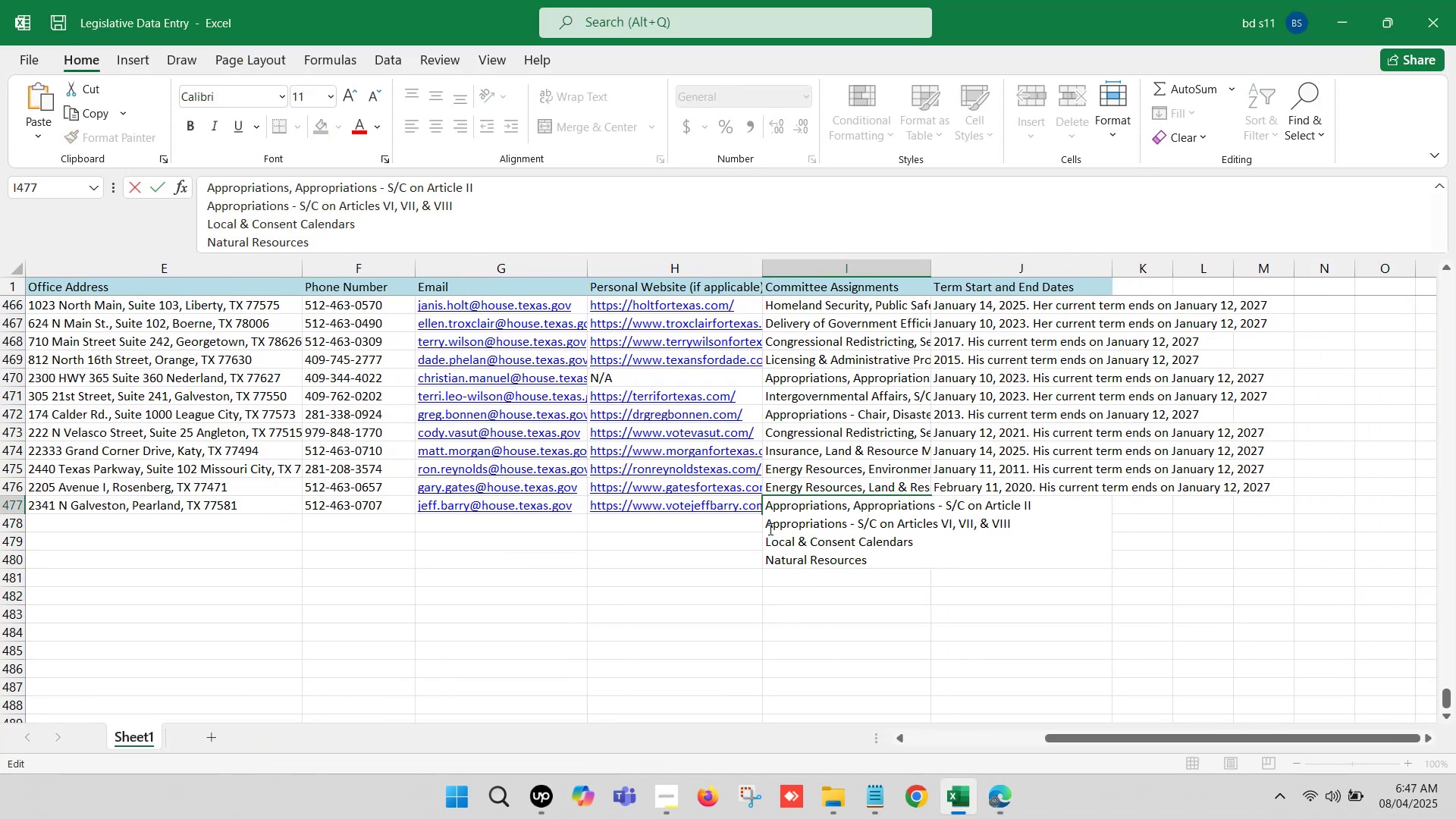 
left_click([764, 522])
 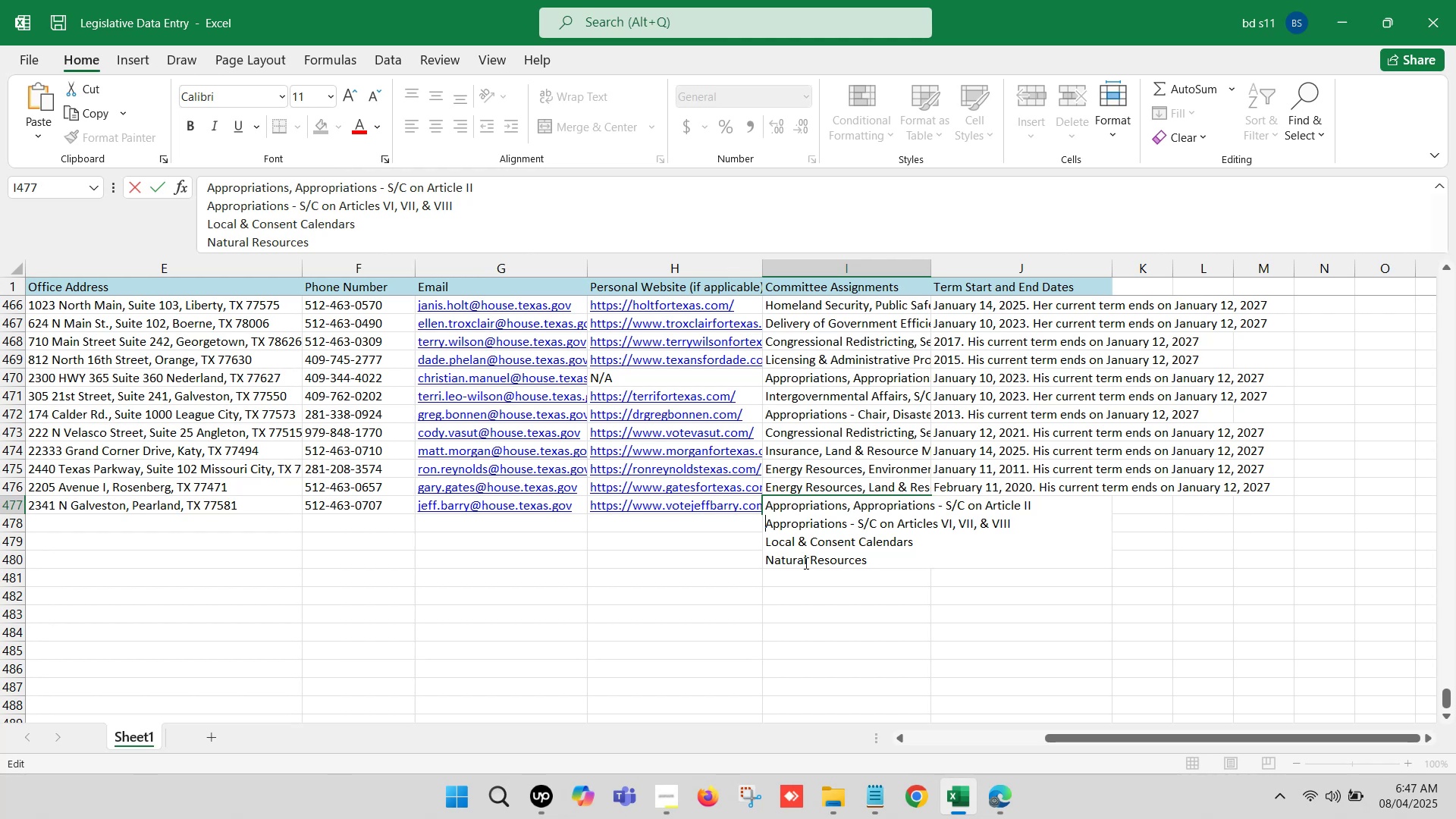 
key(Backspace)
 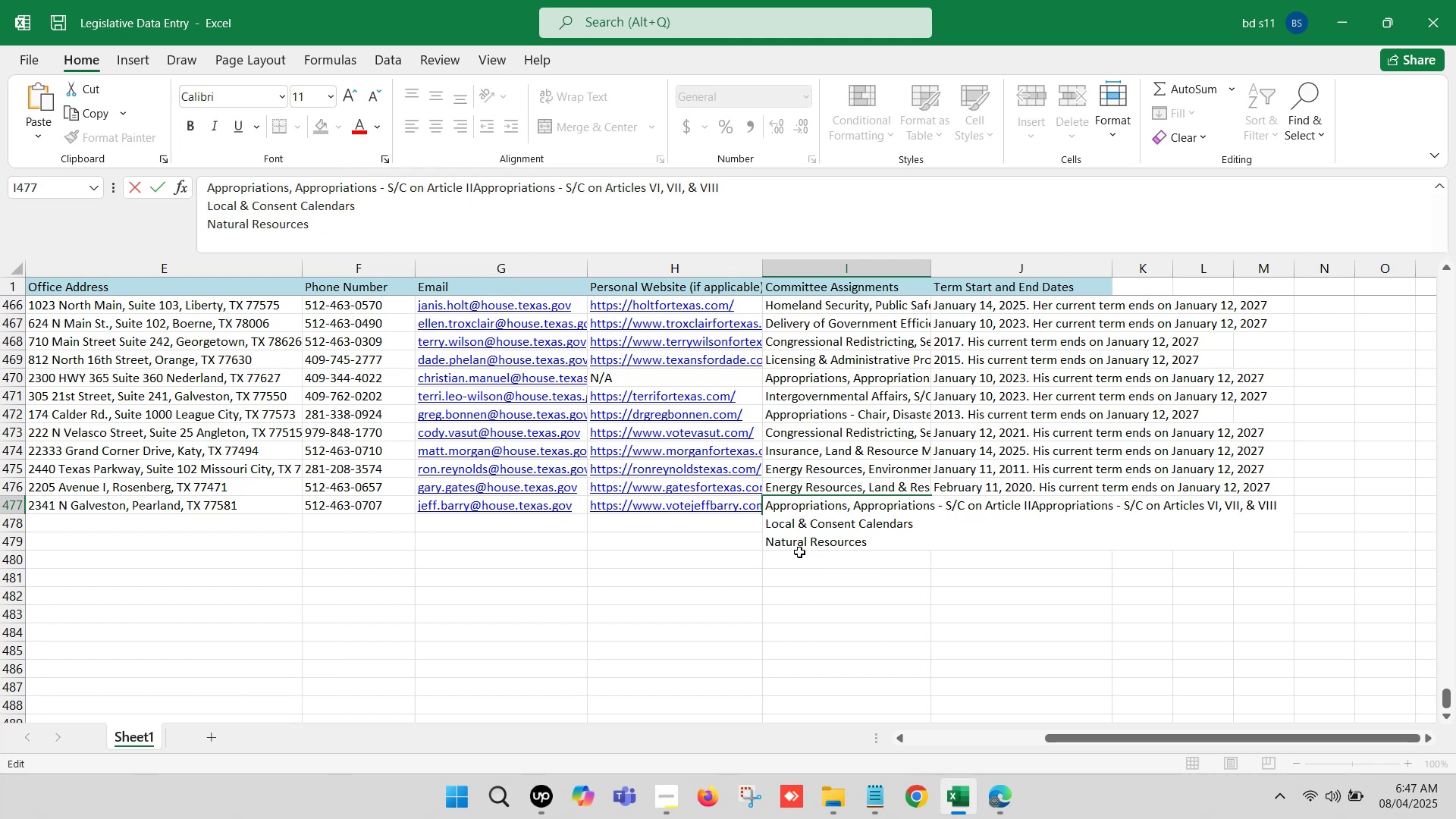 
key(Comma)
 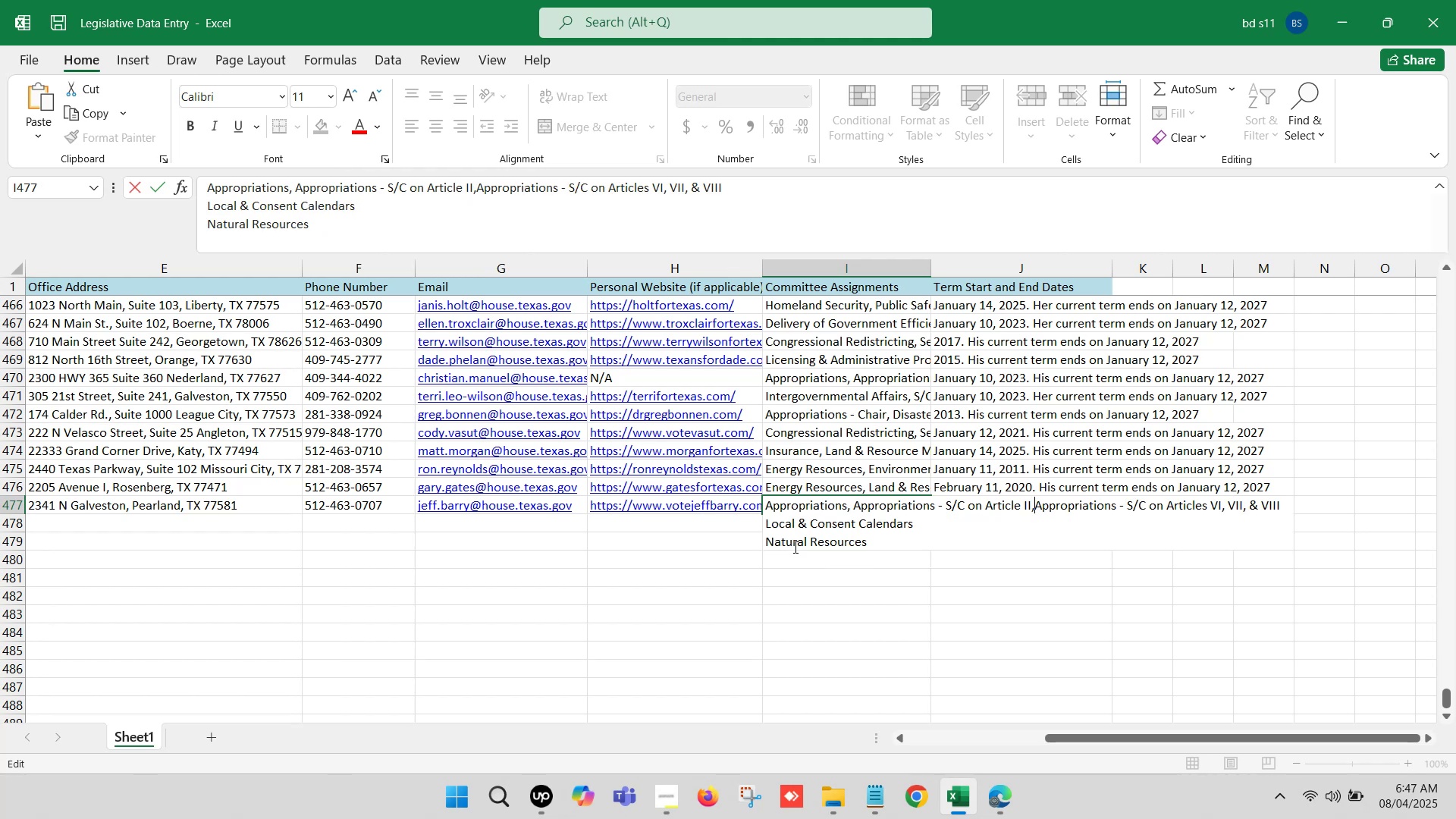 
key(Space)
 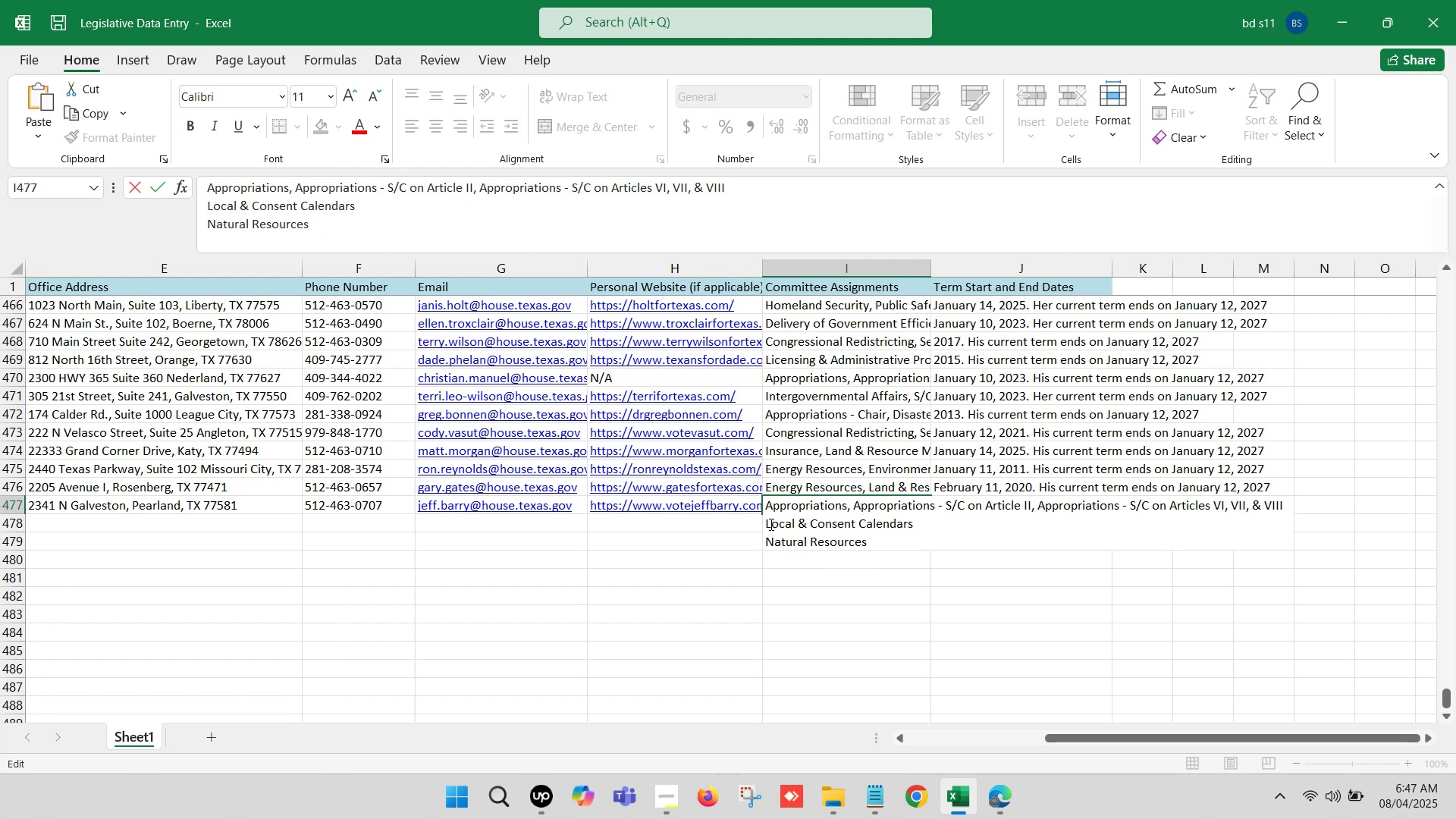 
left_click([765, 519])
 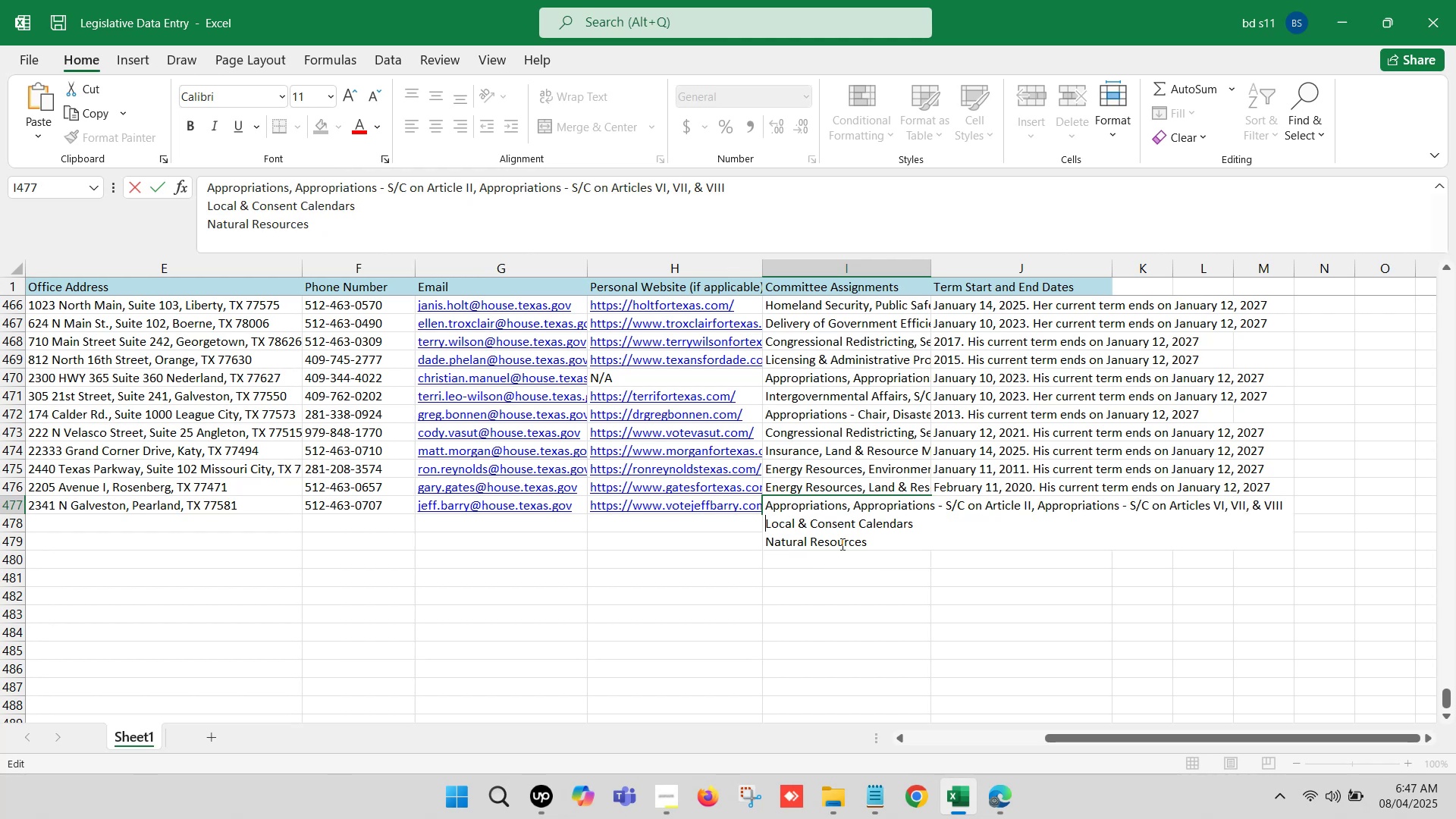 
key(Backspace)
 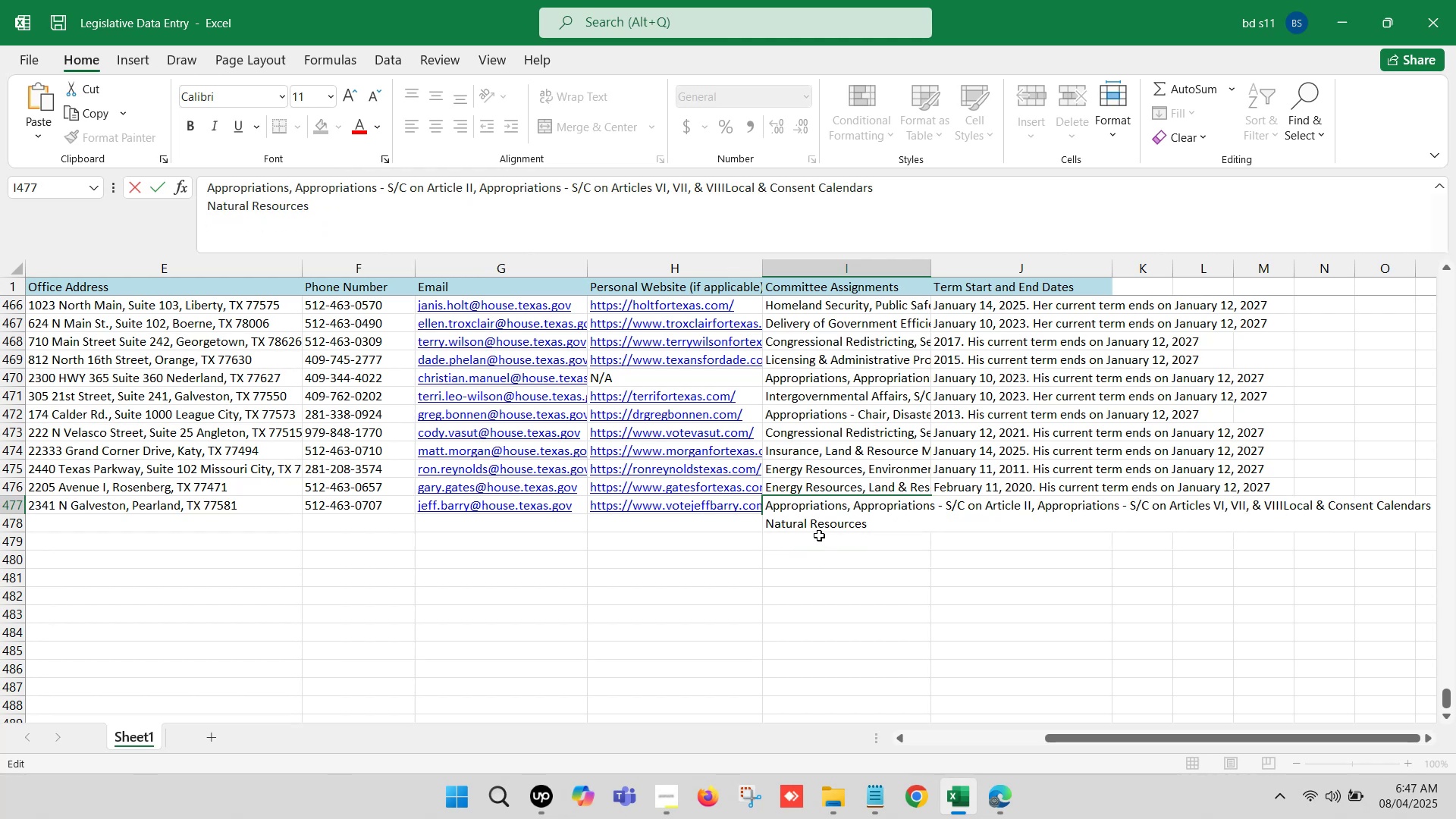 
key(Comma)
 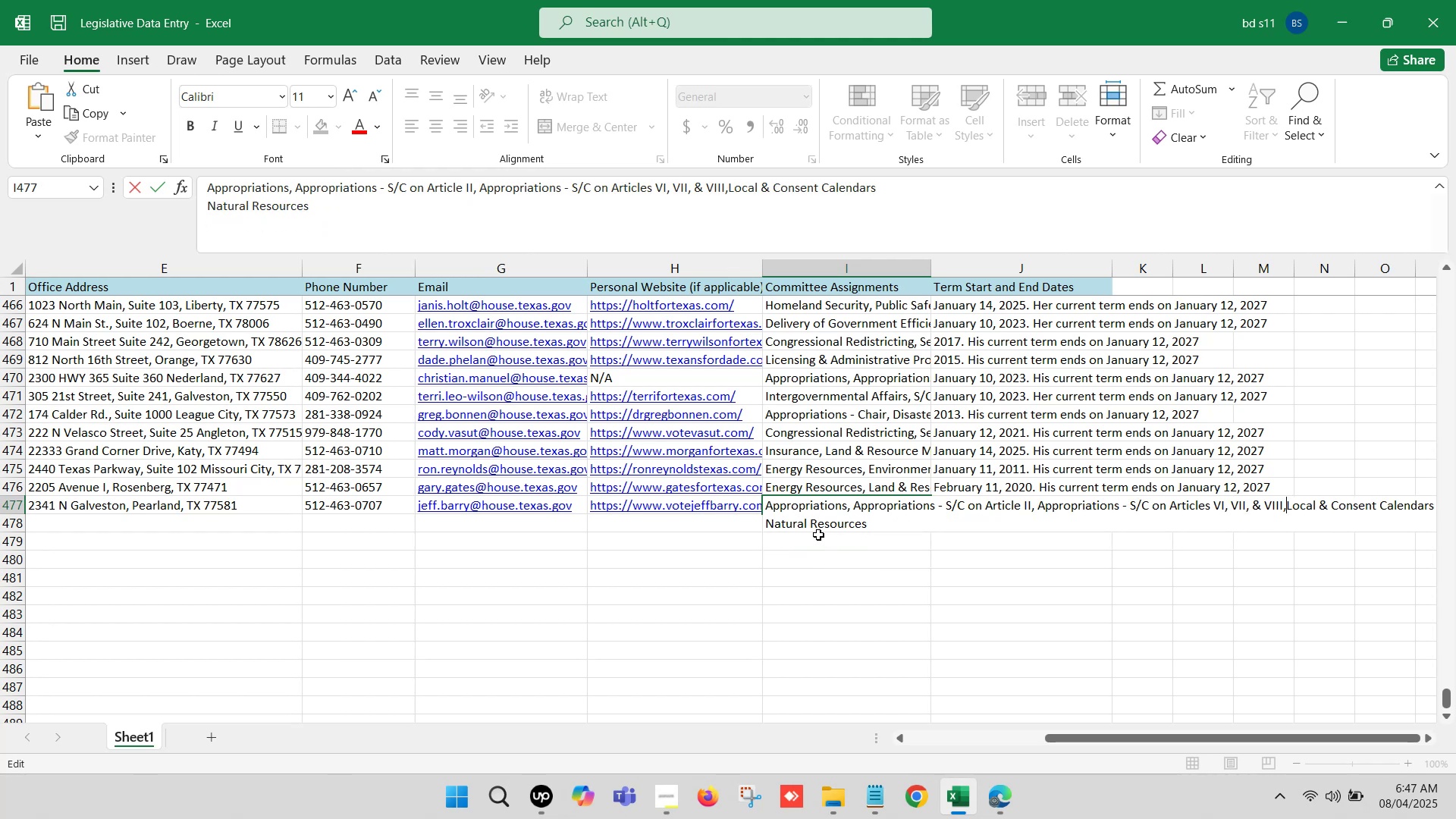 
key(Space)
 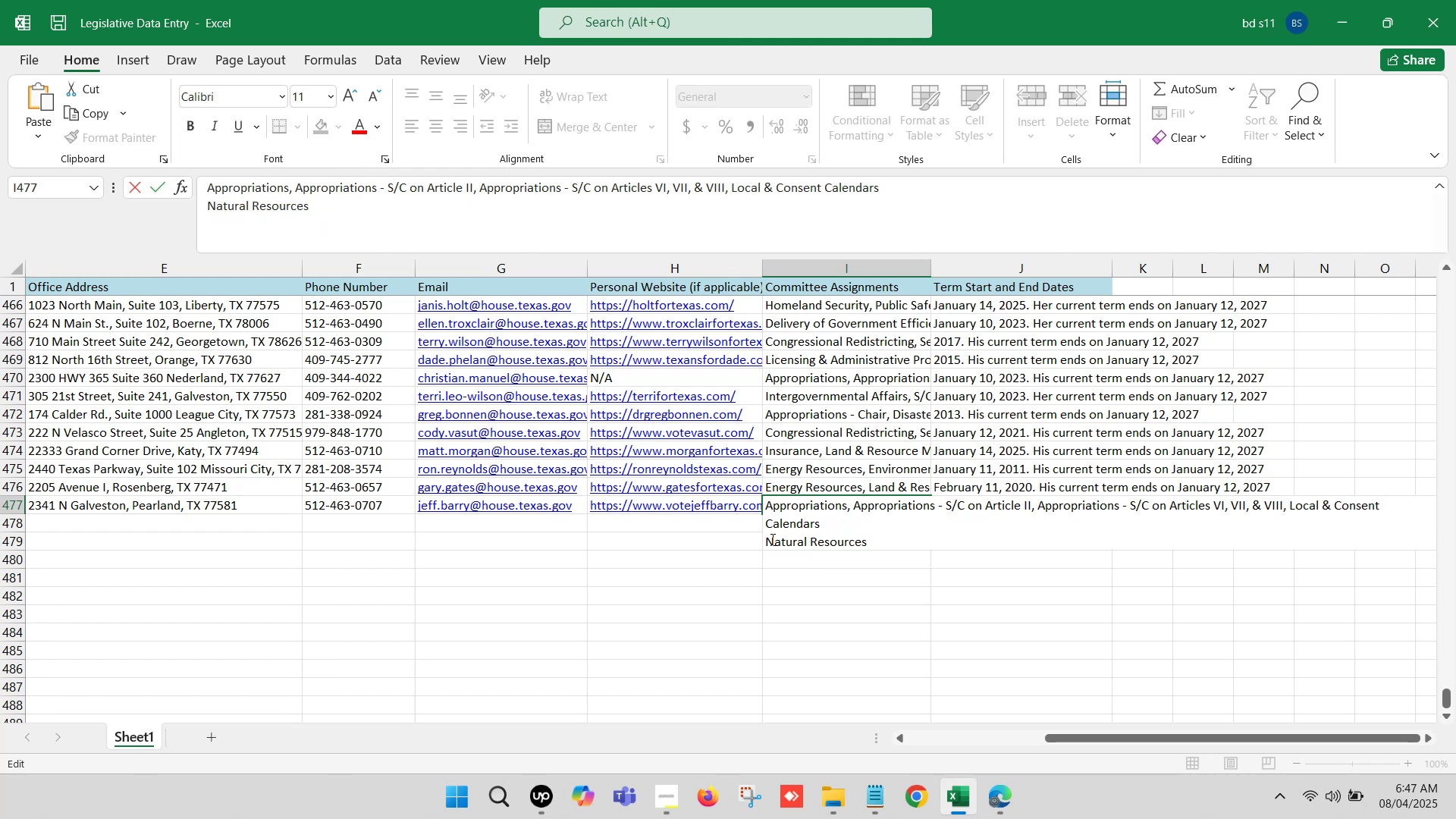 
left_click([771, 539])
 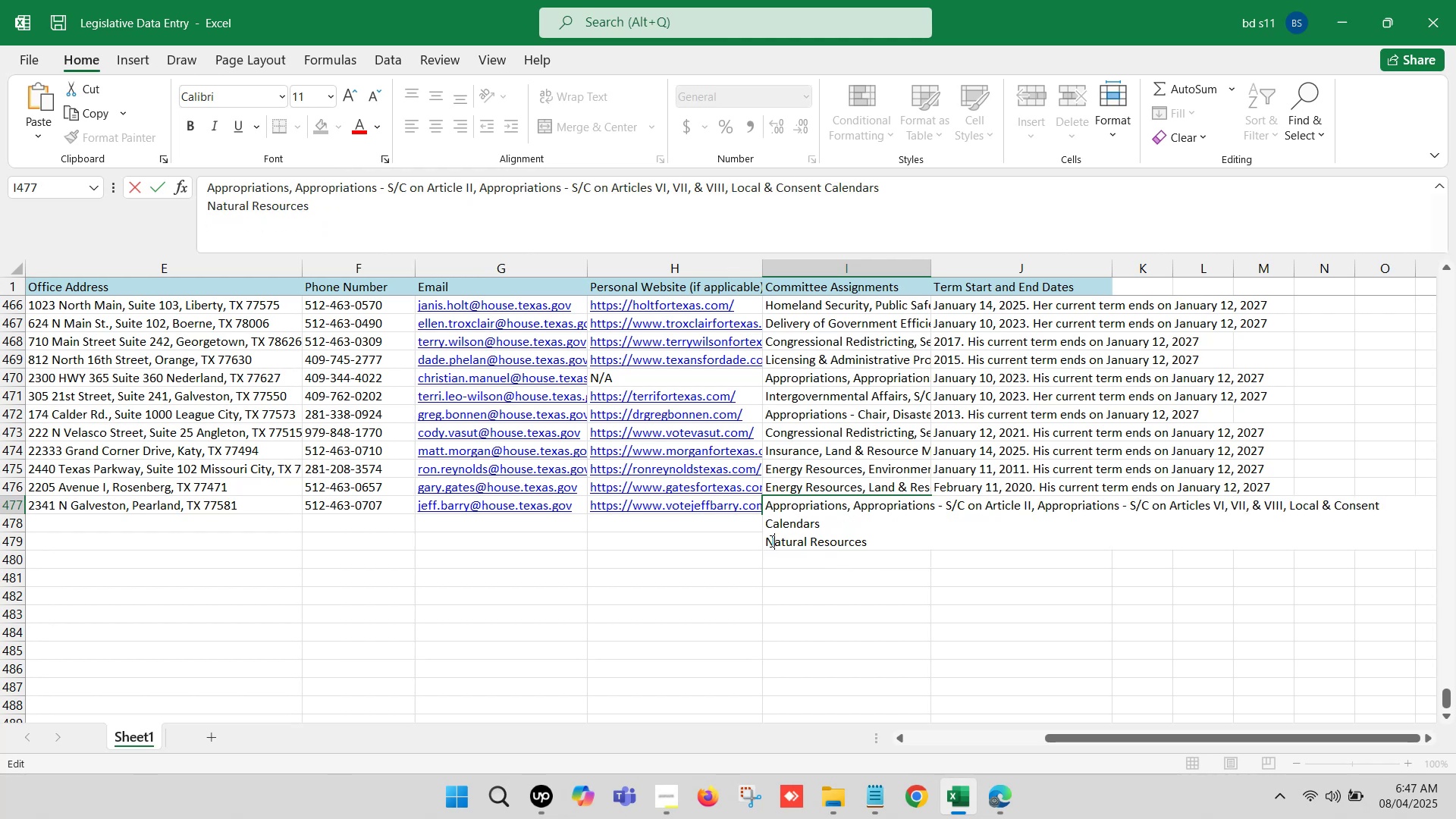 
left_click([770, 541])
 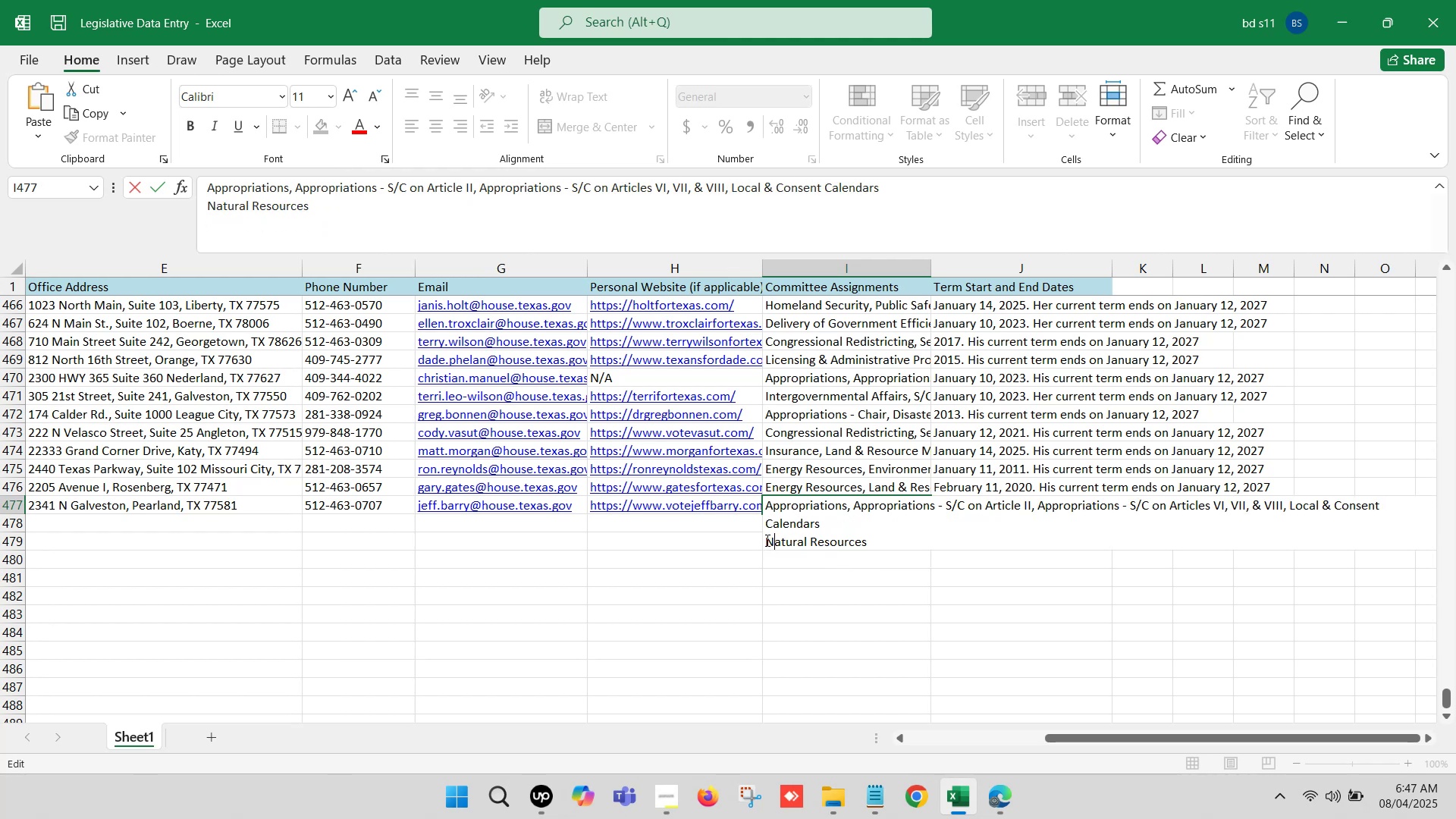 
left_click([766, 540])
 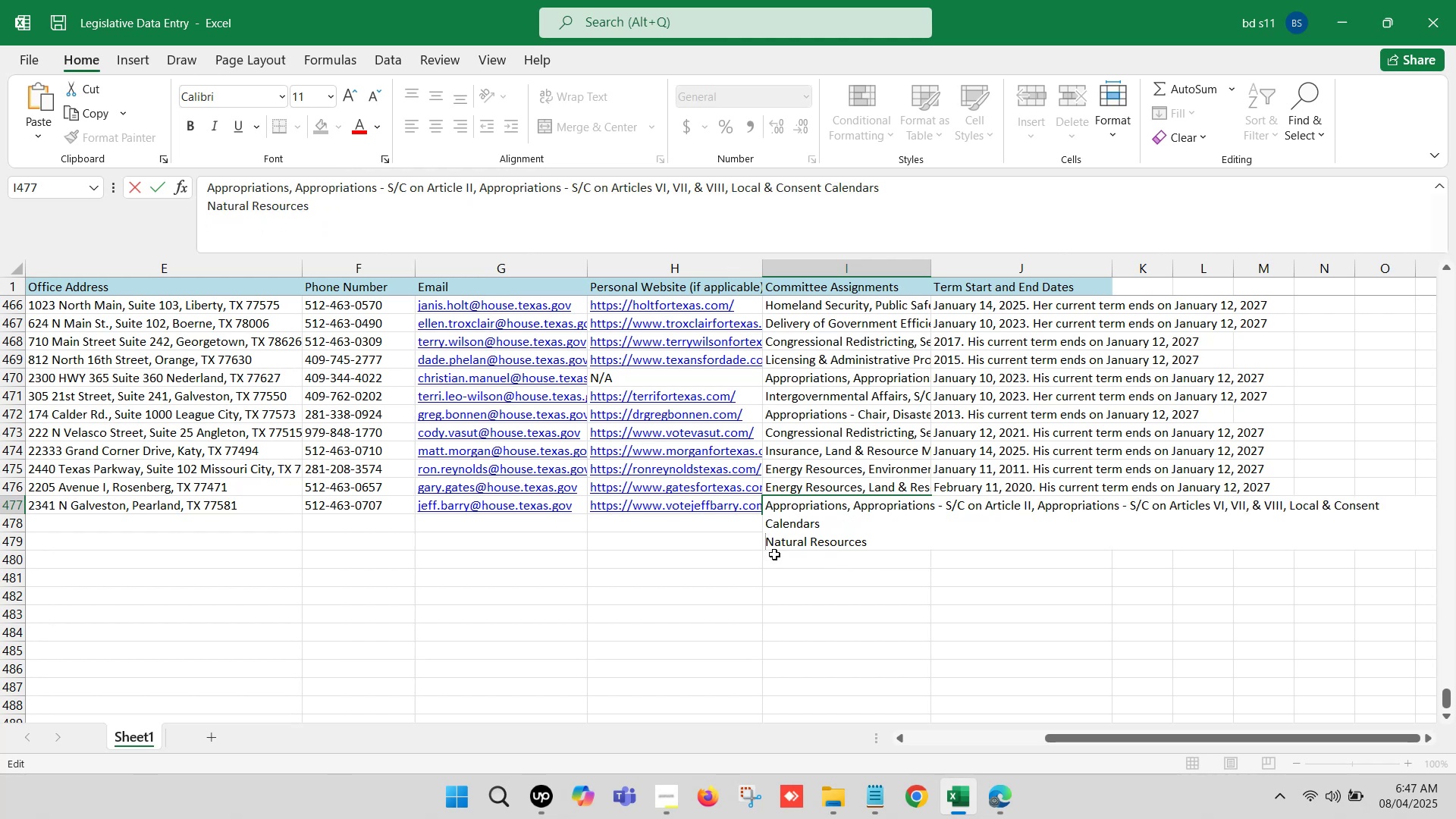 
key(Backspace)
 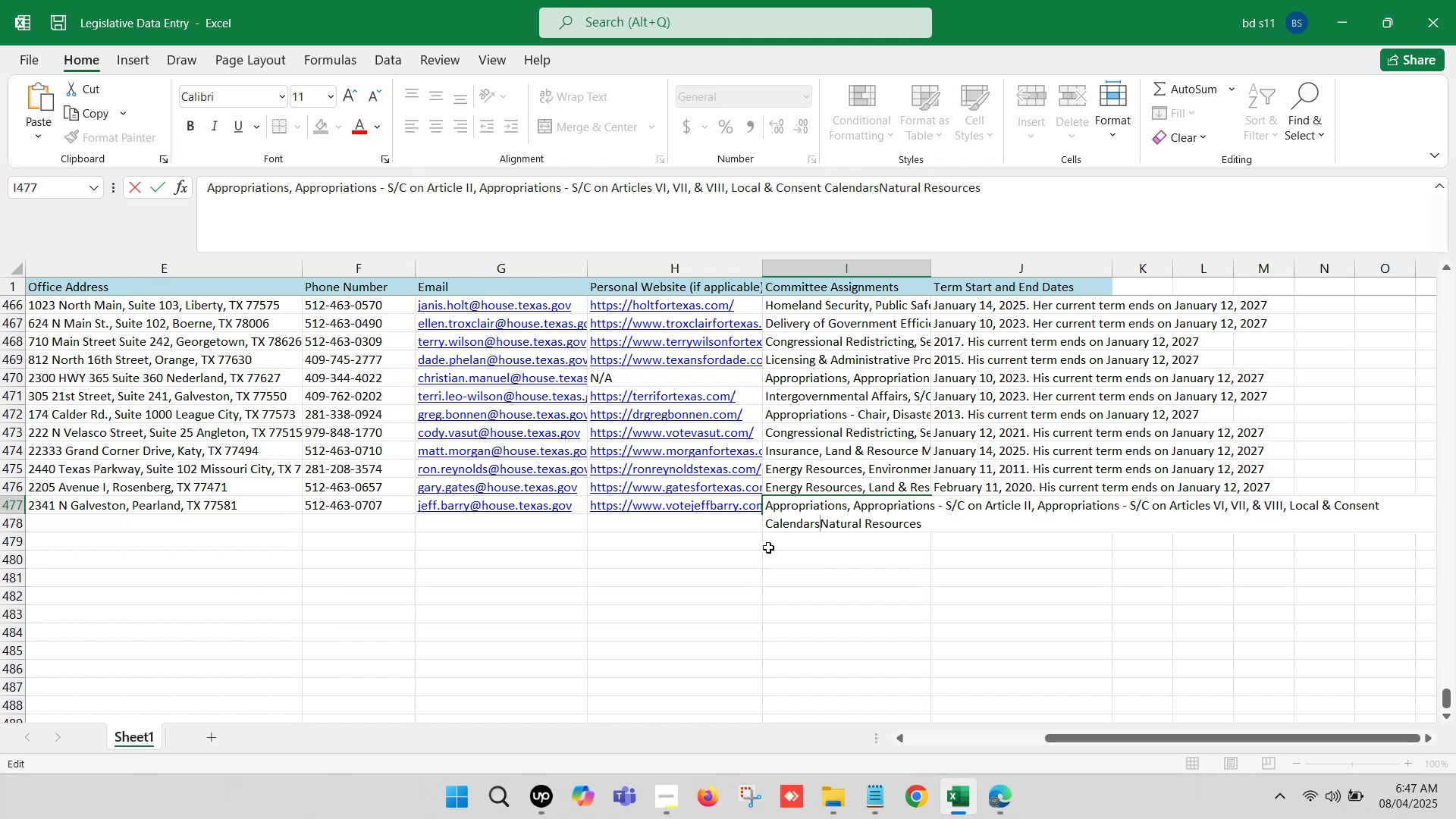 
key(Comma)
 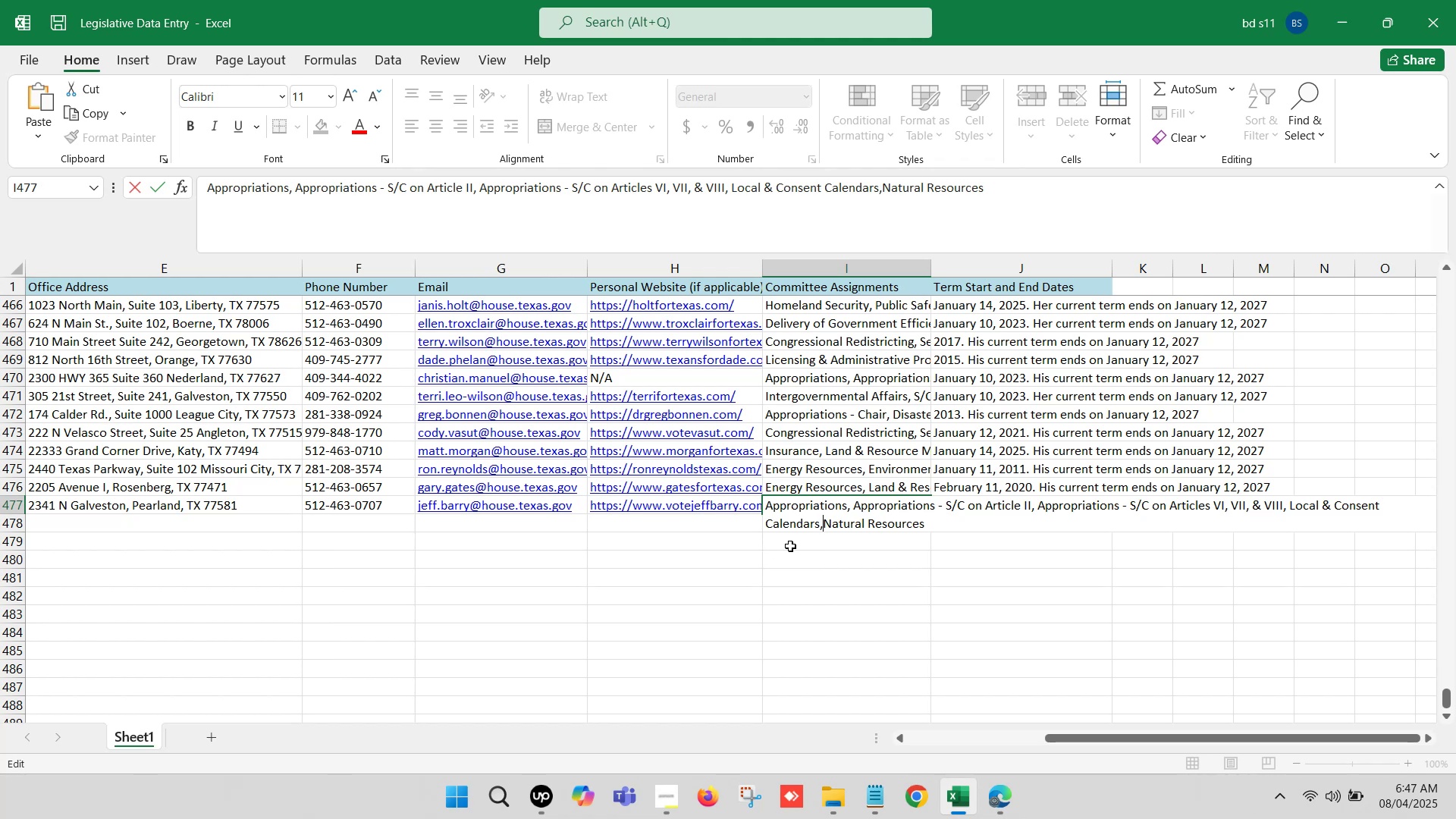 
key(Space)
 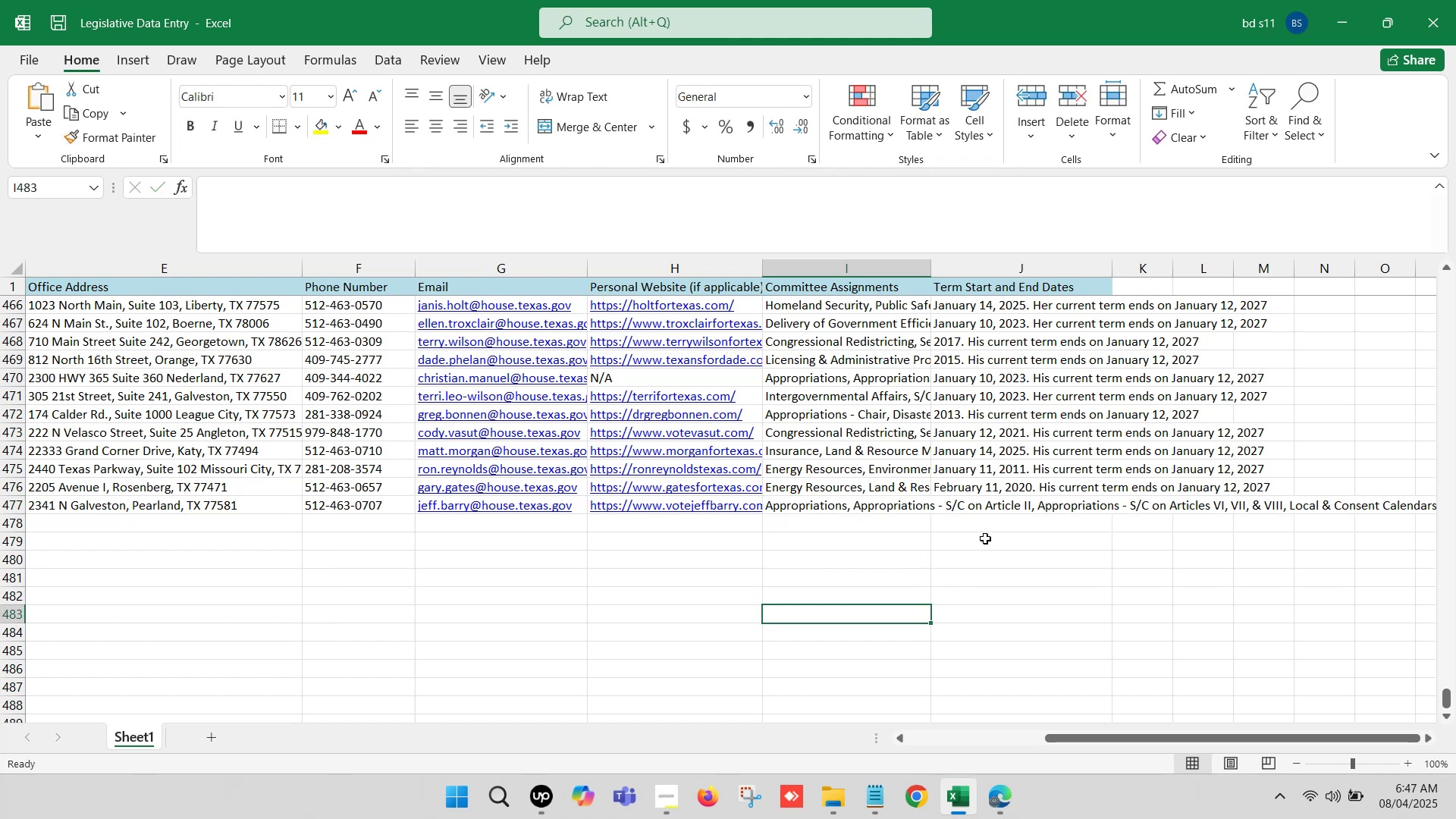 
left_click([988, 509])
 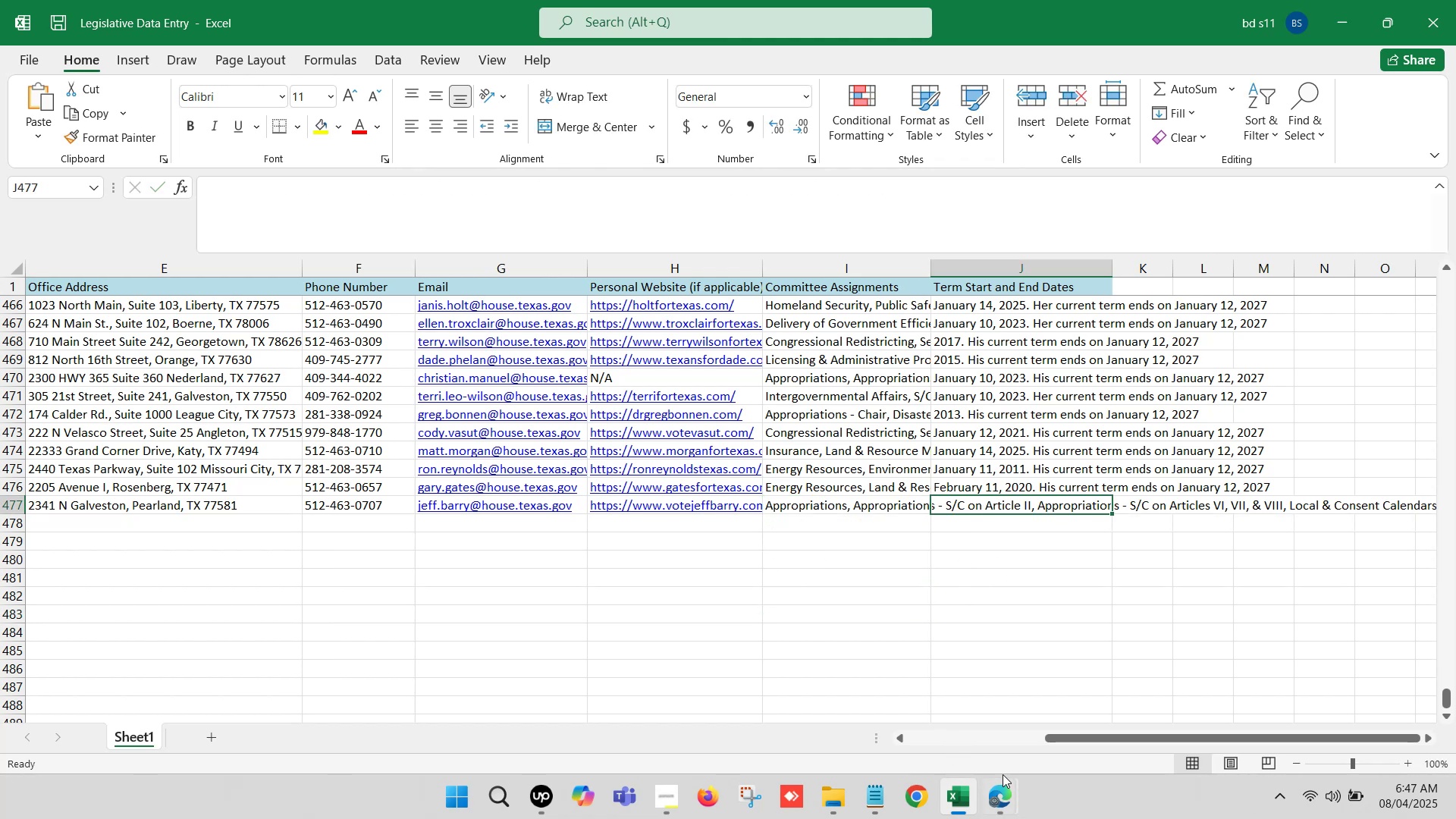 
left_click([1006, 790])
 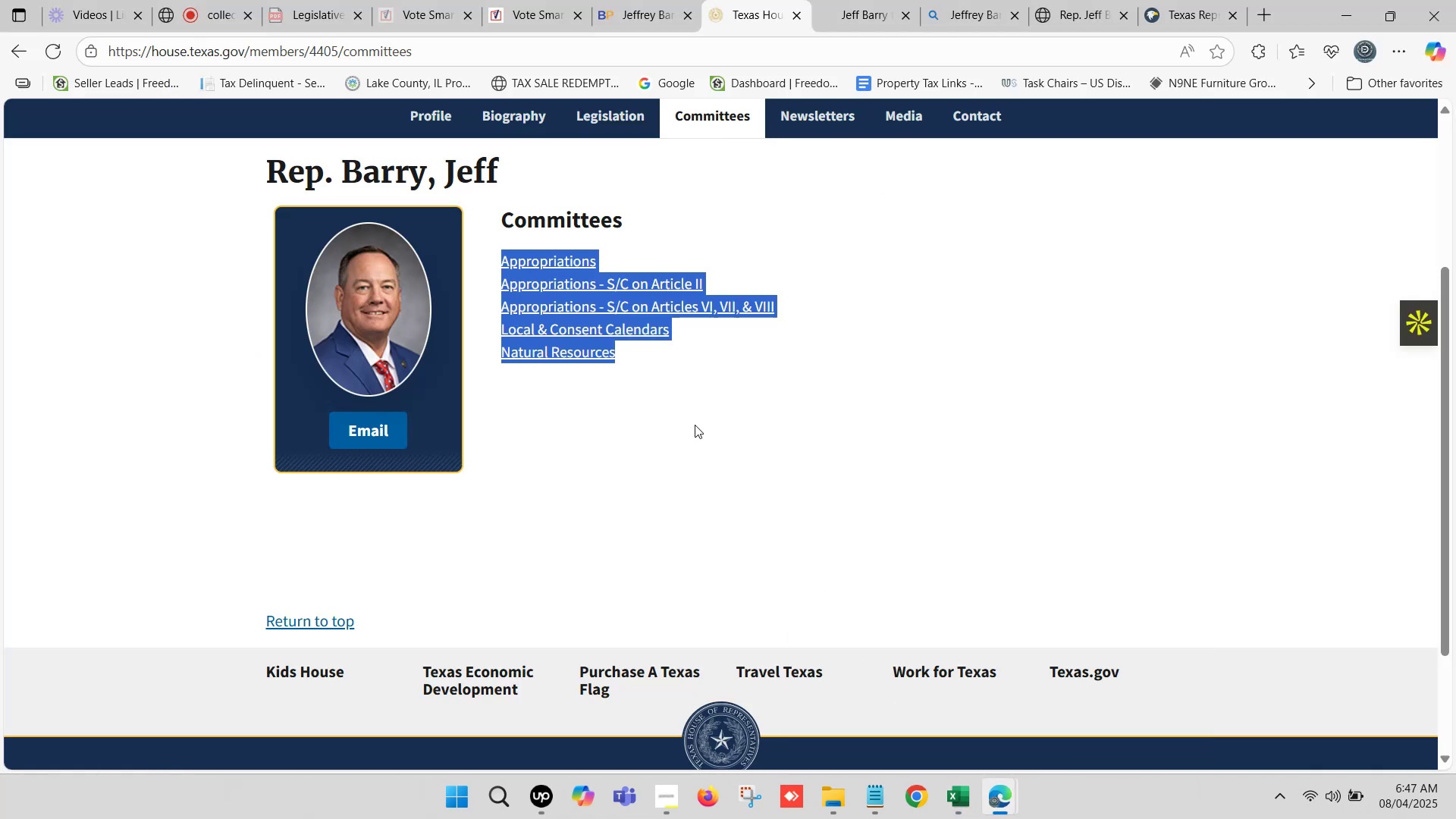 
scroll: coordinate [669, 419], scroll_direction: up, amount: 2.0
 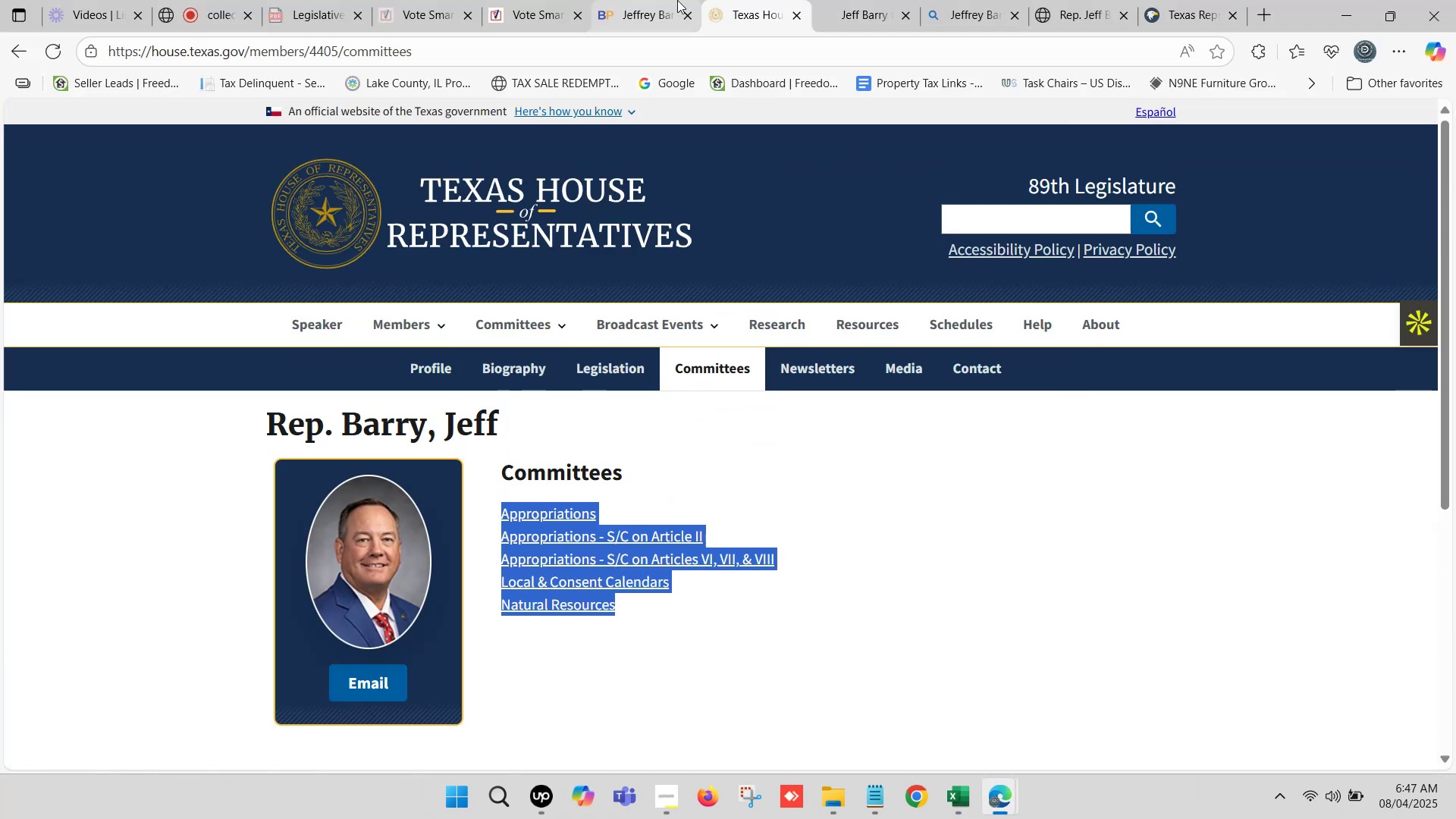 
left_click([677, 0])
 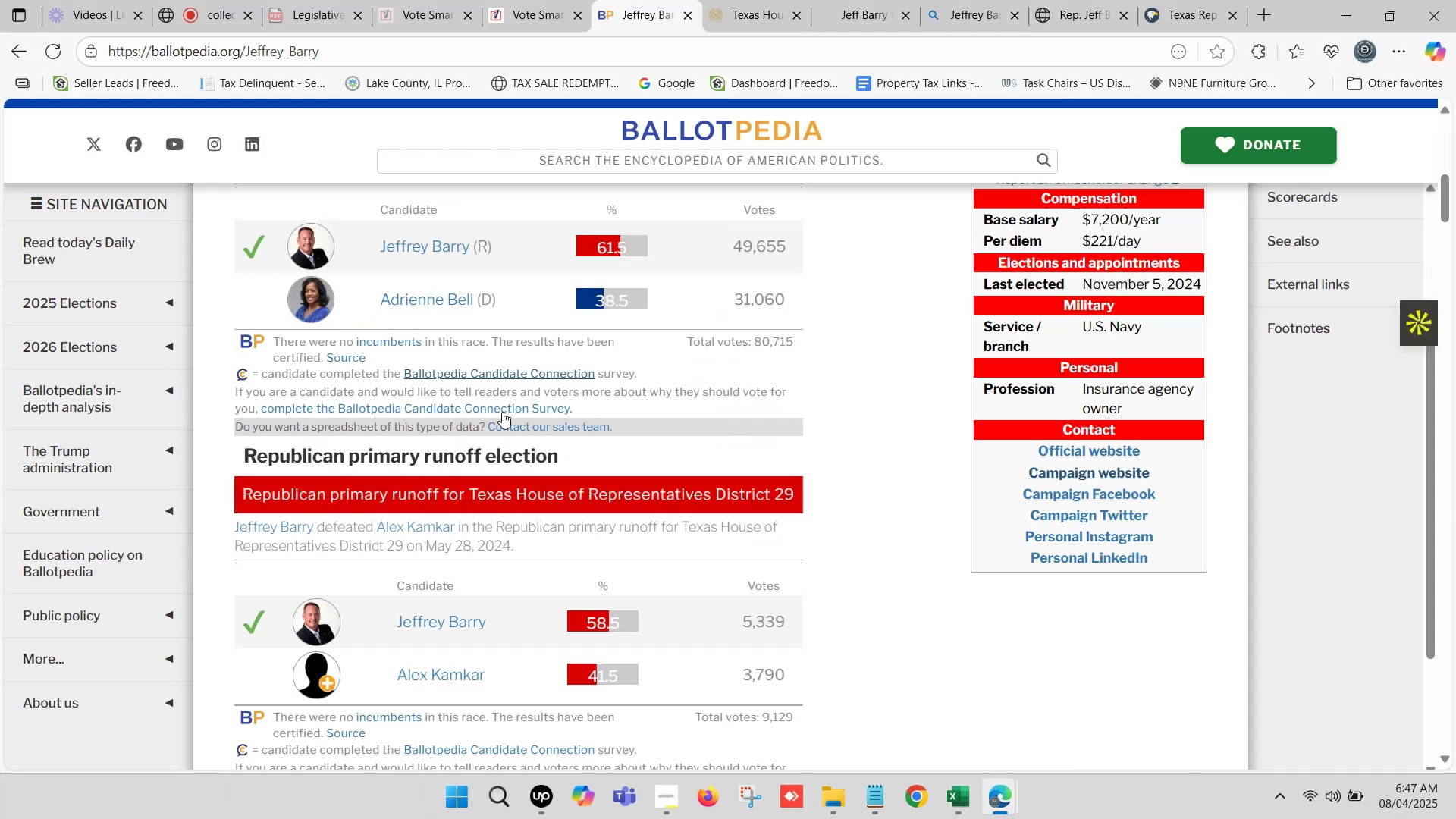 
scroll: coordinate [502, 421], scroll_direction: up, amount: 9.0
 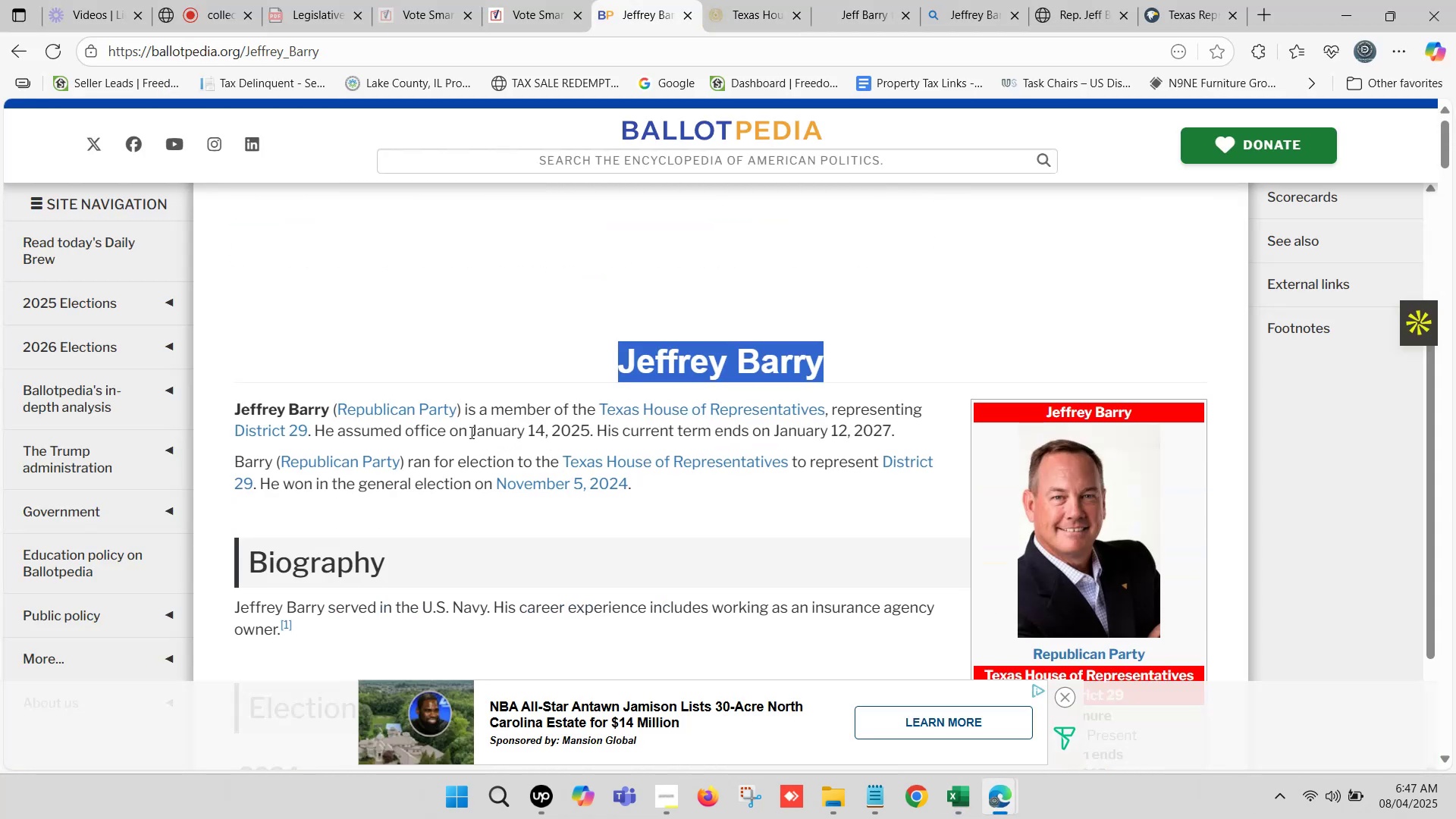 
left_click_drag(start_coordinate=[472, 431], to_coordinate=[891, 431])
 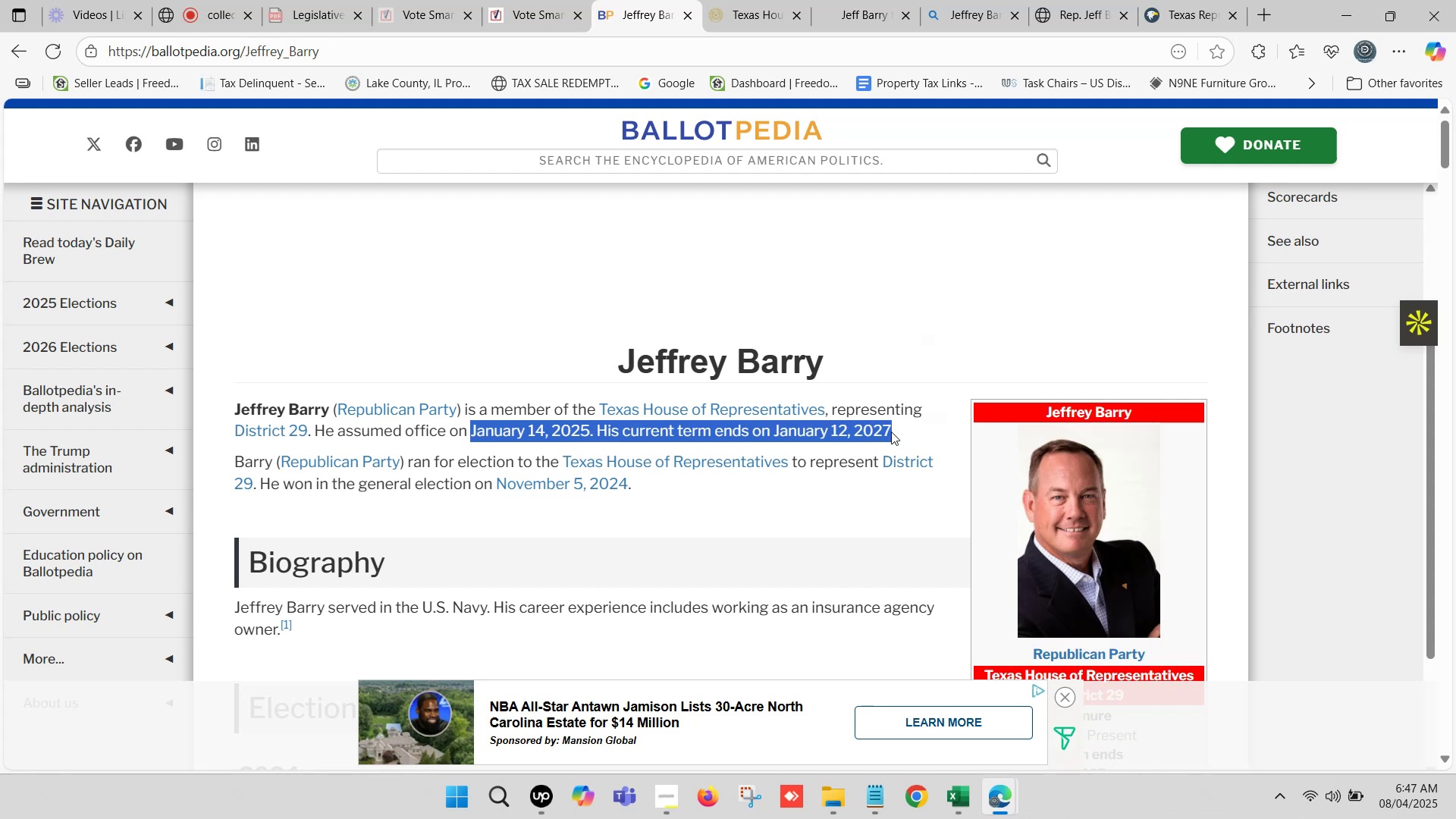 
key(Control+C)
 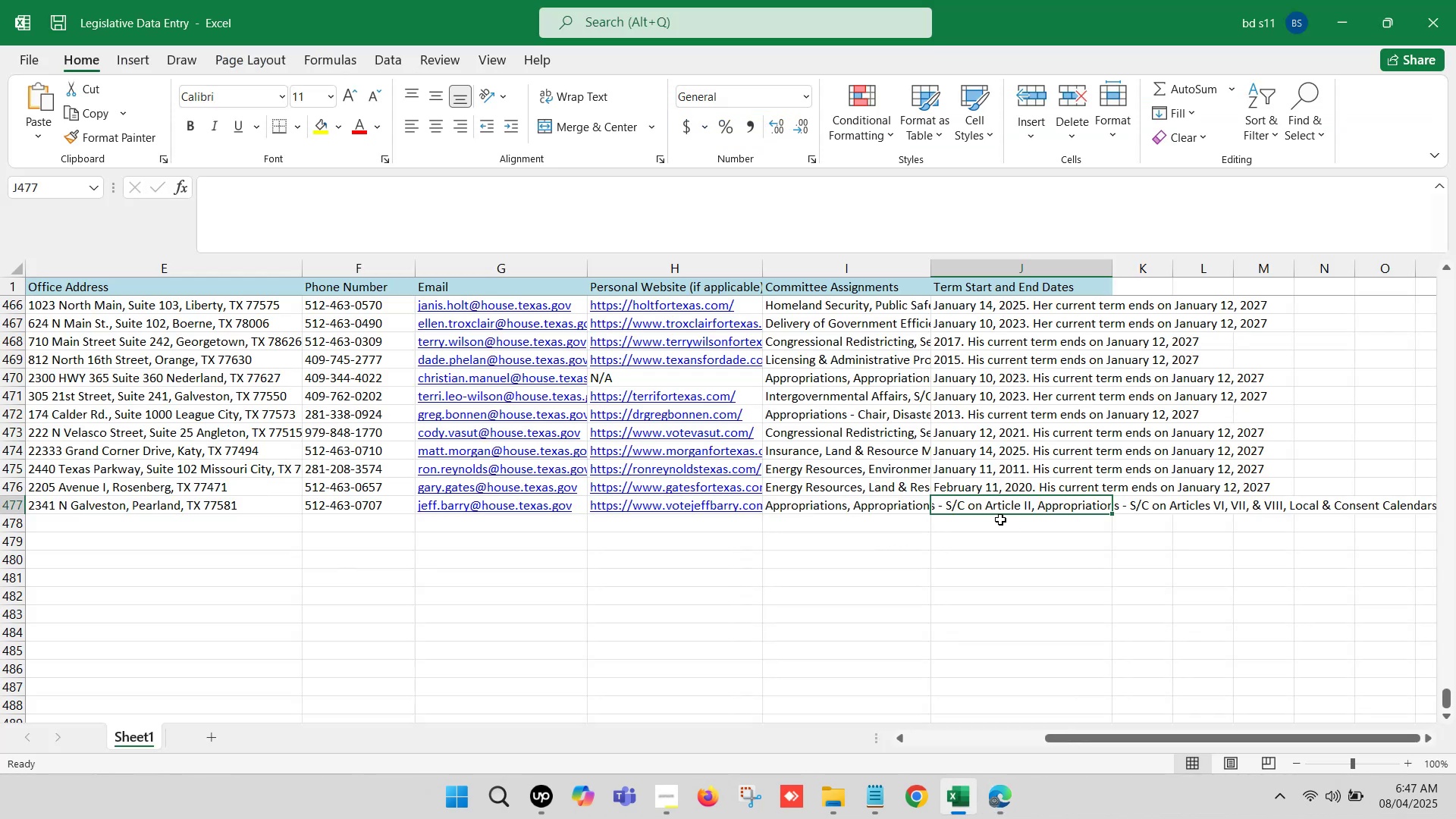 
double_click([986, 504])
 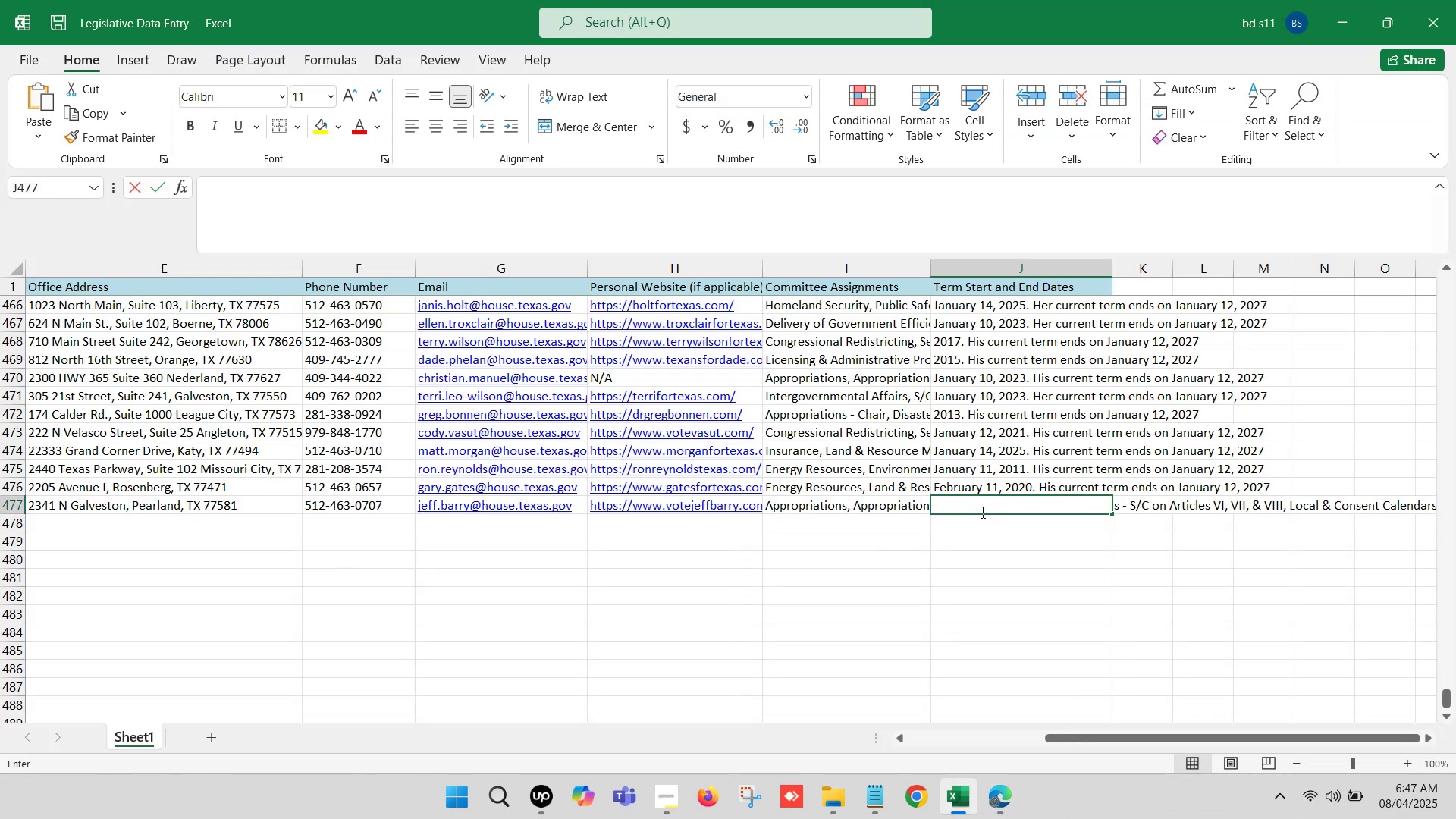 
key(Control+ControlLeft)
 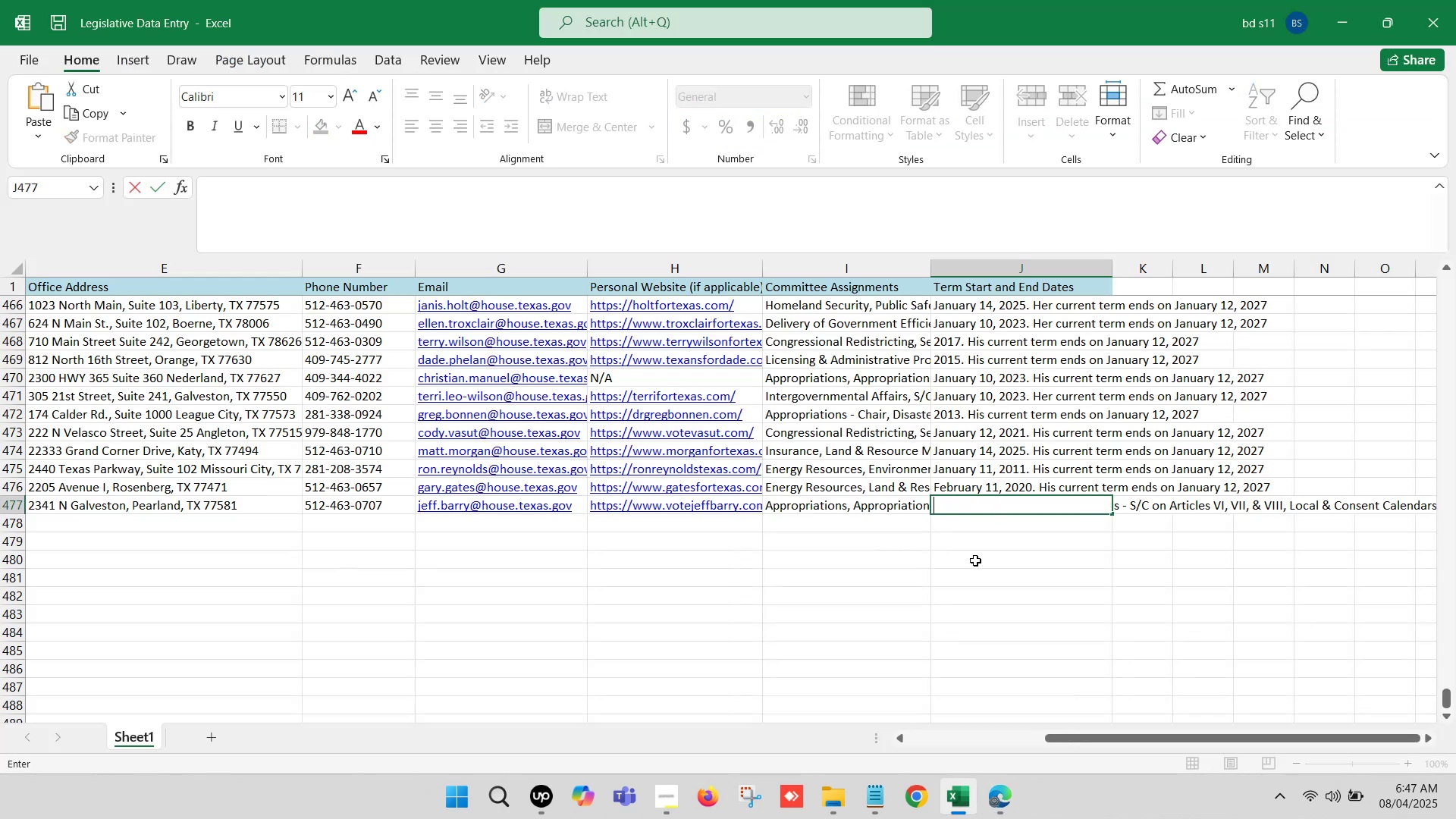 
key(Control+V)
 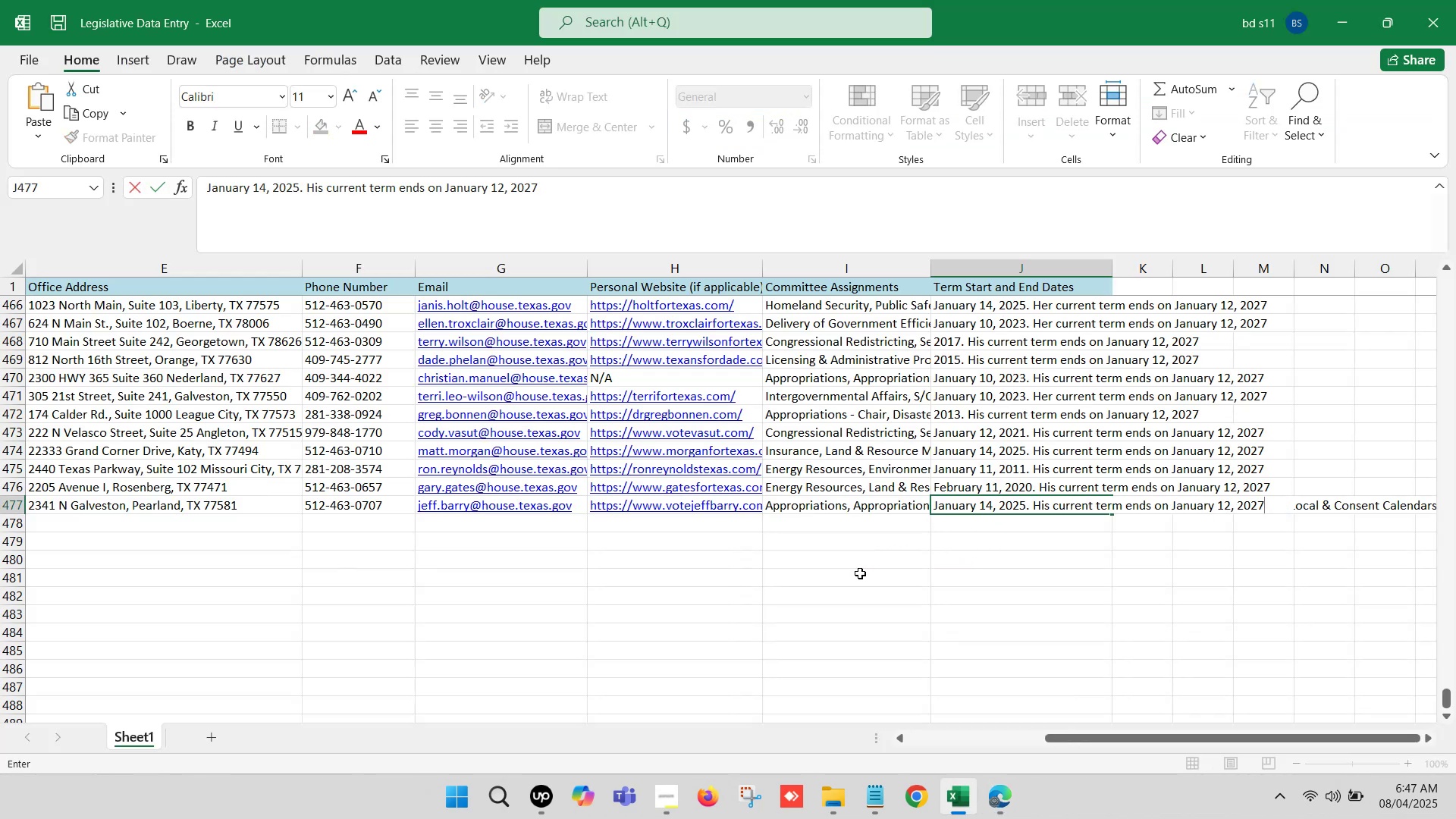 
left_click([859, 578])
 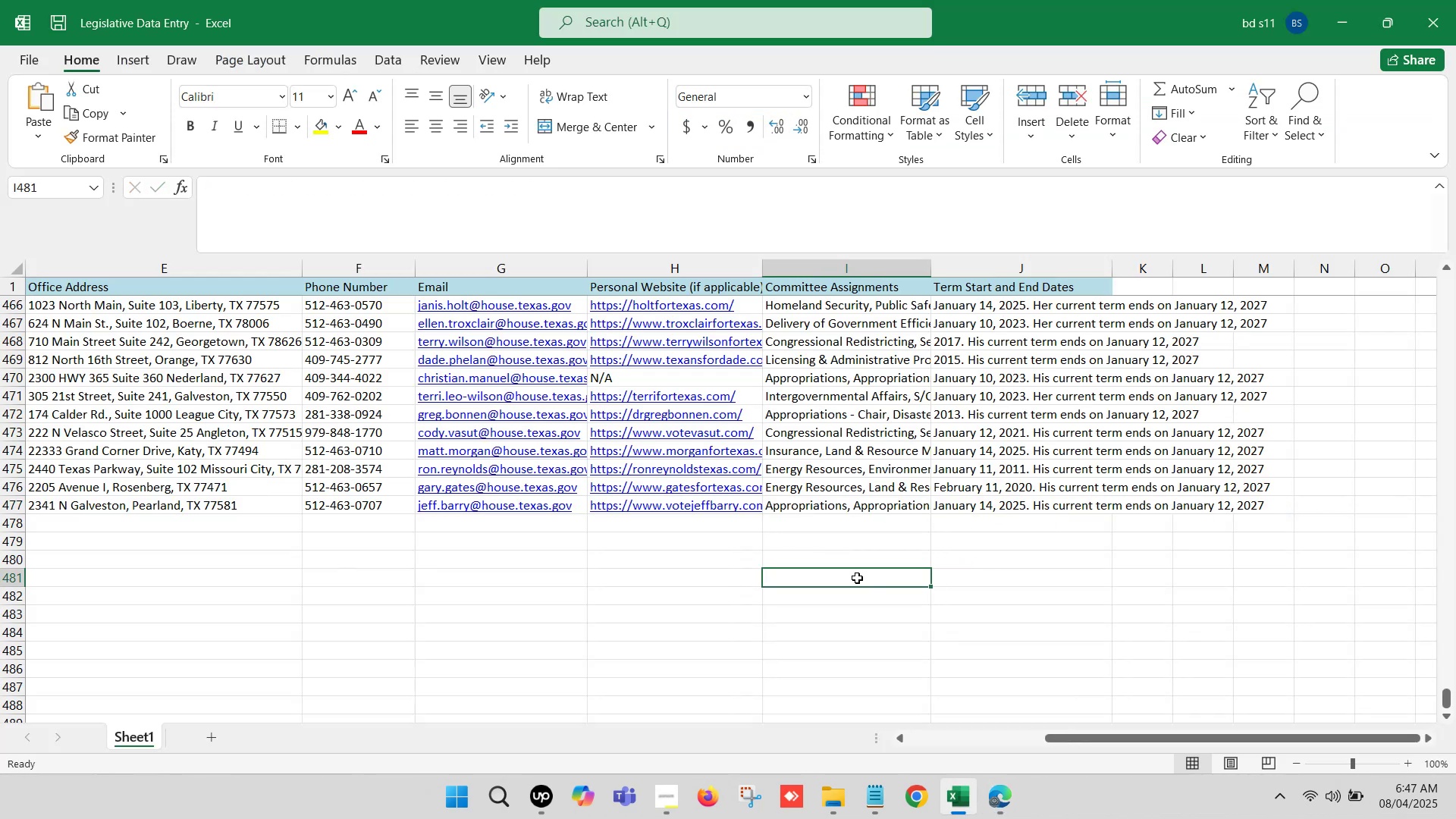 
key(Control+S)
 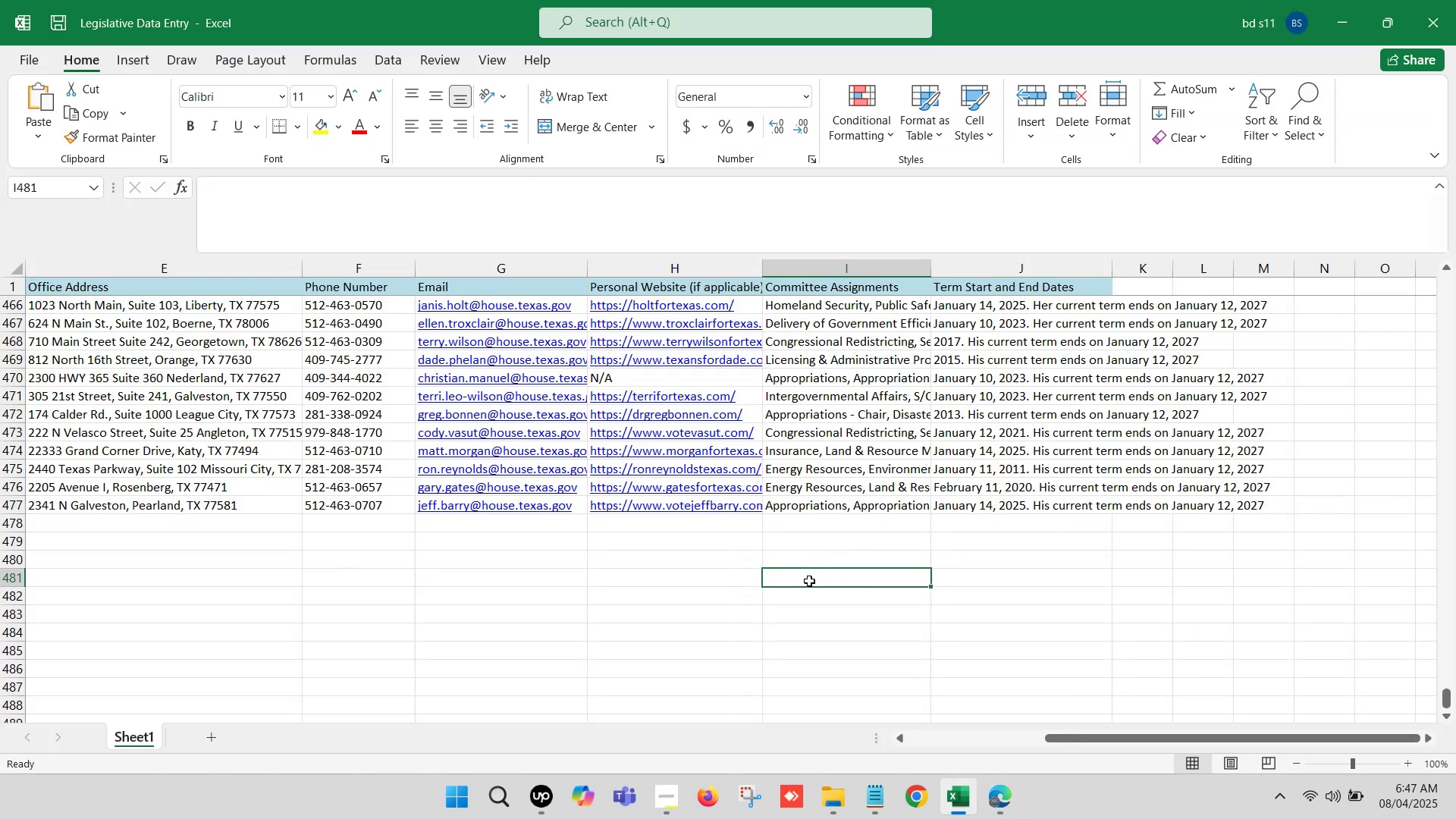 
hold_key(key=ArrowLeft, duration=0.83)
 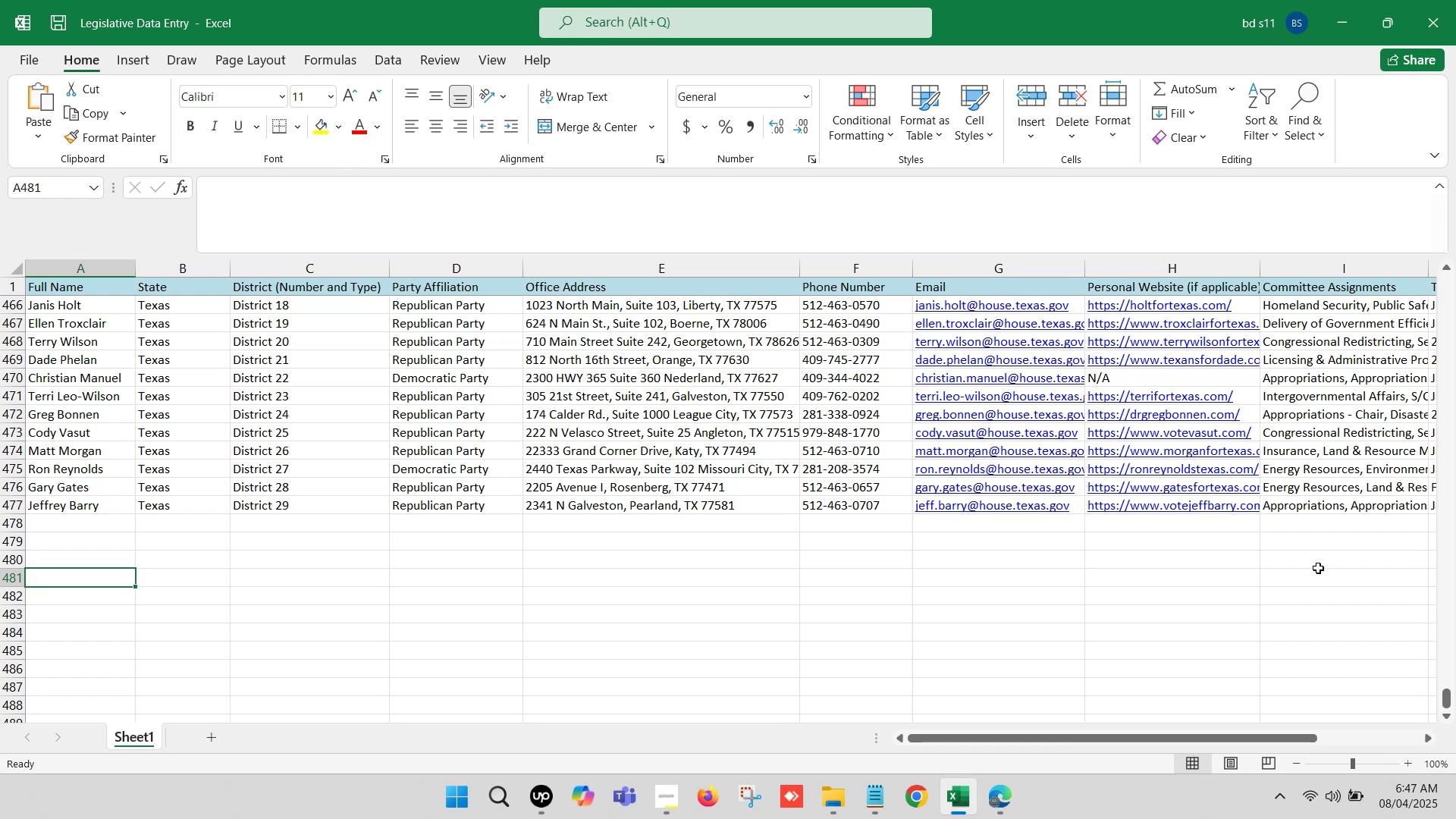 
hold_key(key=ArrowLeft, duration=0.76)
 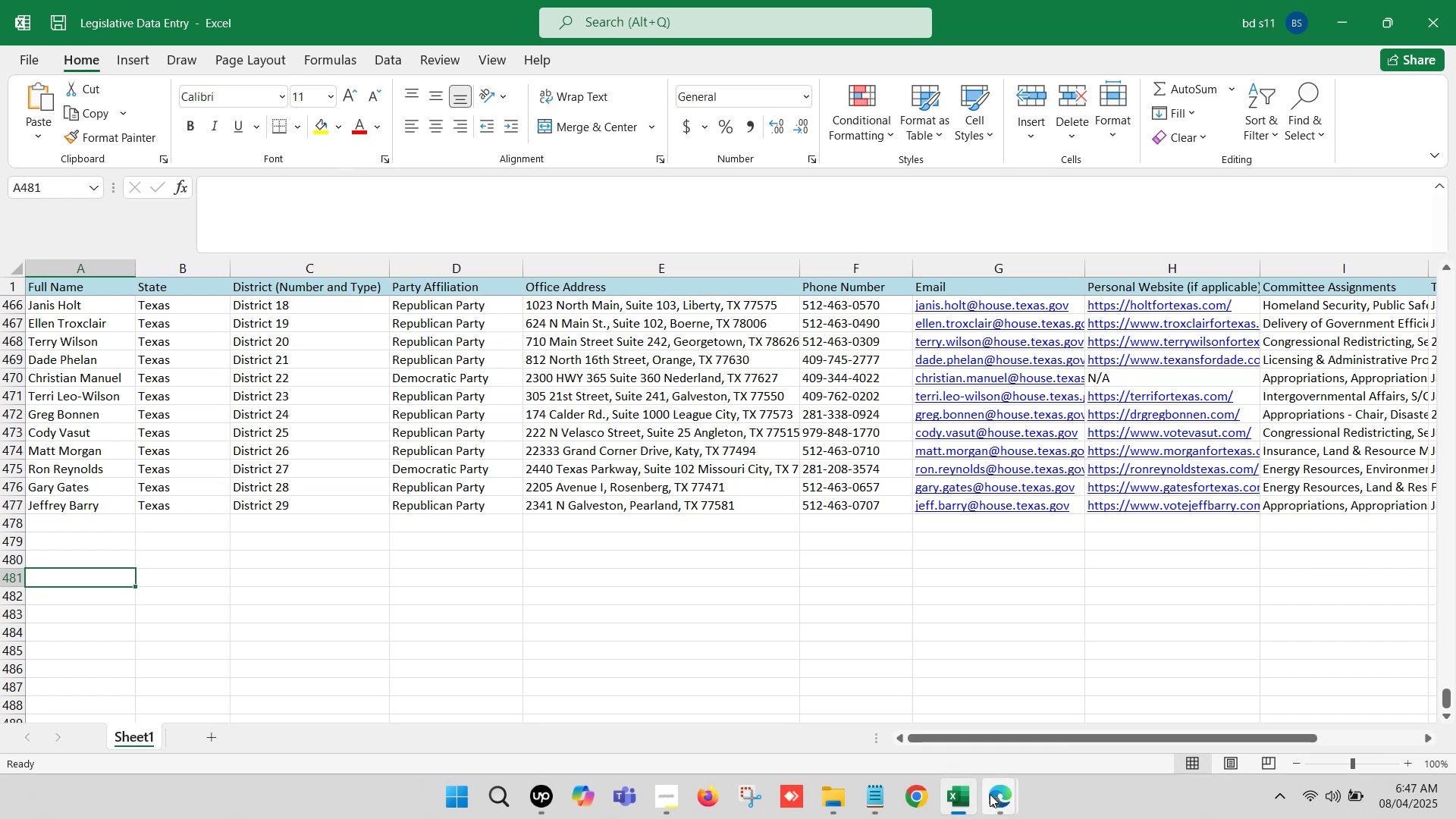 
left_click([991, 795])
 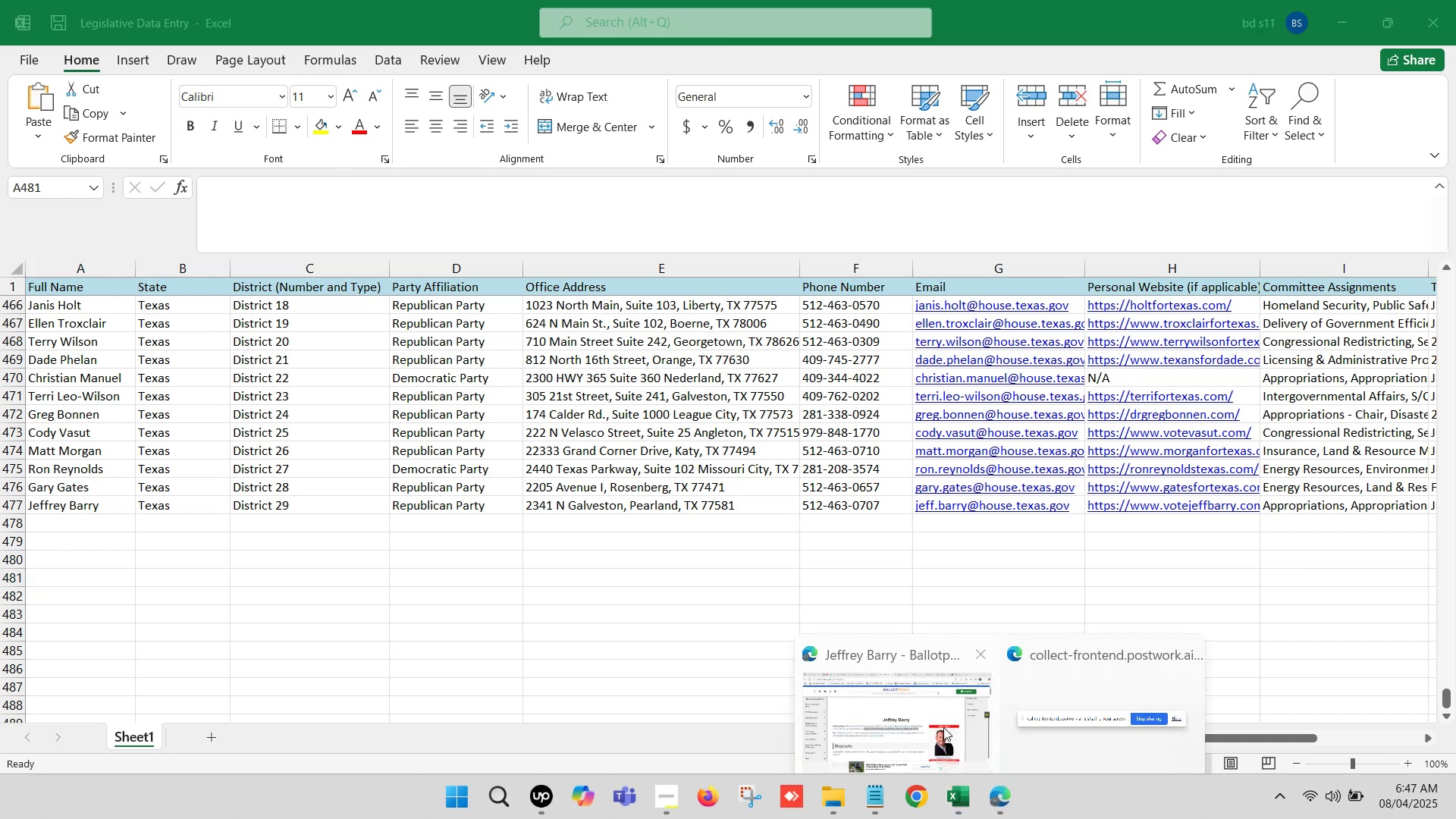 
left_click([922, 705])
 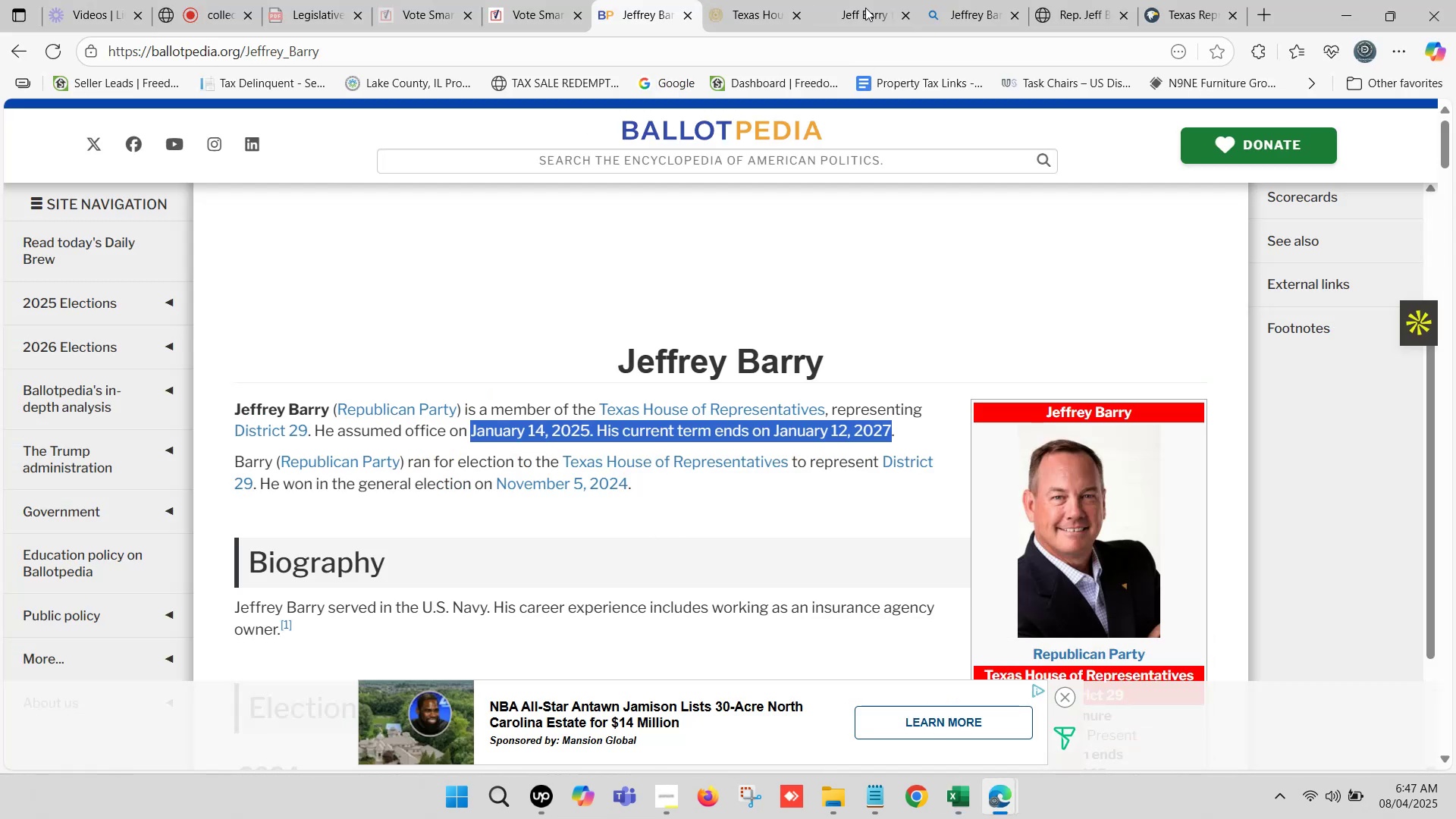 
left_click([888, 0])
 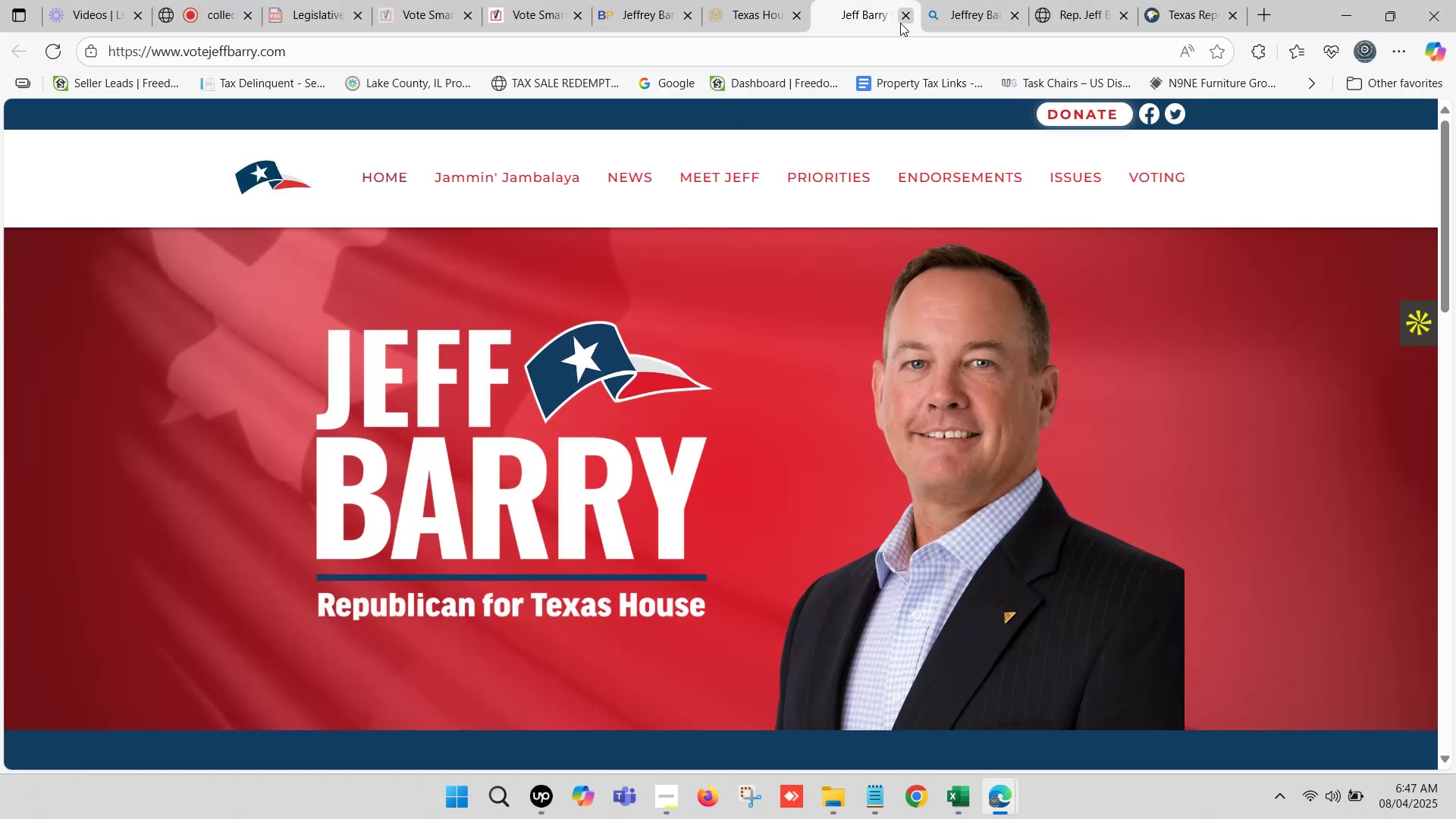 
left_click([902, 16])
 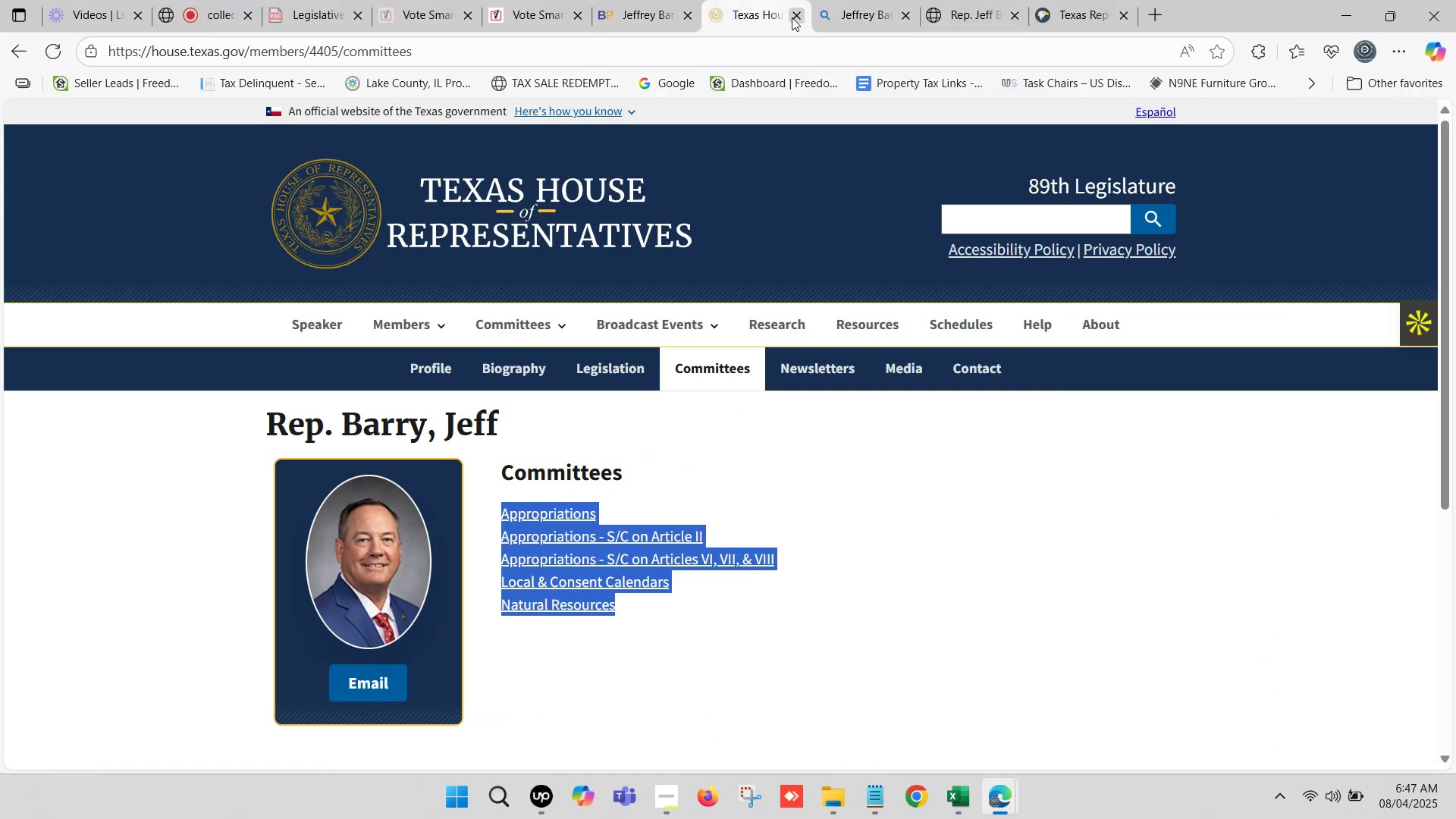 
left_click([796, 14])
 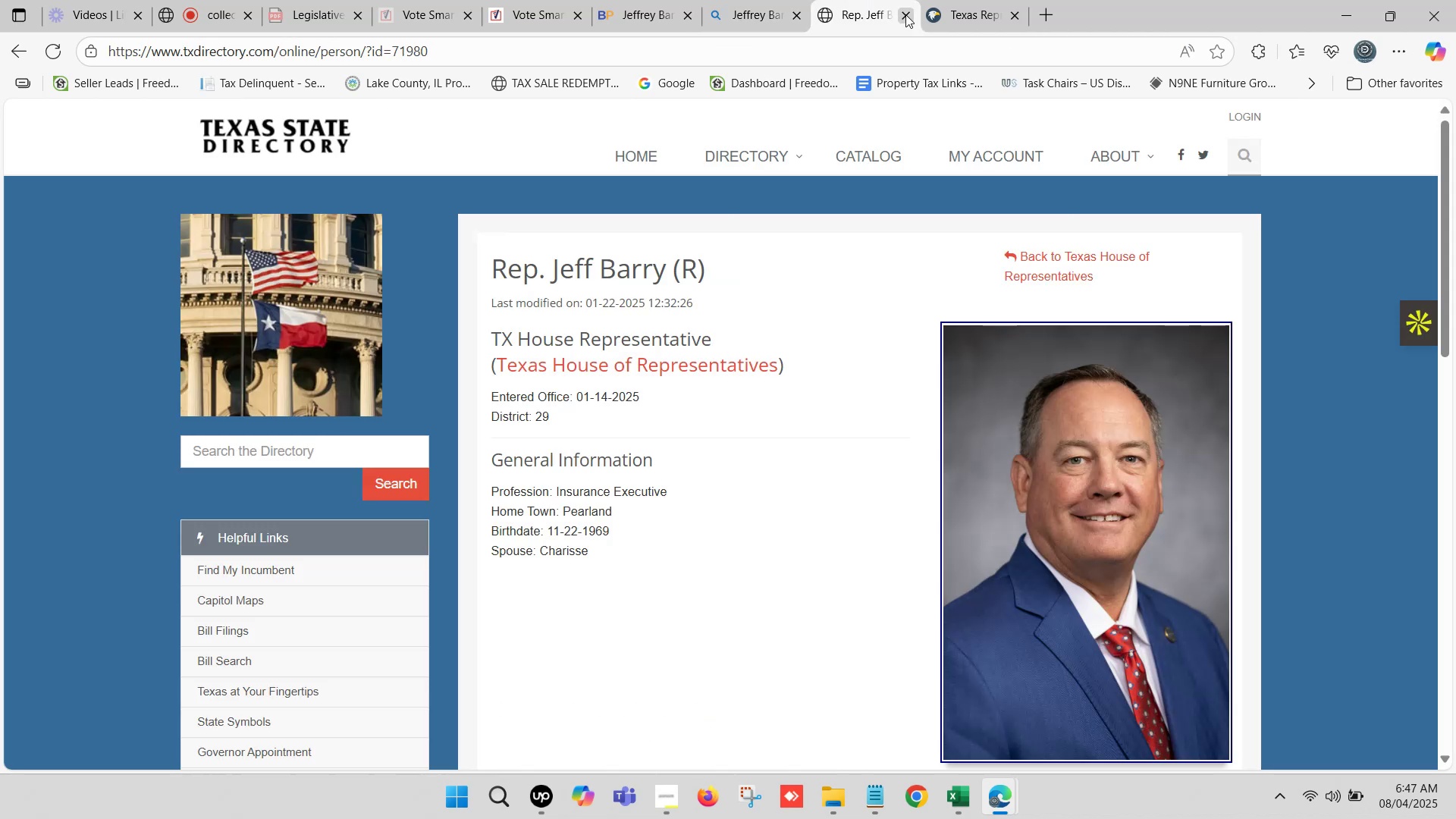 
left_click([906, 14])
 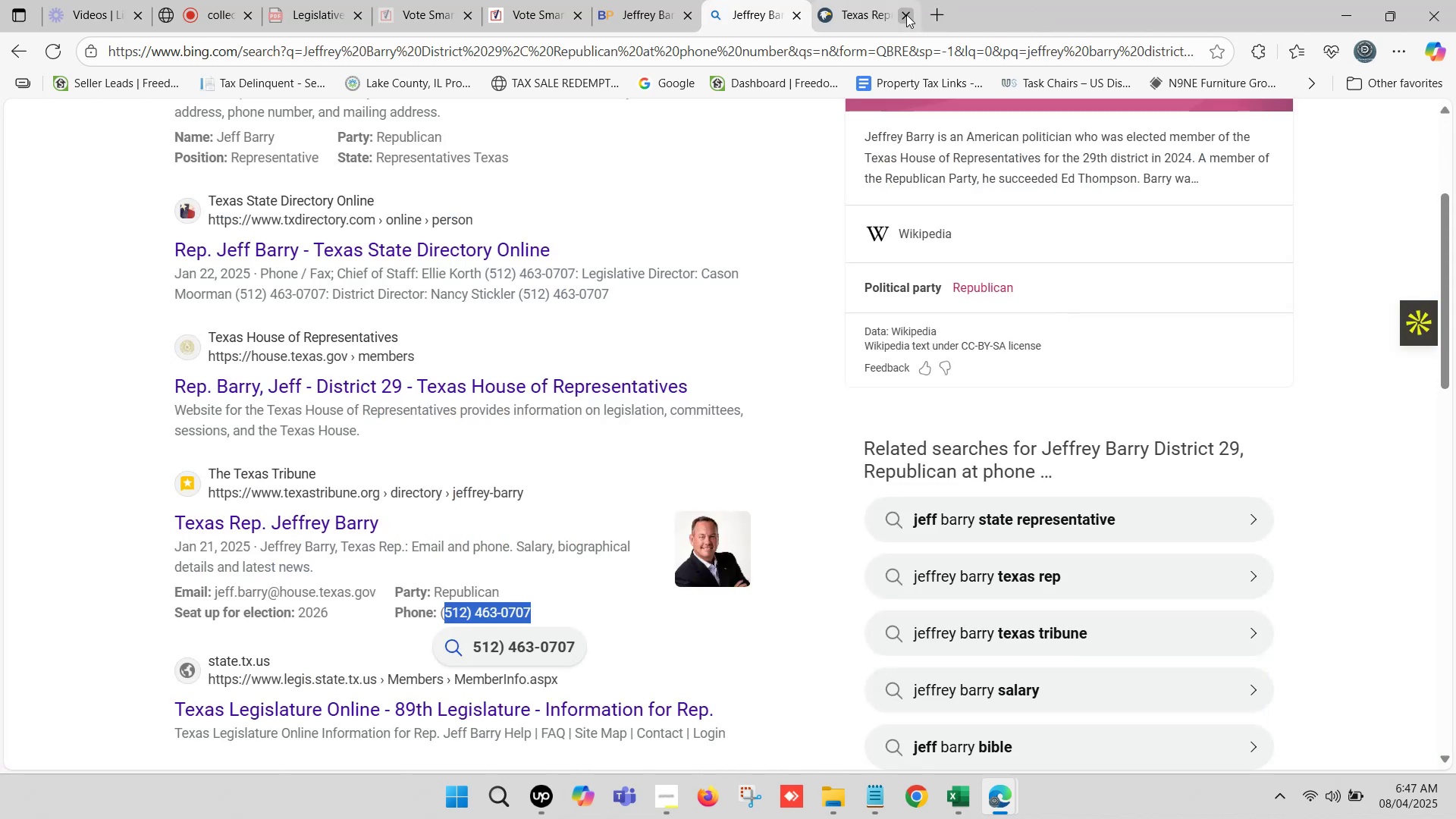 
left_click([906, 14])
 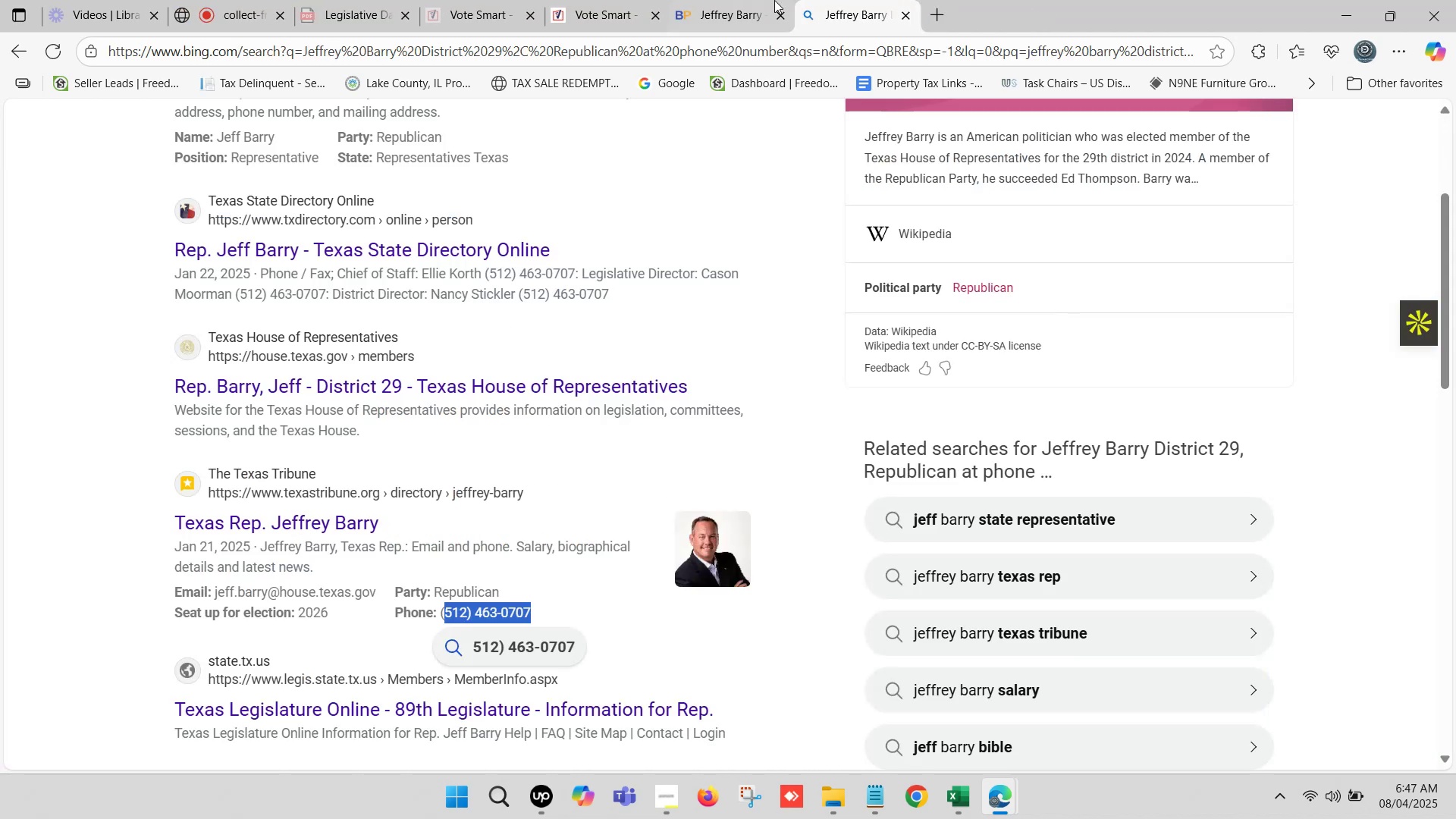 
left_click([733, 0])
 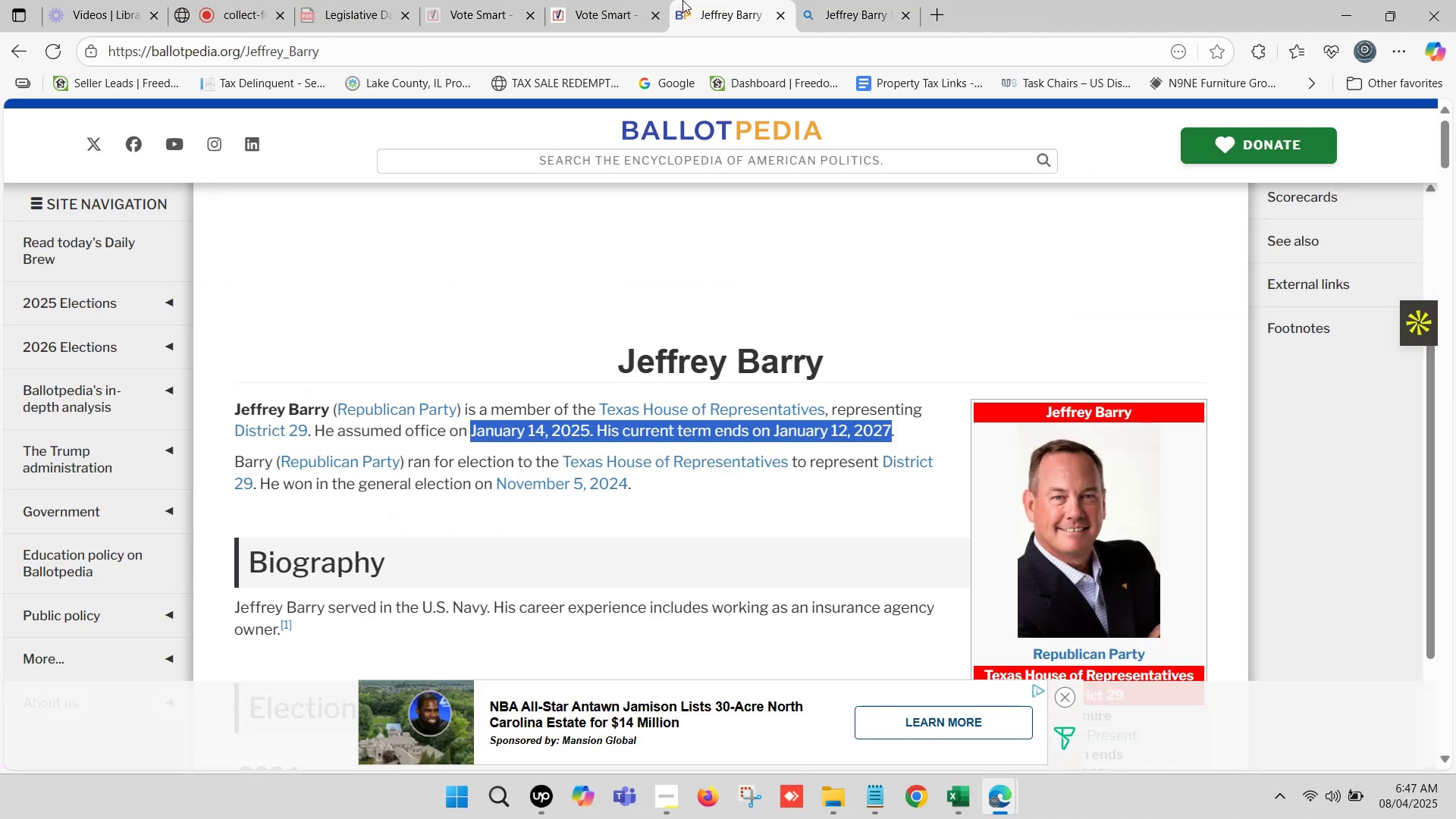 
left_click([648, 0])
 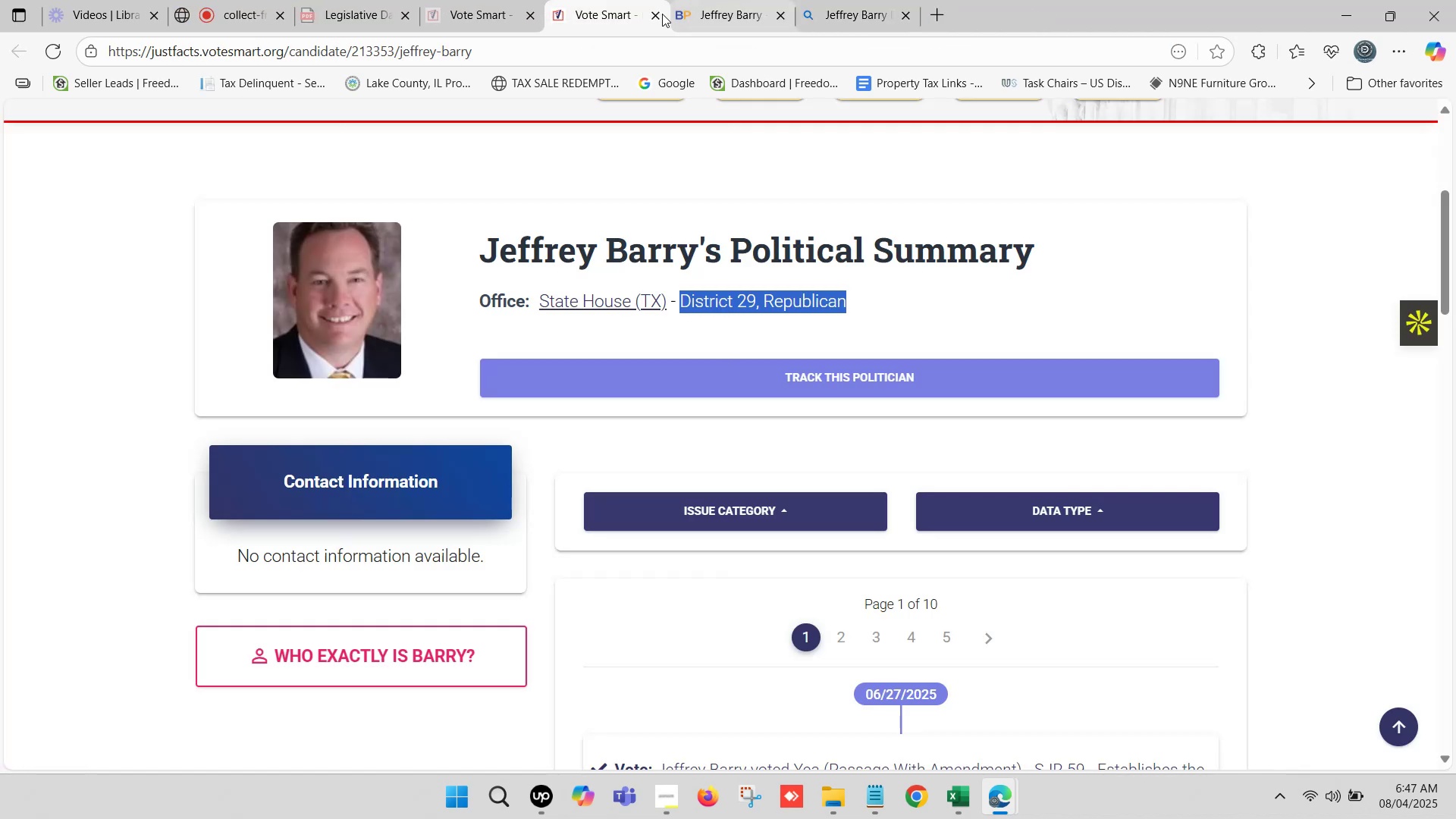 
left_click([655, 13])
 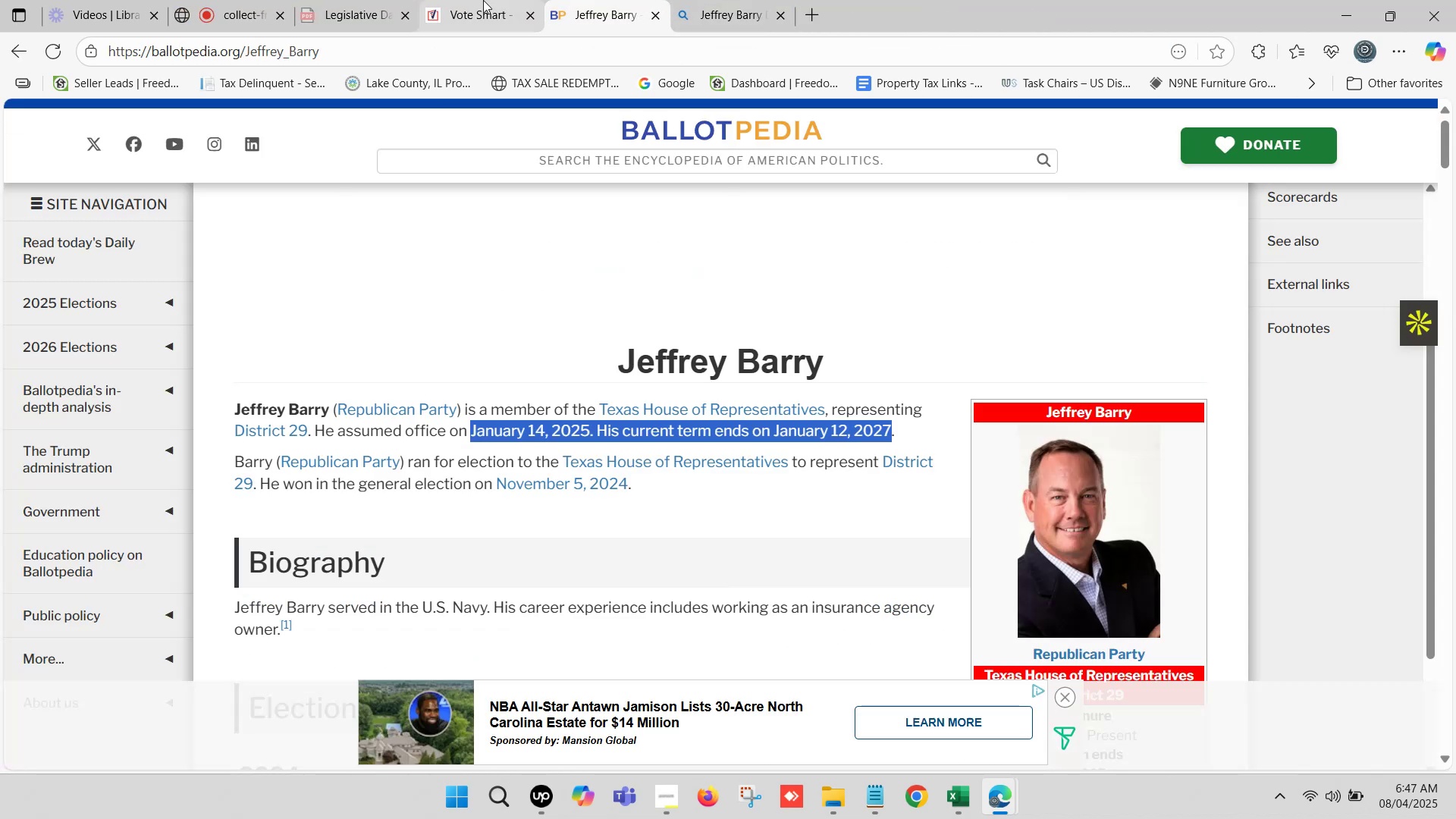 
left_click([482, 0])
 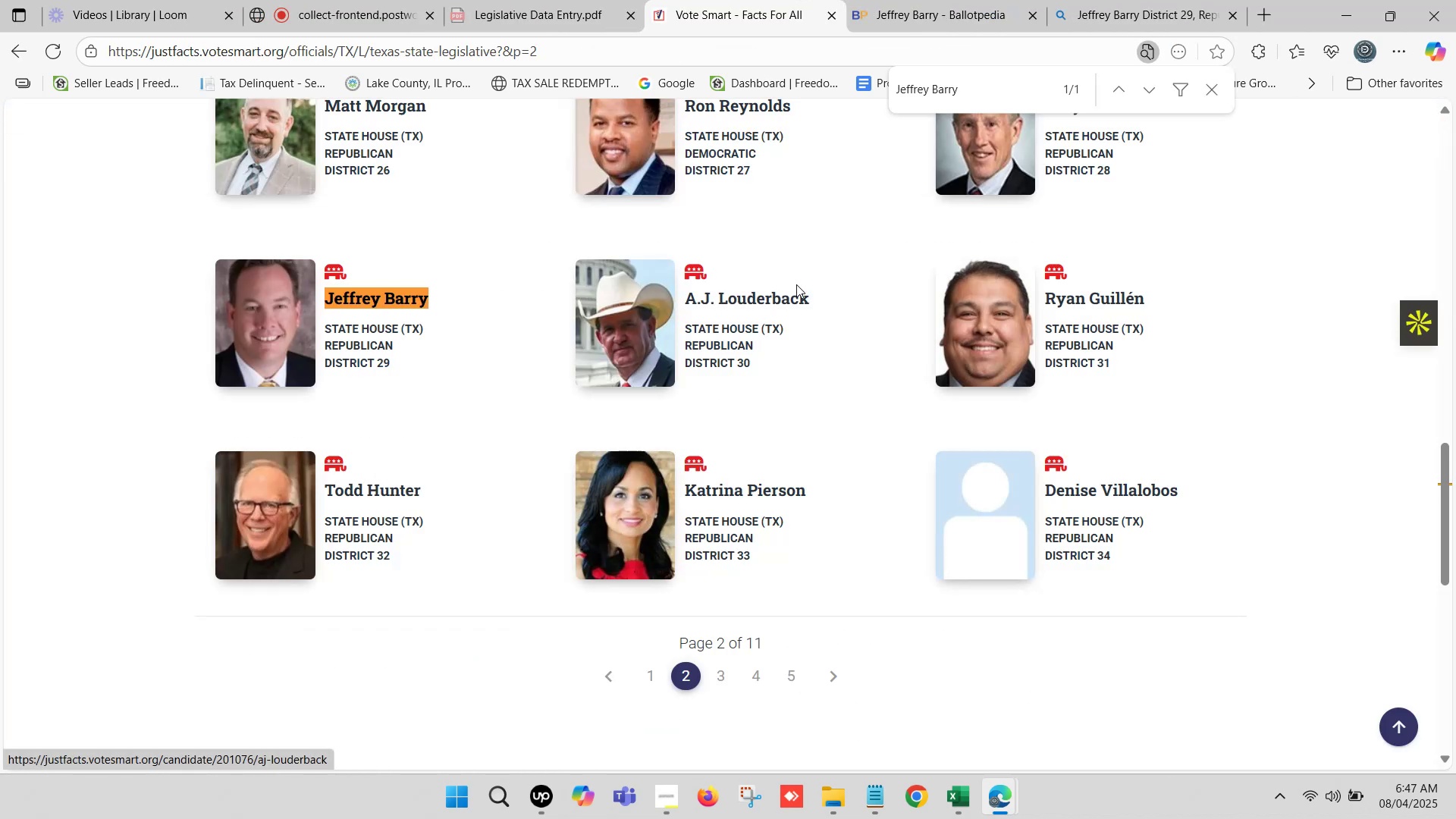 
left_click_drag(start_coordinate=[821, 296], to_coordinate=[677, 297])
 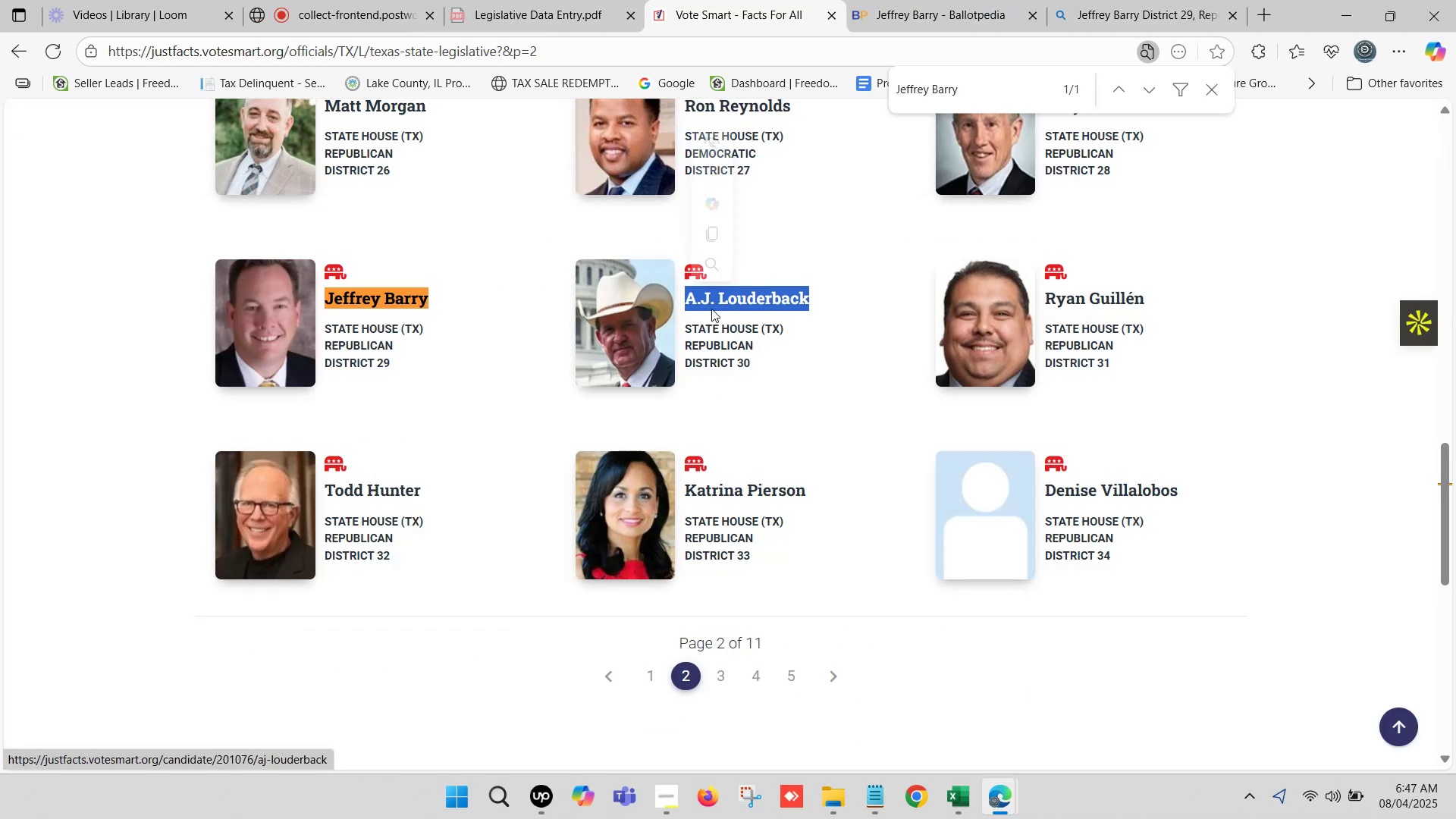 
key(Control+C)
 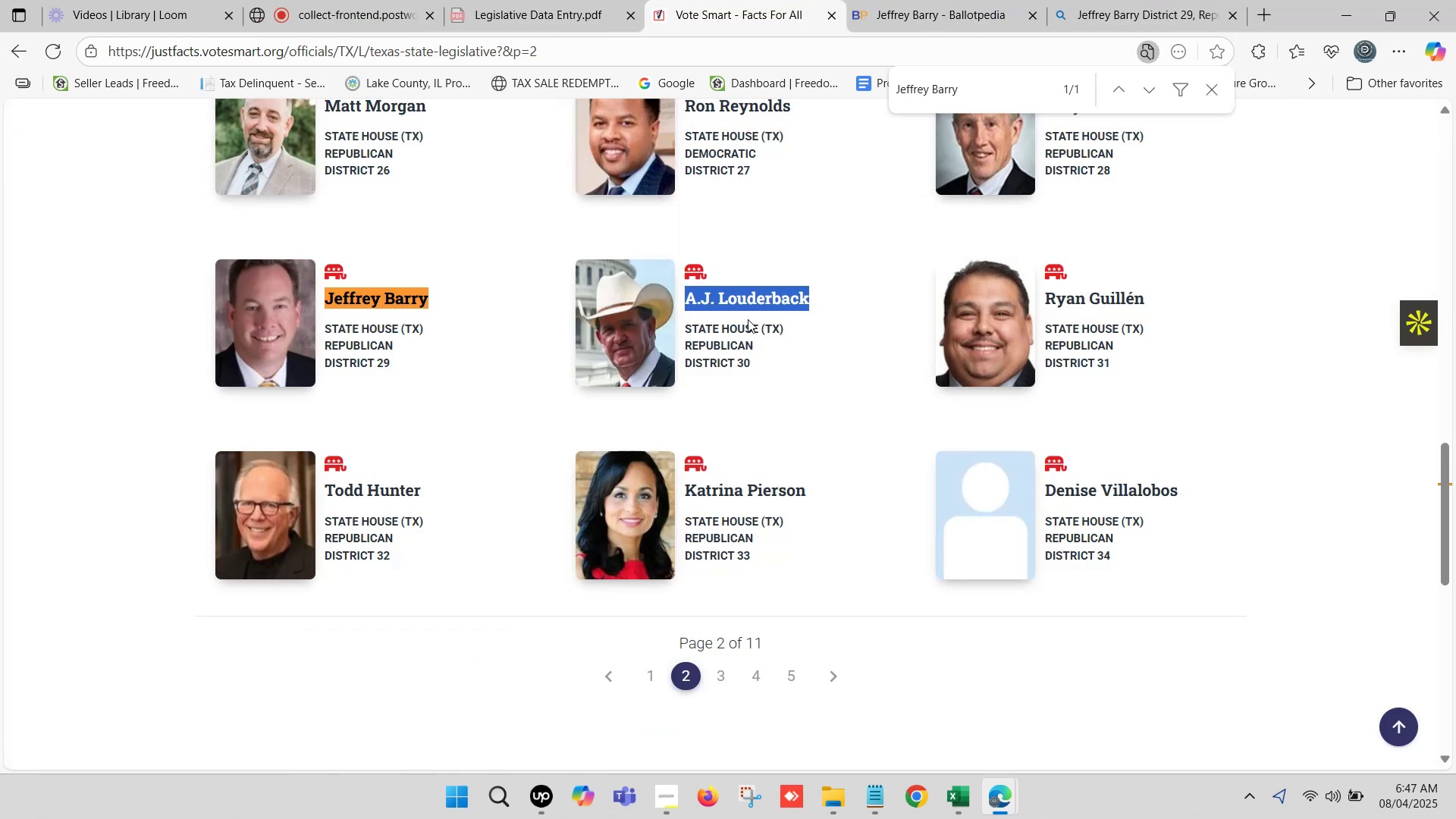 
key(Control+V)
 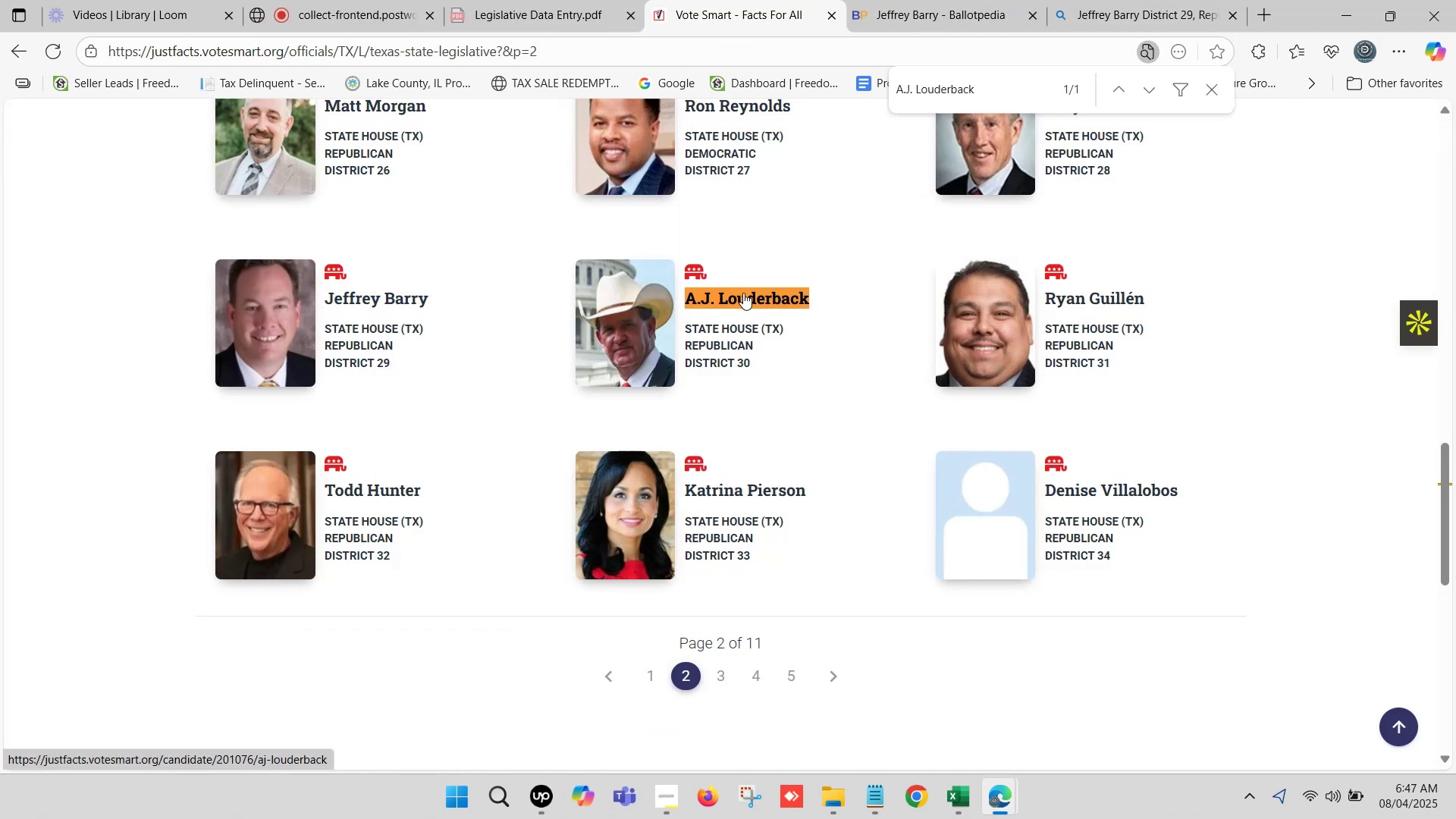 
right_click([743, 293])
 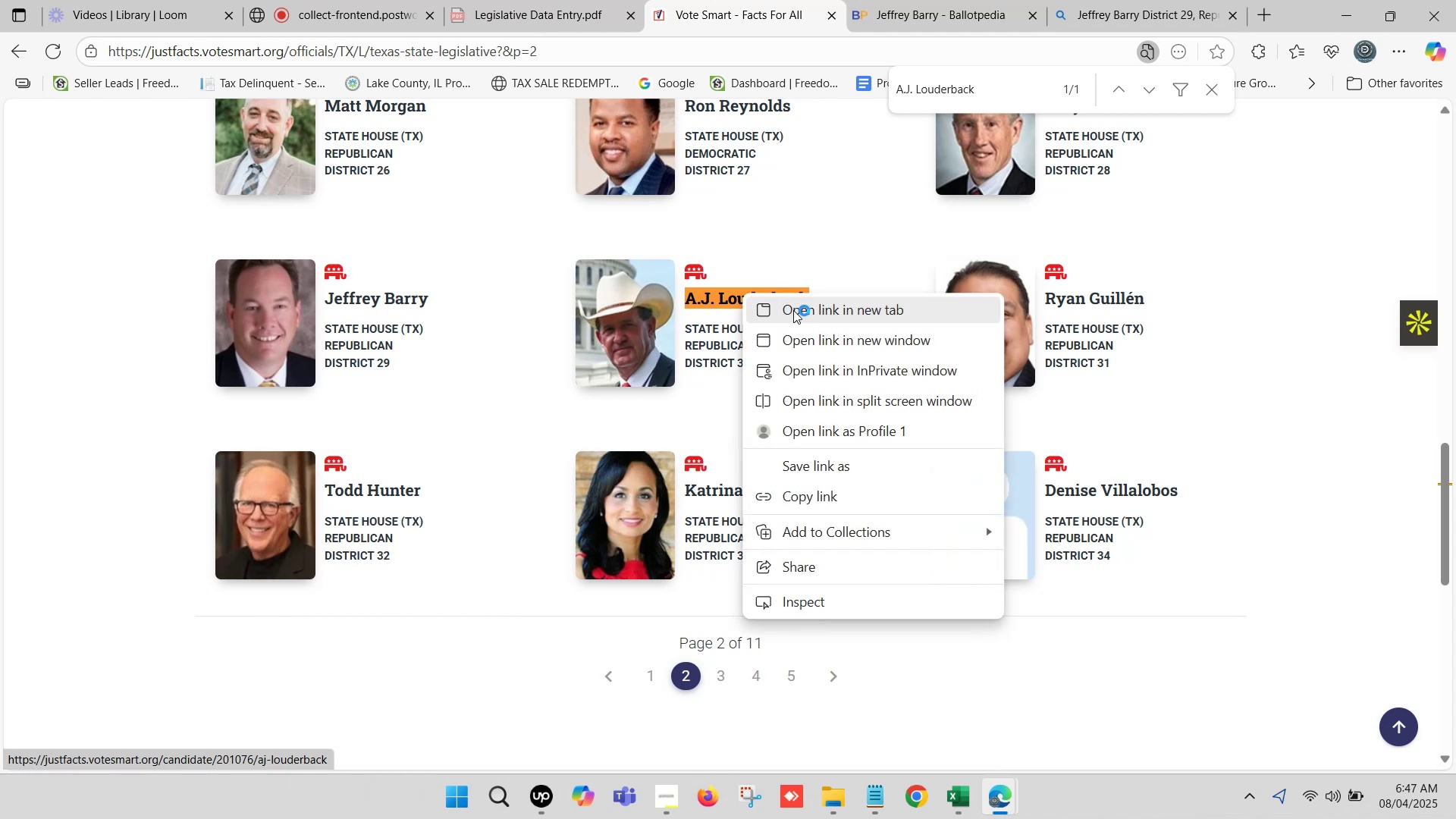 
left_click([803, 309])
 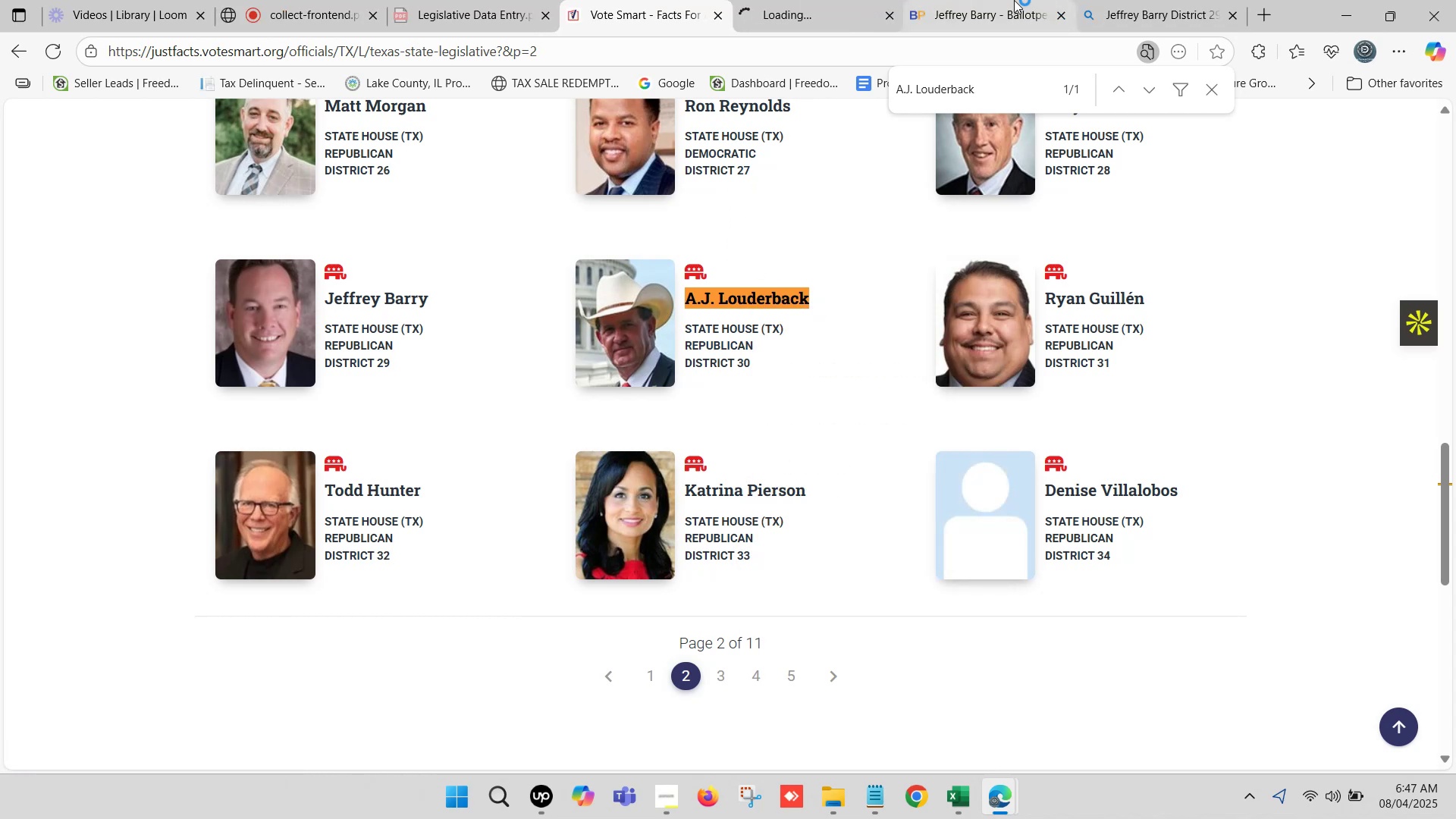 
left_click([1012, 0])
 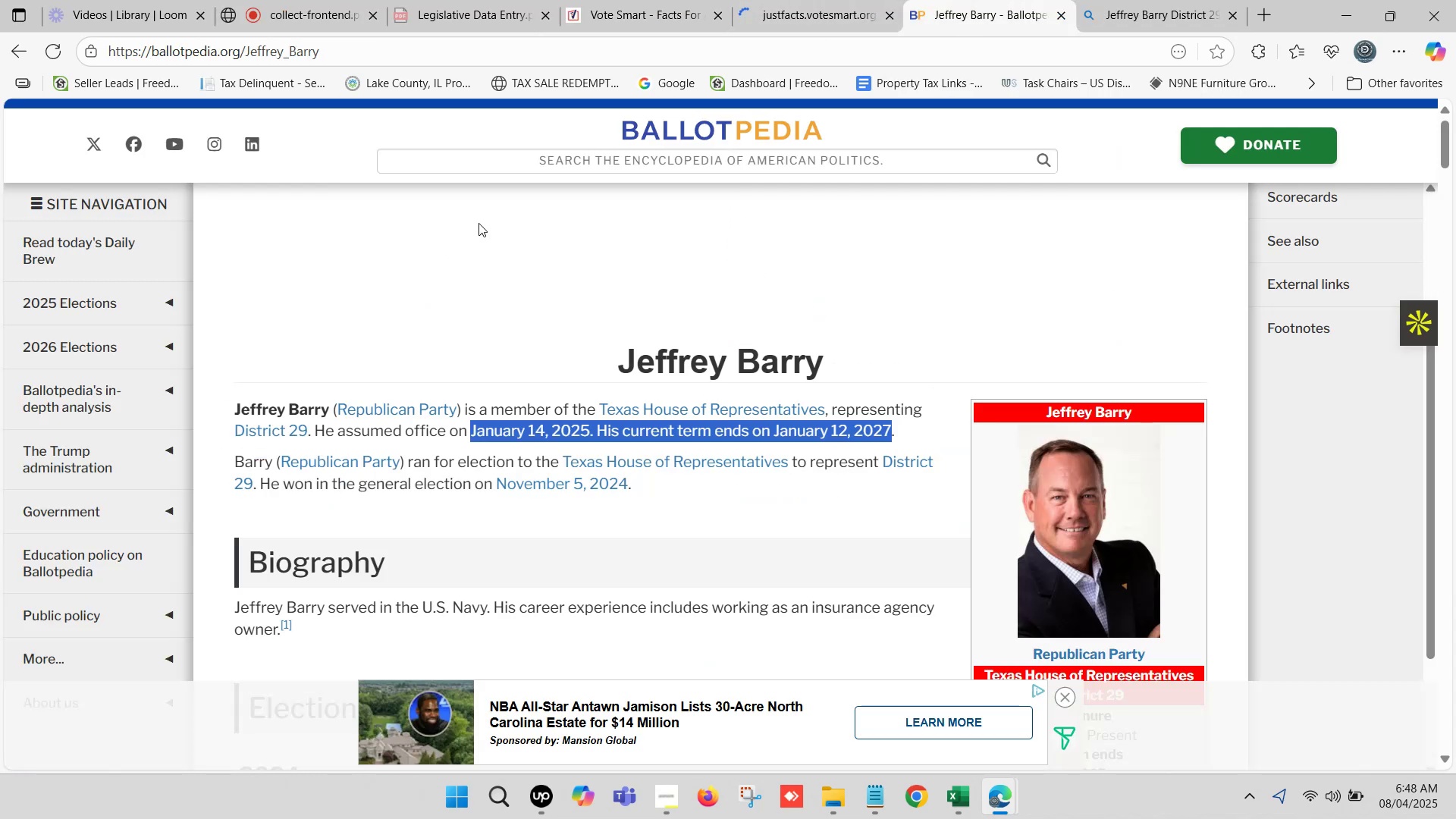 
left_click([482, 151])
 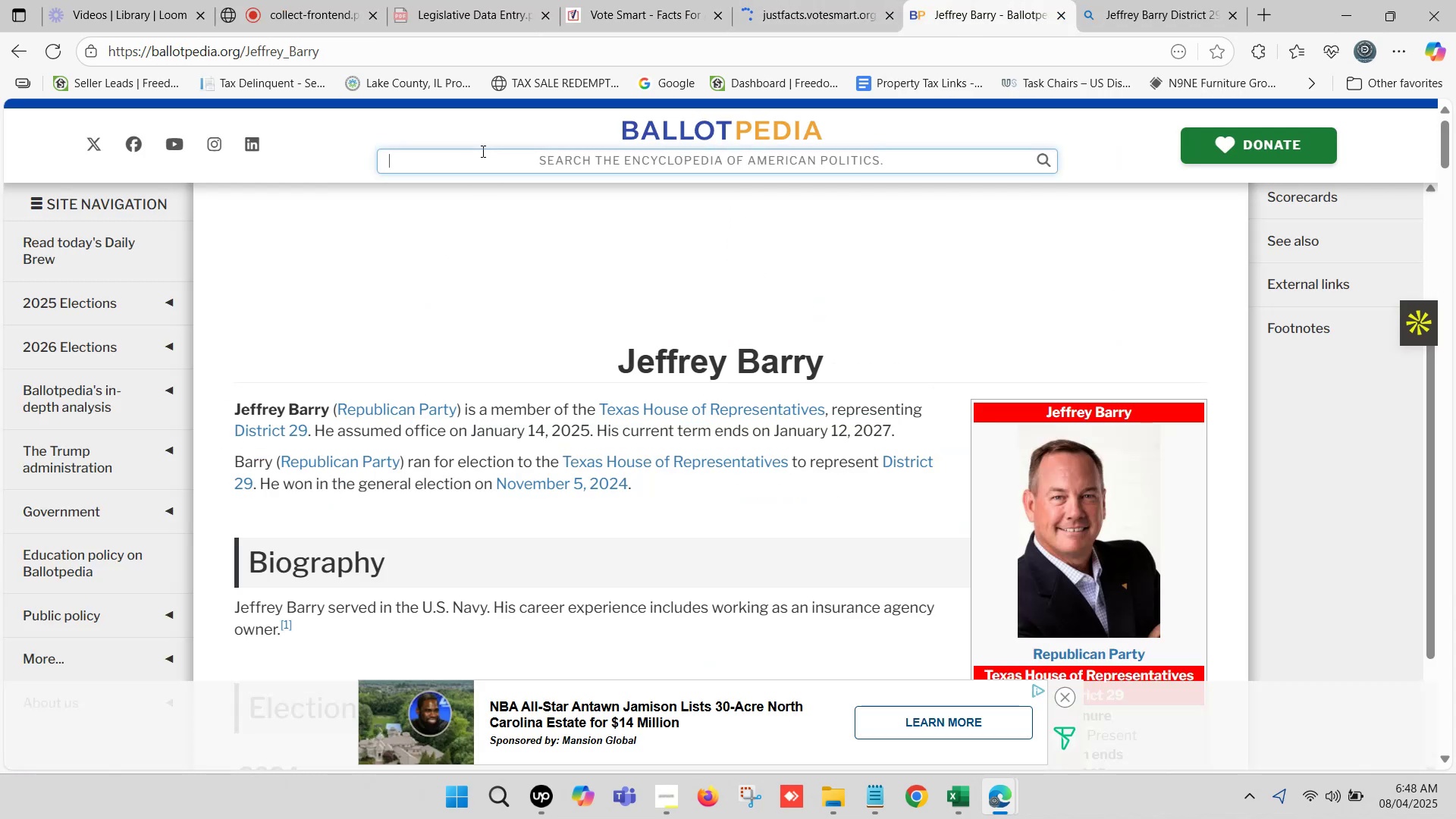 
key(Control+ControlLeft)
 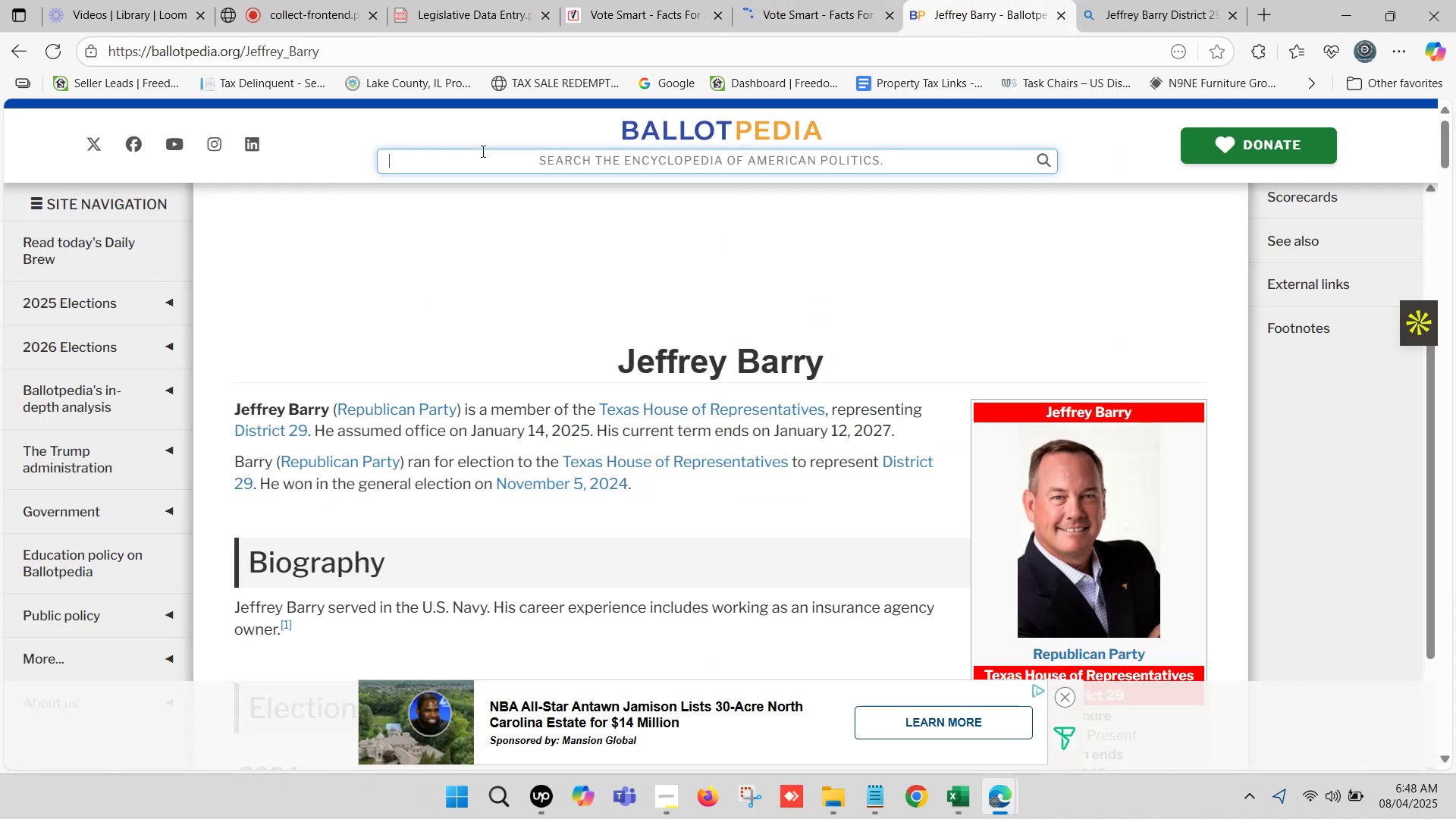 
key(Control+V)
 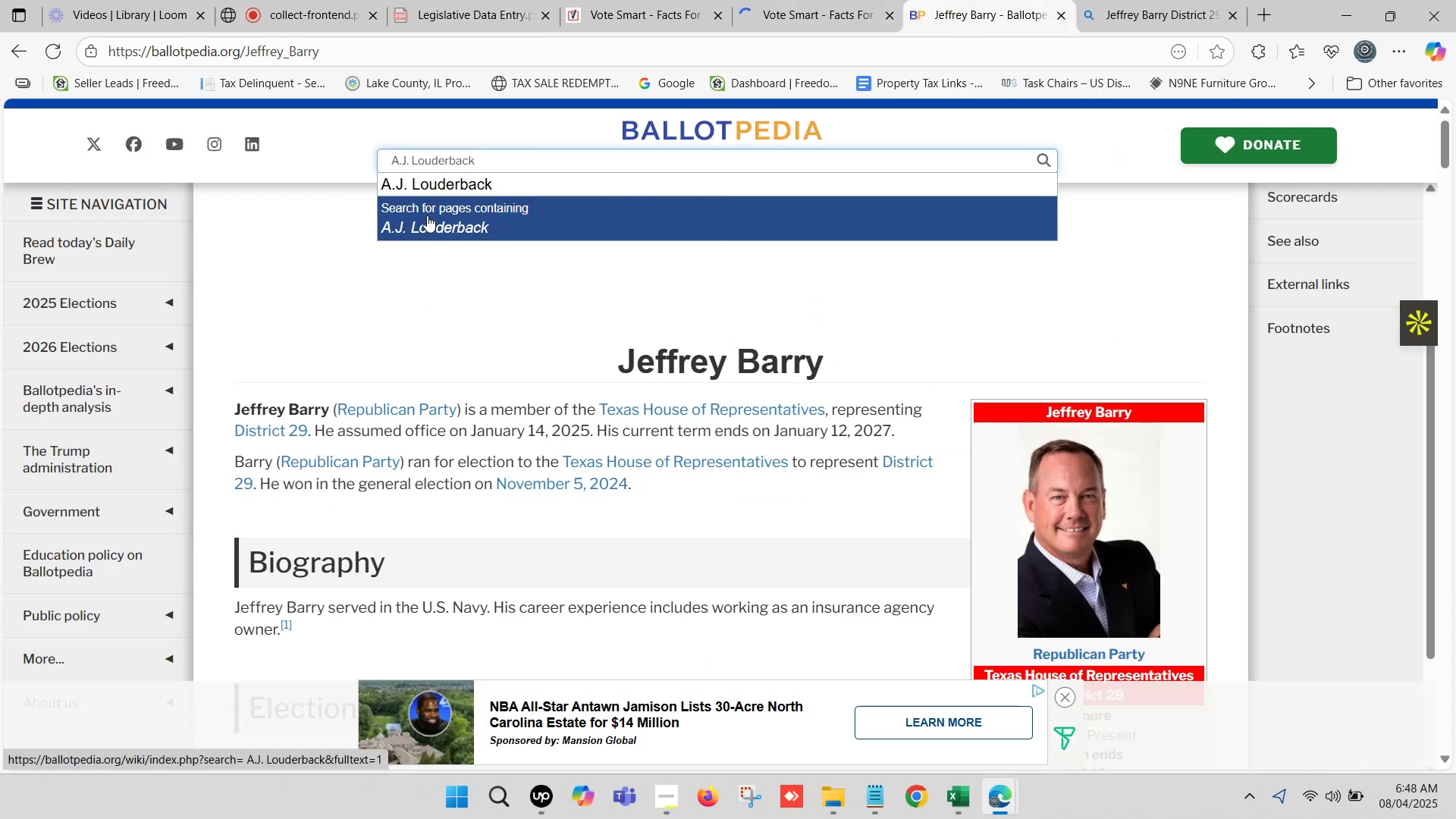 
left_click([443, 187])
 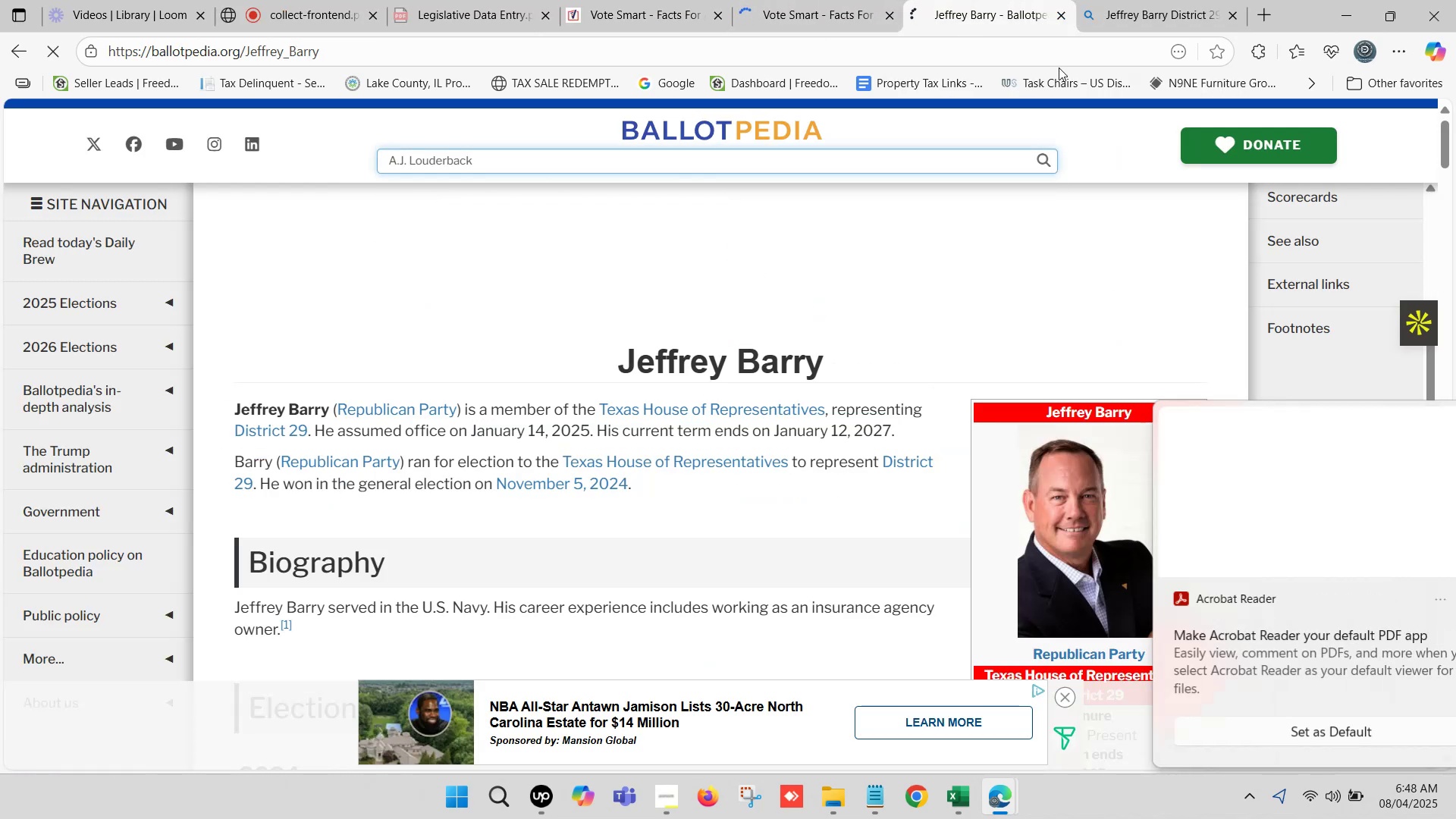 
left_click([1141, 12])
 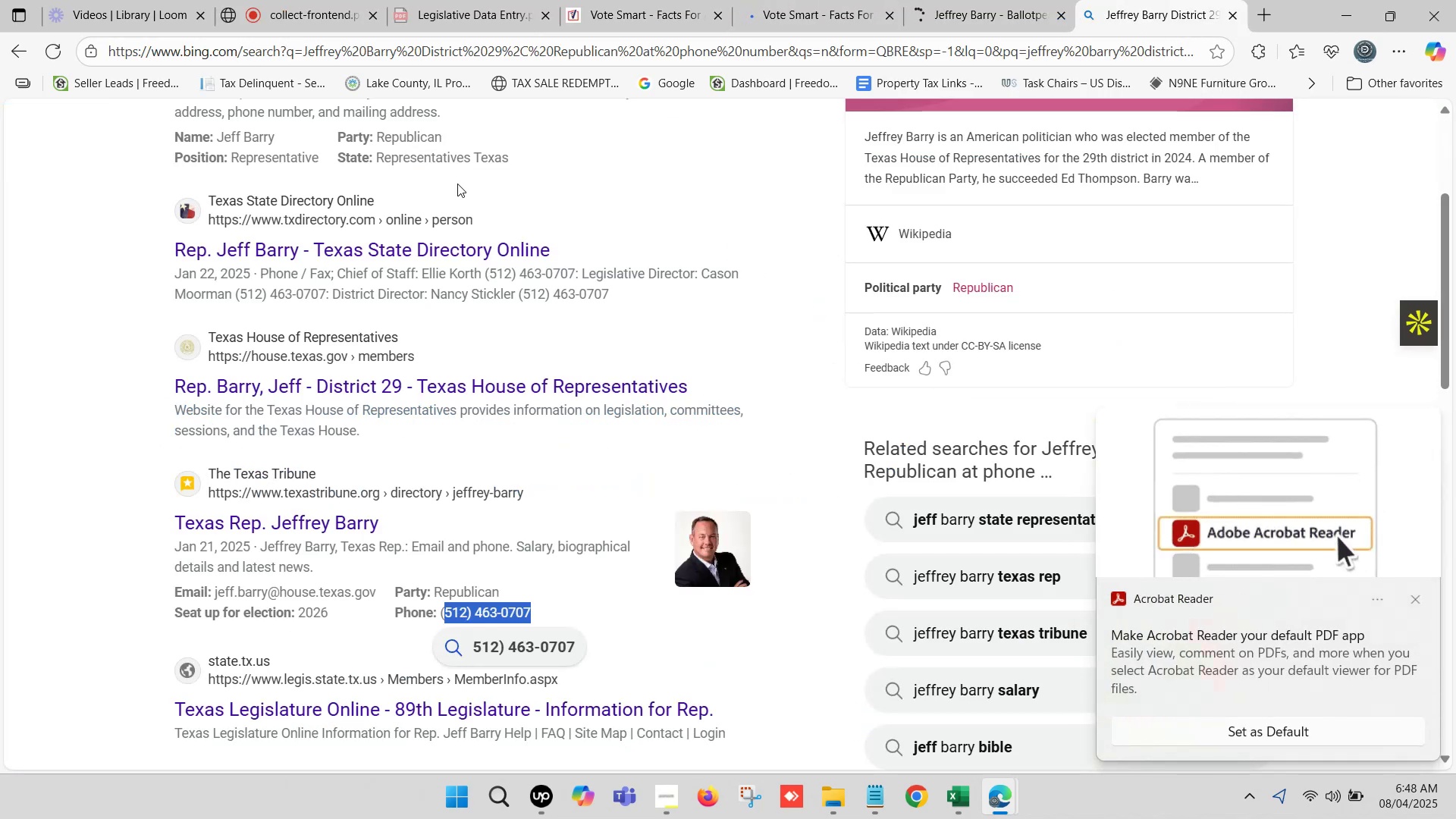 
scroll: coordinate [297, 165], scroll_direction: up, amount: 8.0
 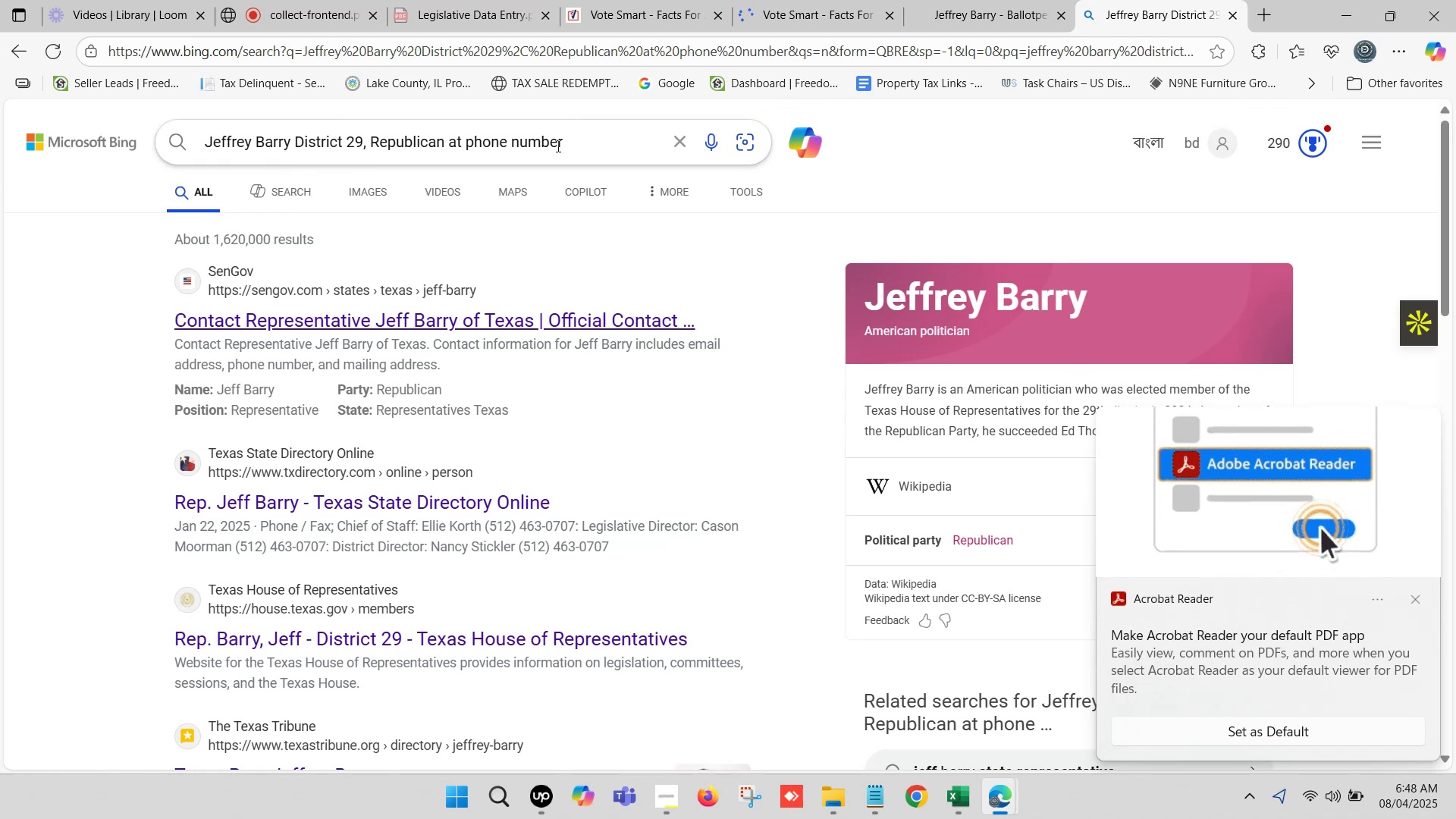 
left_click([8, 49])
 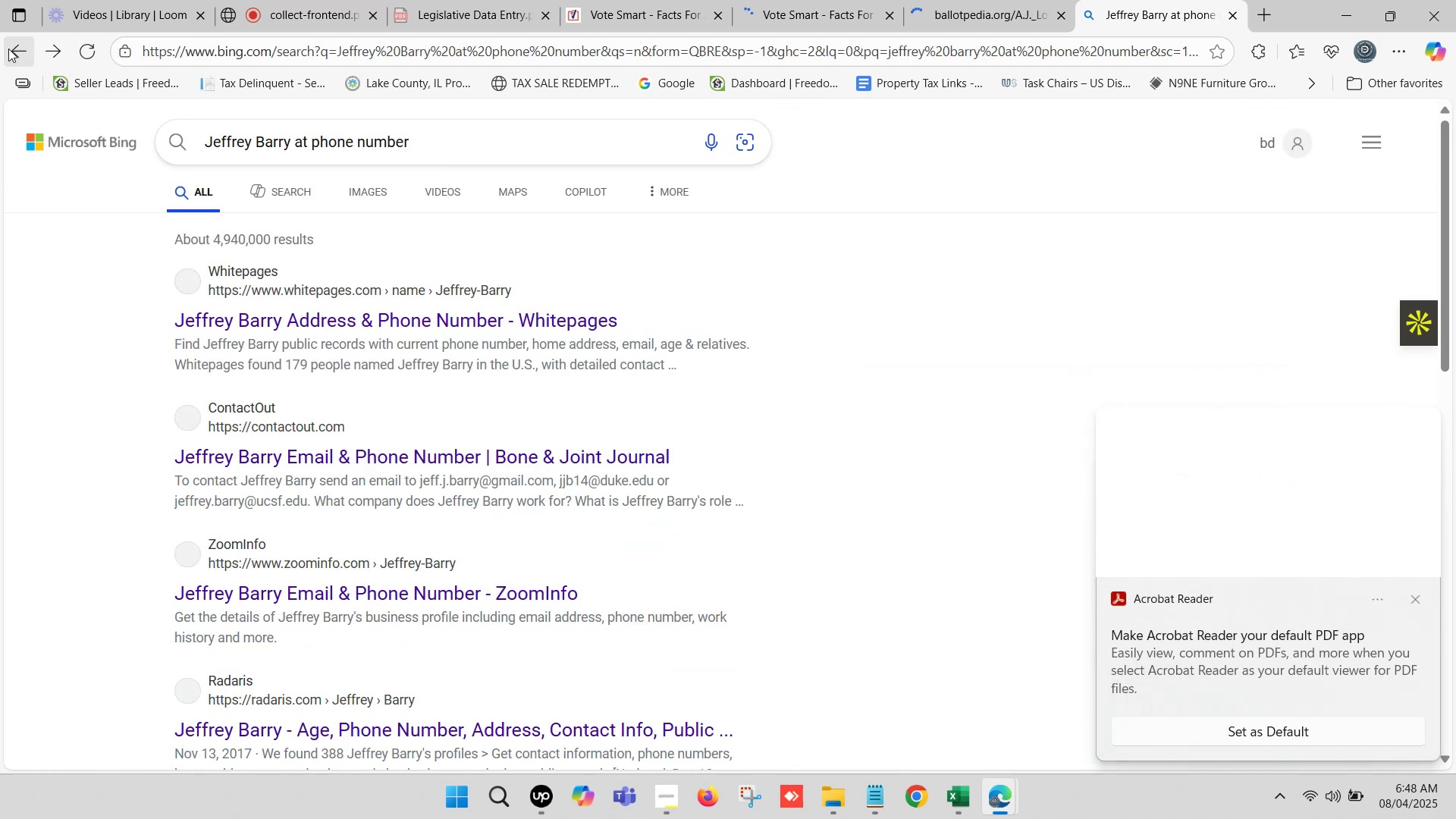 
left_click([8, 49])
 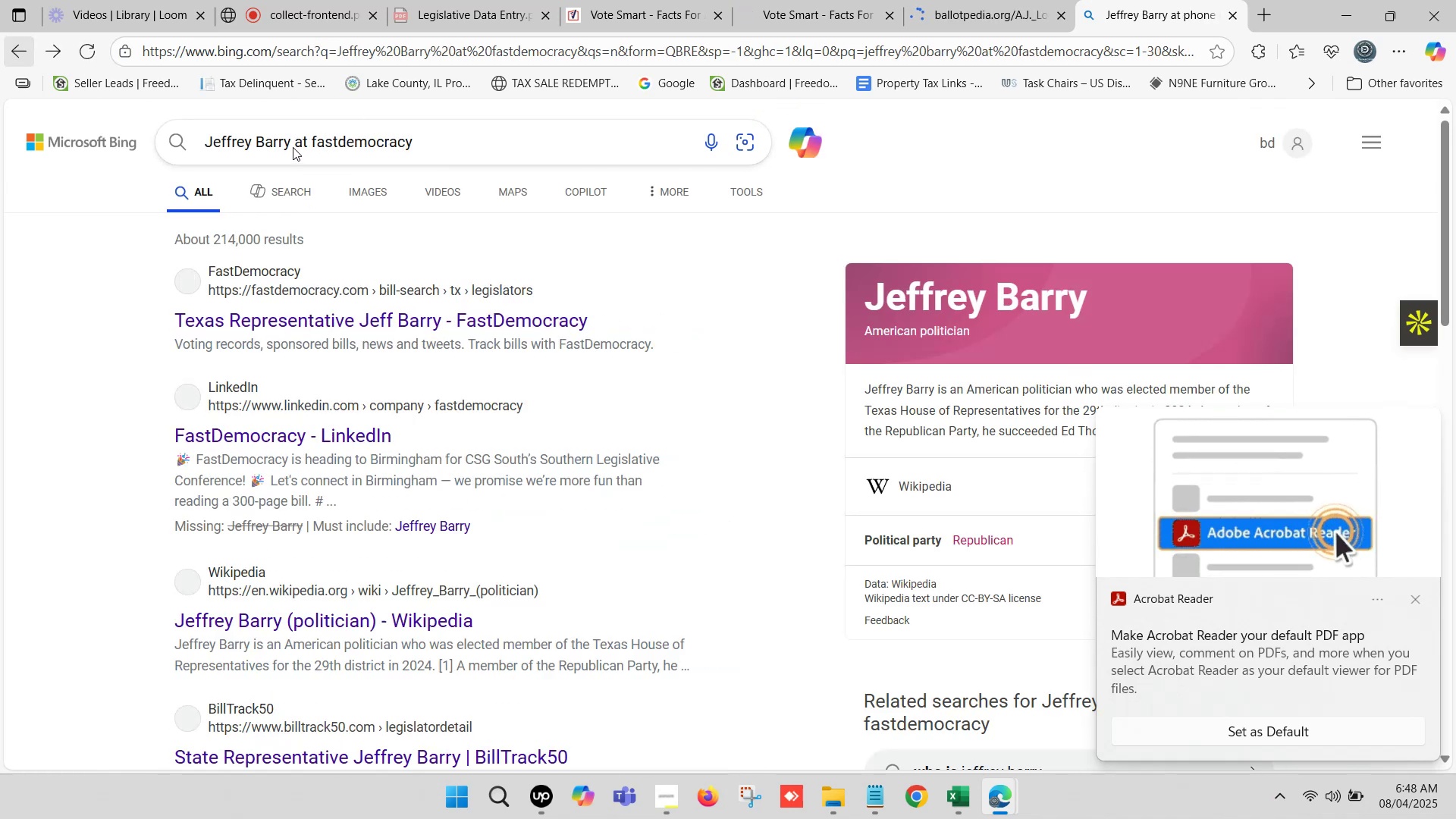 
left_click_drag(start_coordinate=[290, 133], to_coordinate=[90, 133])
 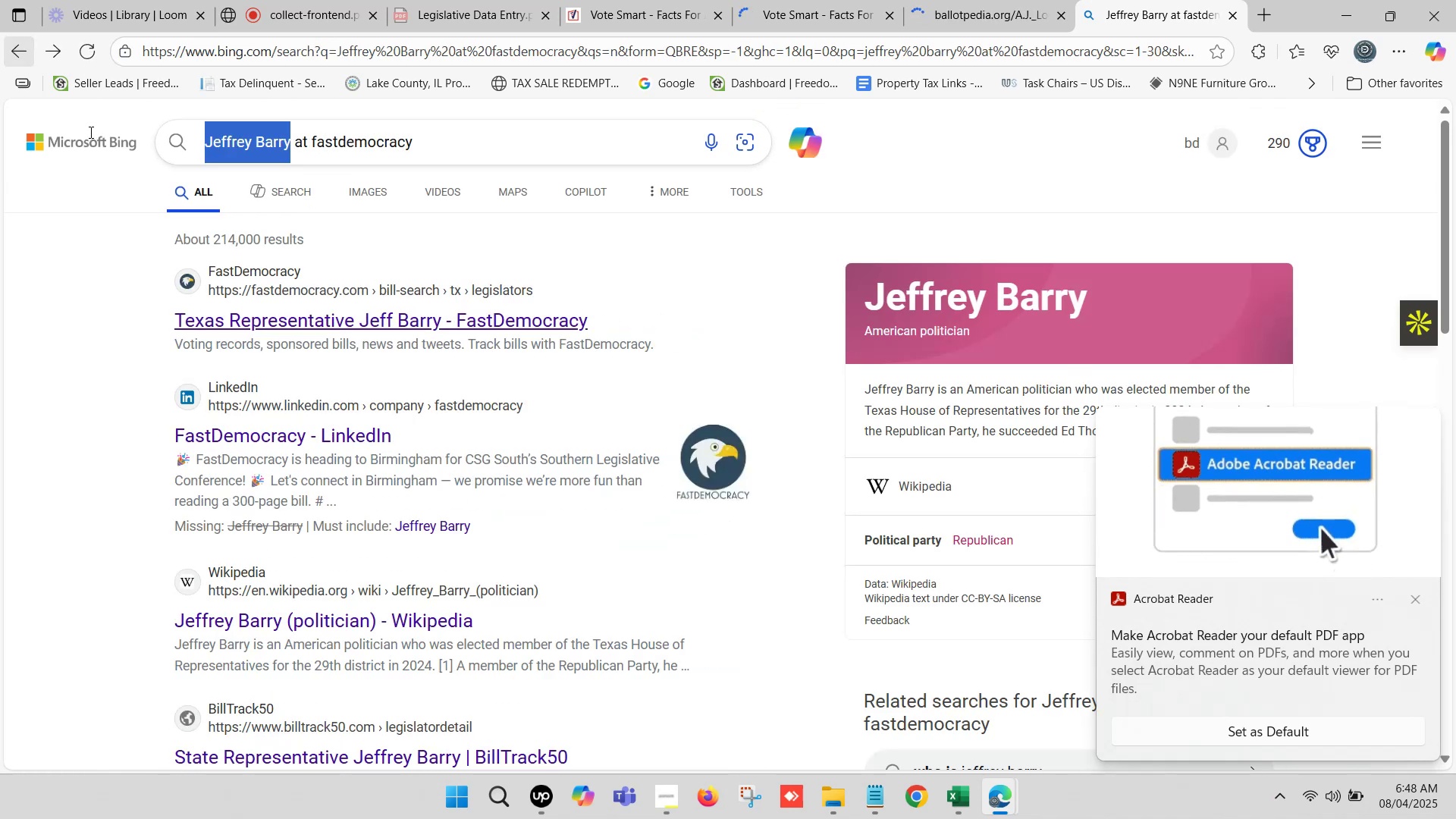 
key(Control+ControlLeft)
 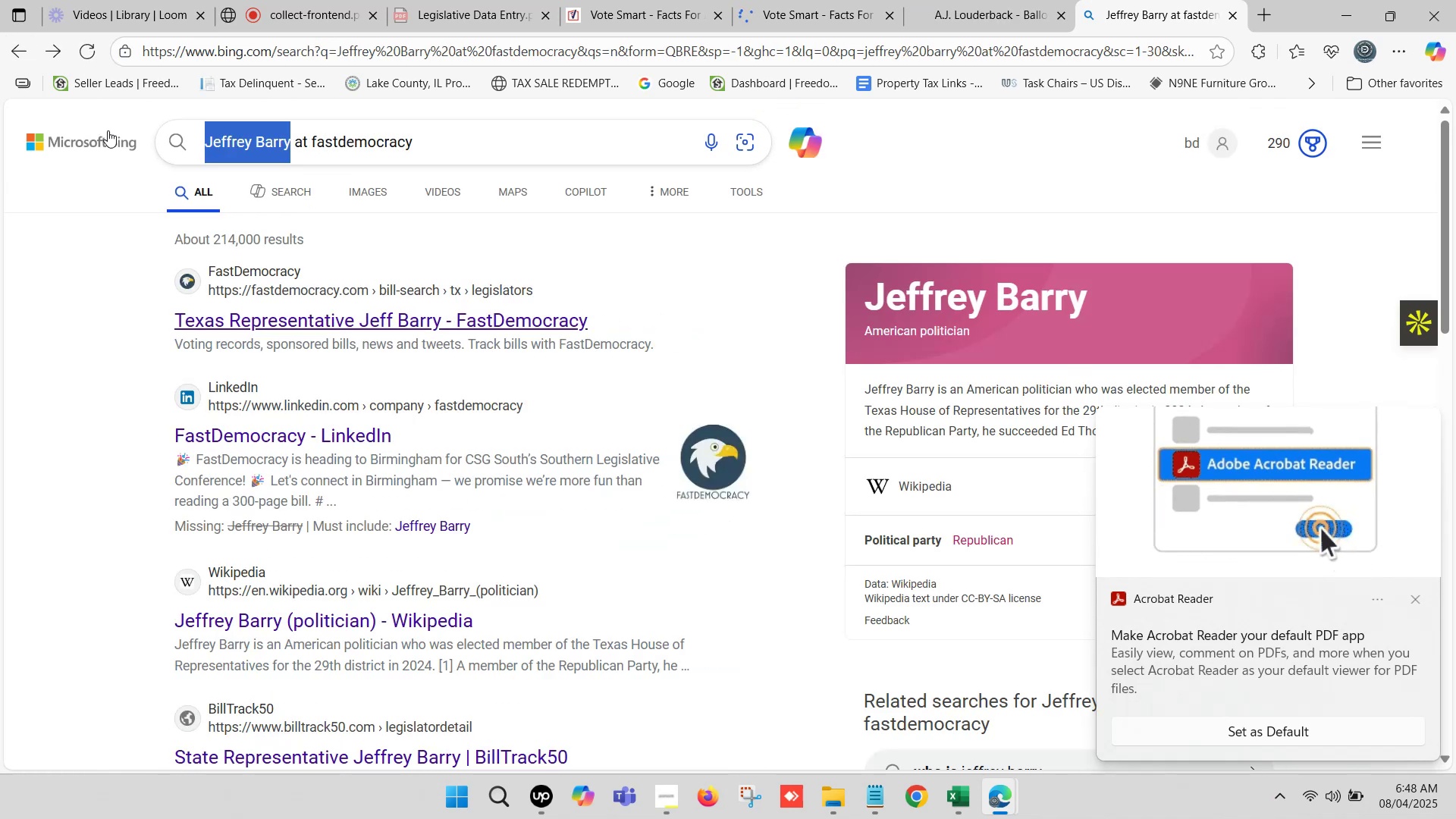 
key(Control+V)
 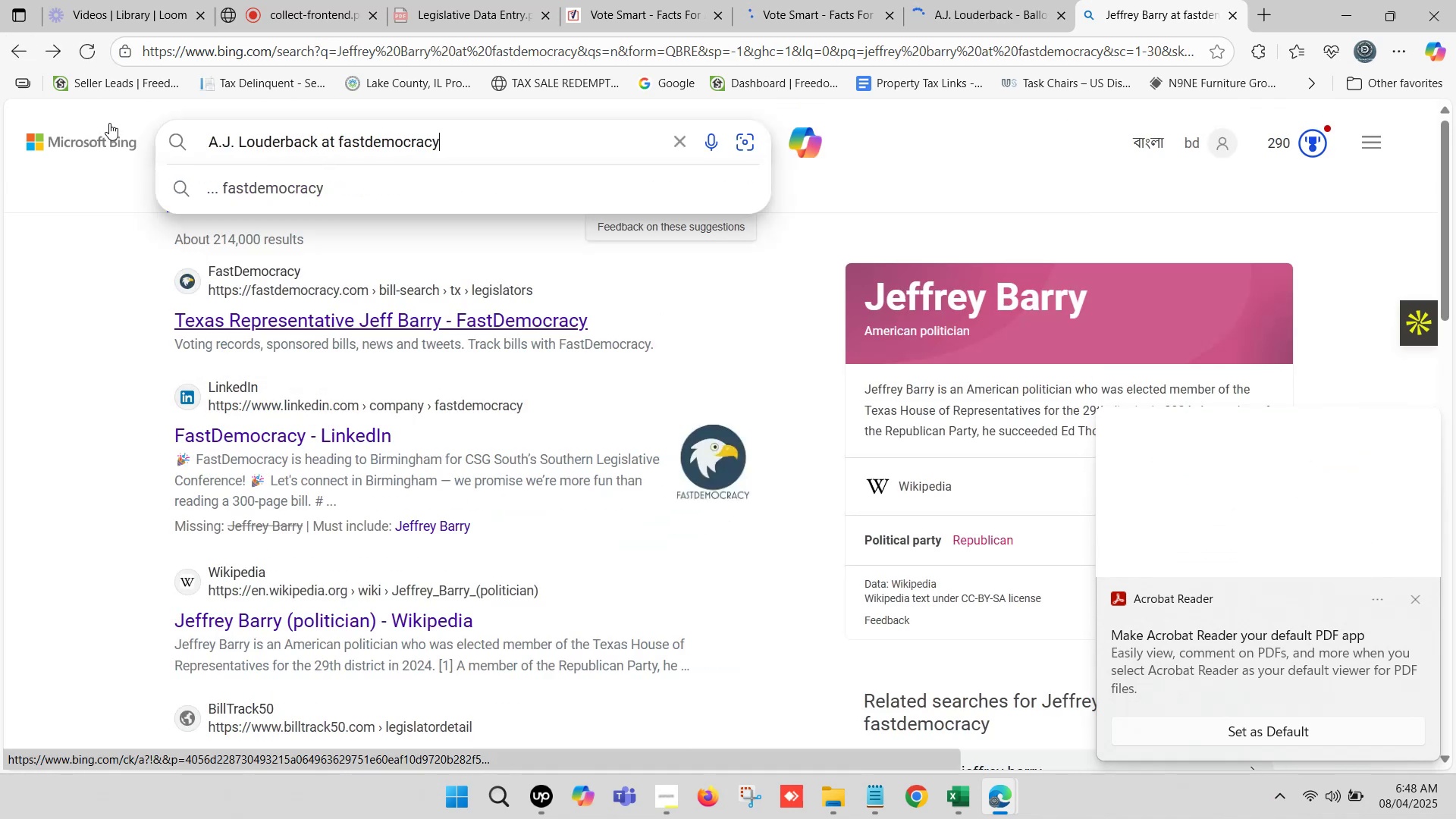 
key(Enter)
 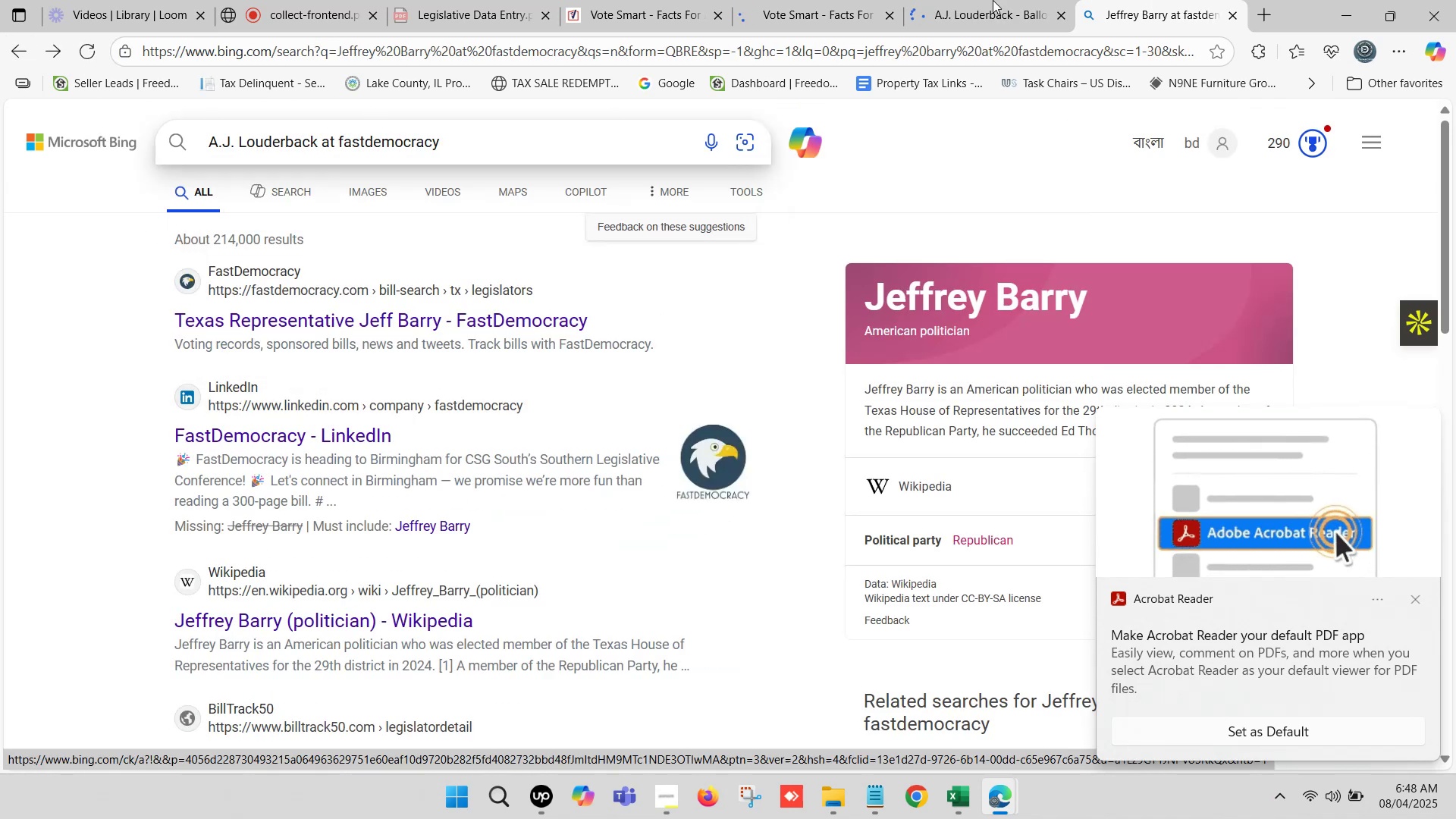 
left_click([980, 0])
 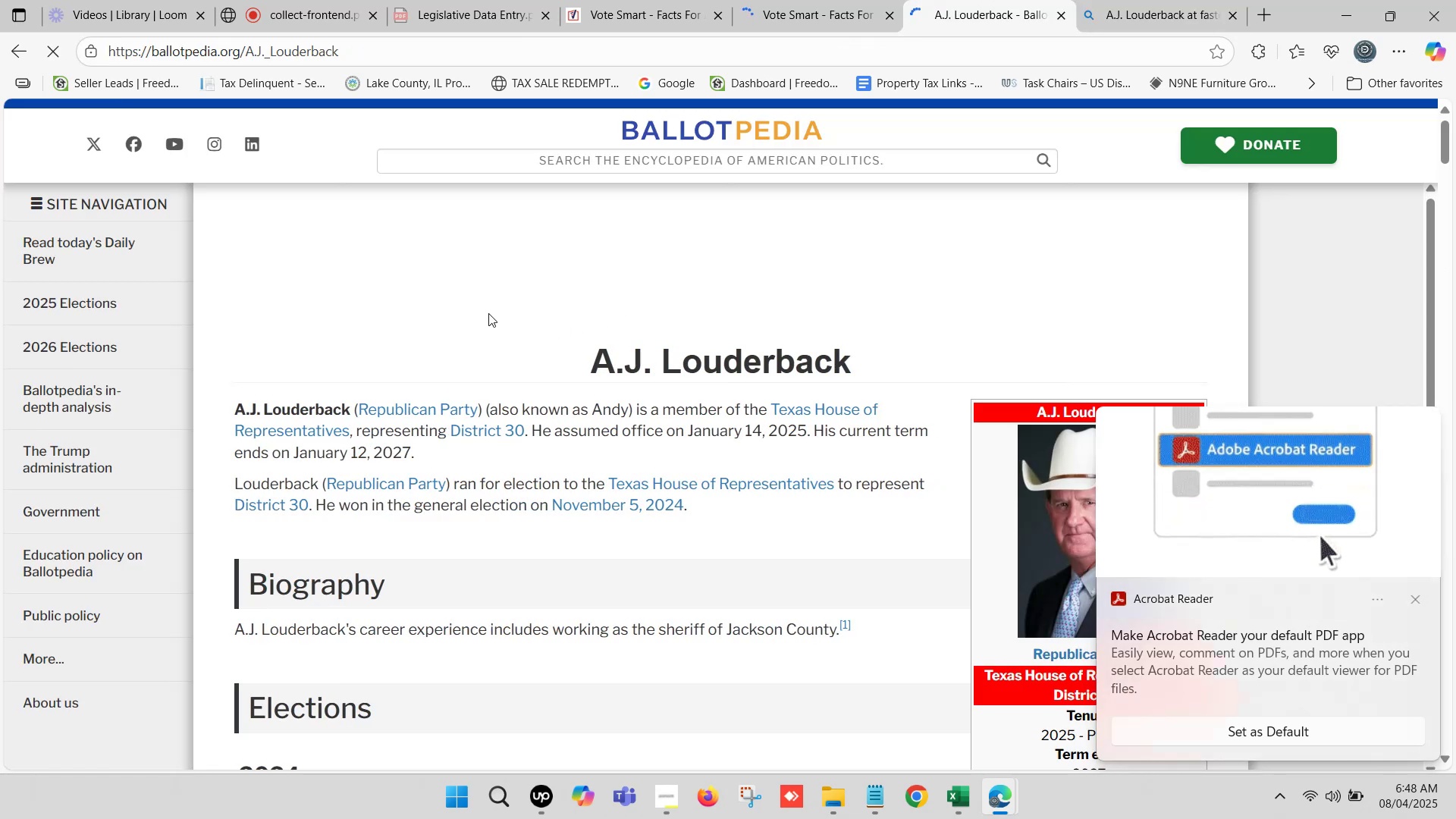 
scroll: coordinate [486, 312], scroll_direction: down, amount: 1.0
 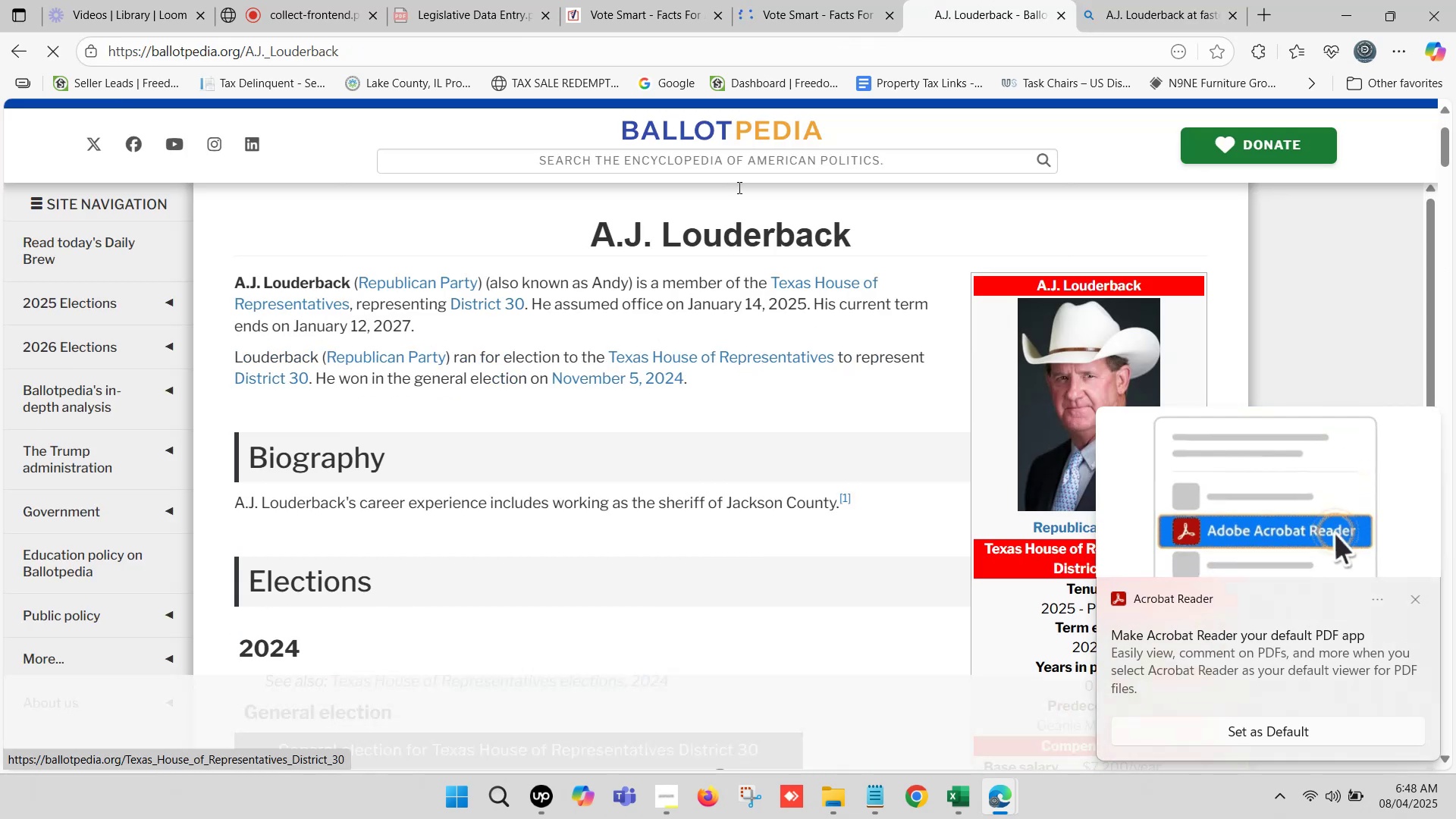 
left_click([791, 0])
 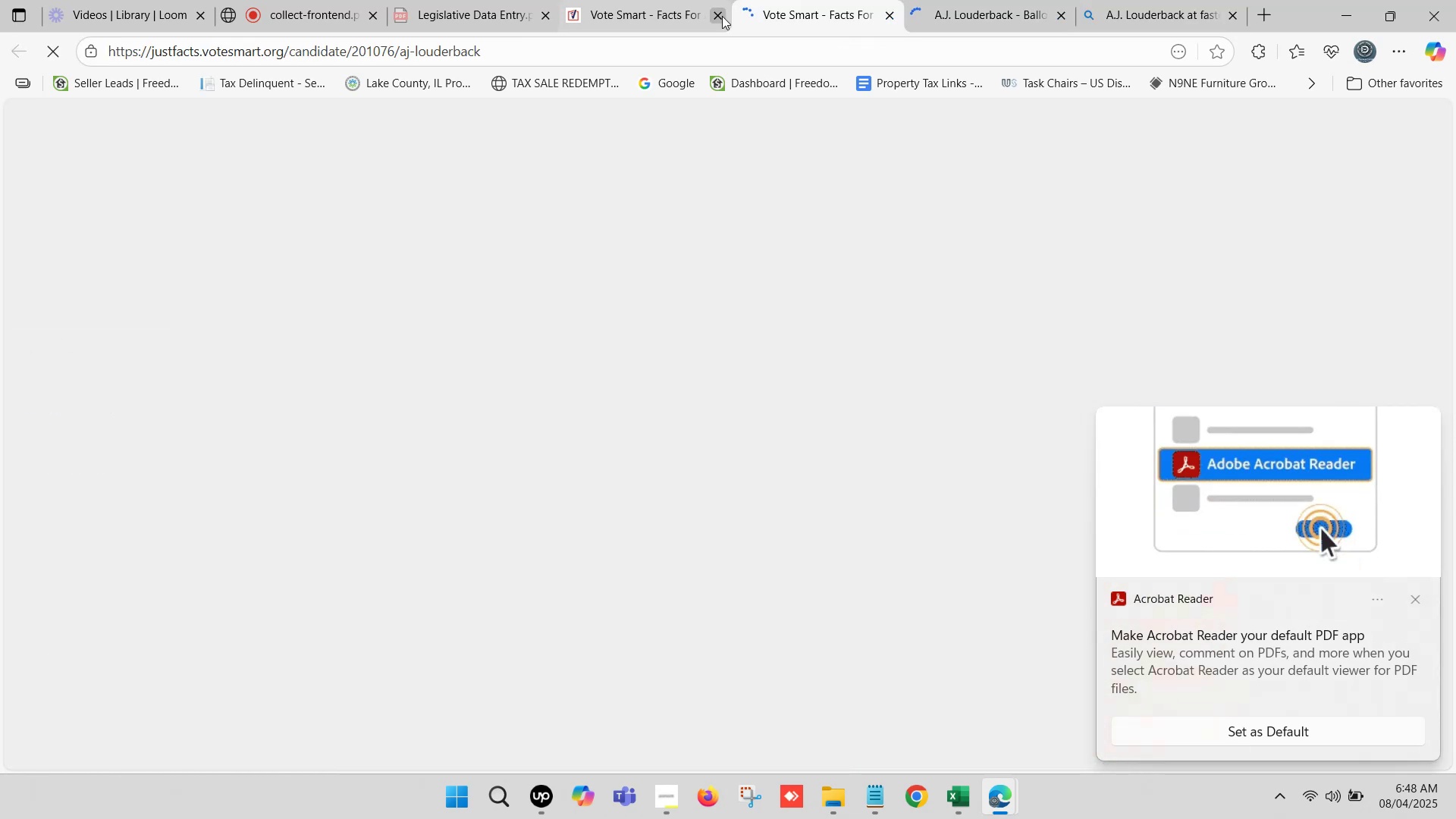 
scroll: coordinate [653, 271], scroll_direction: down, amount: 2.0
 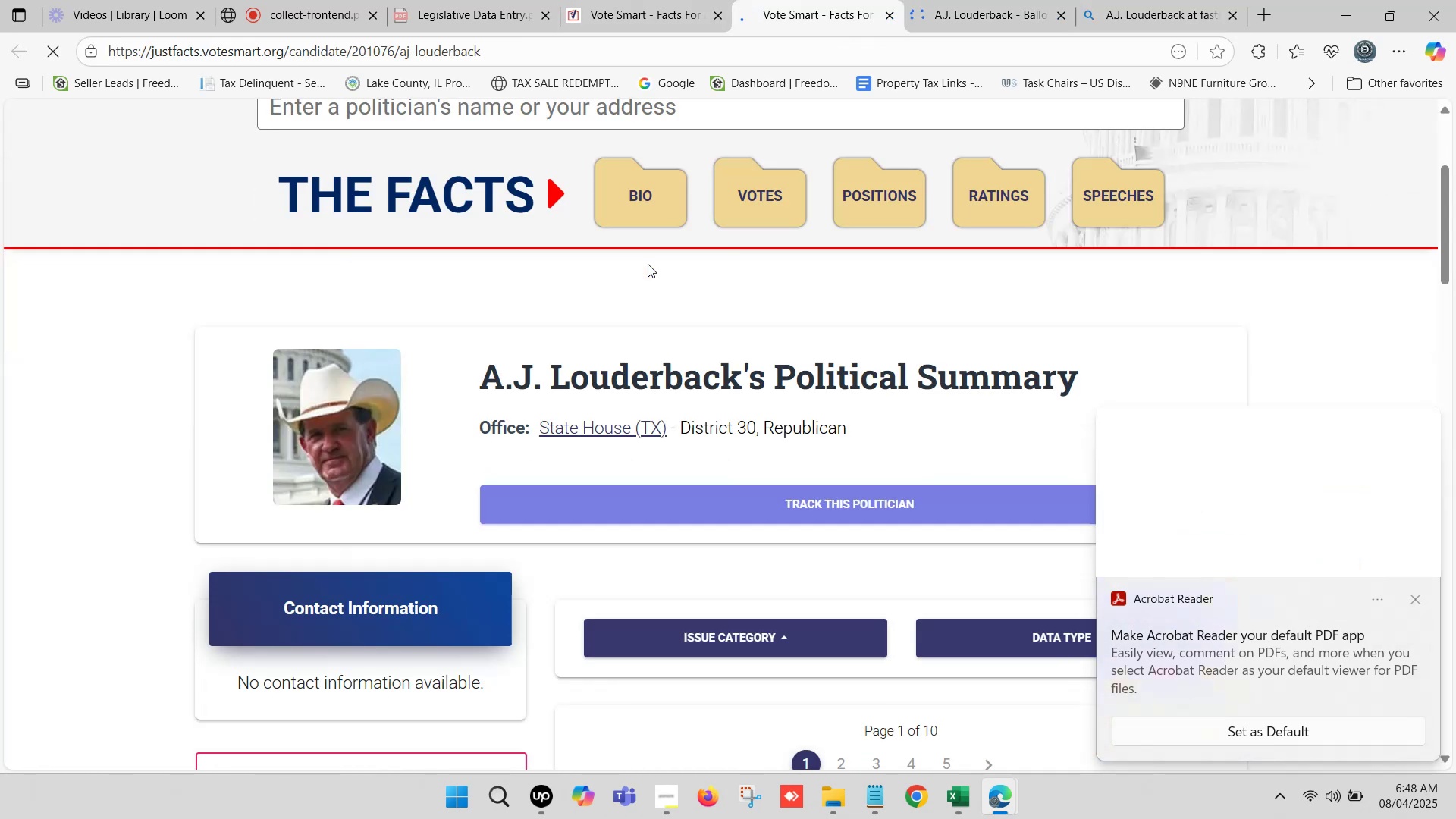 
left_click([912, 0])
 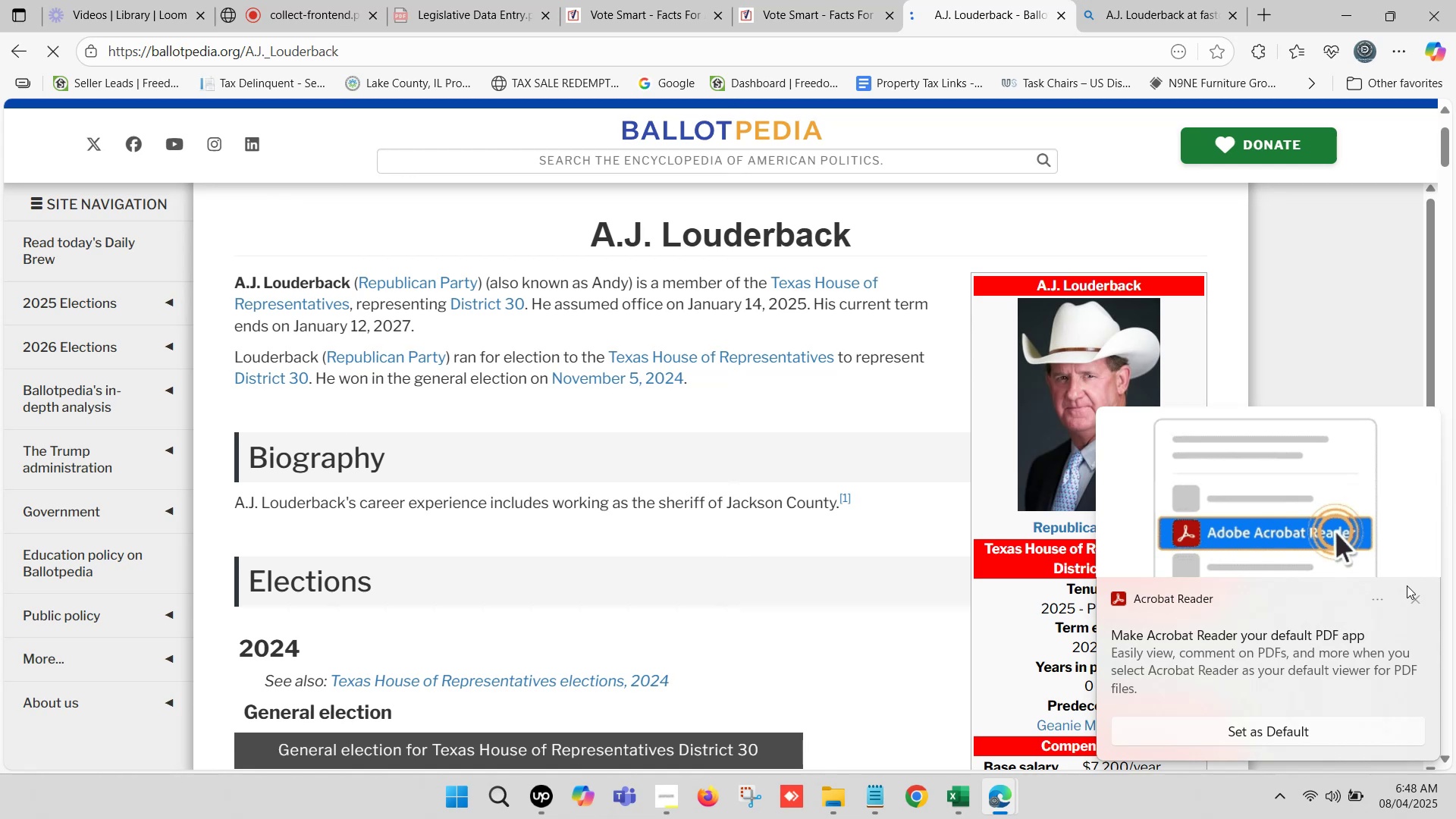 
left_click([1416, 599])
 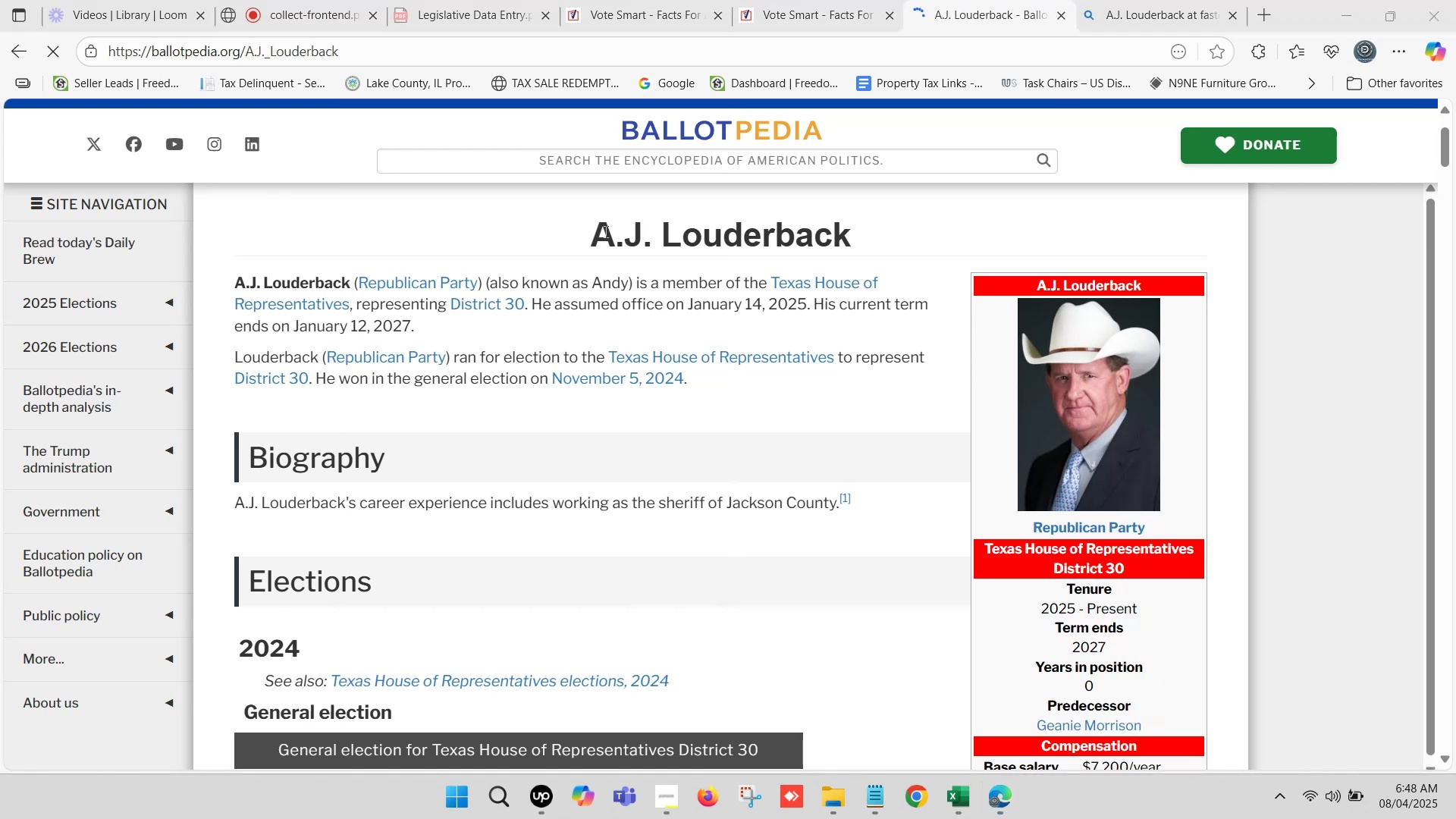 
left_click_drag(start_coordinate=[604, 229], to_coordinate=[827, 232])
 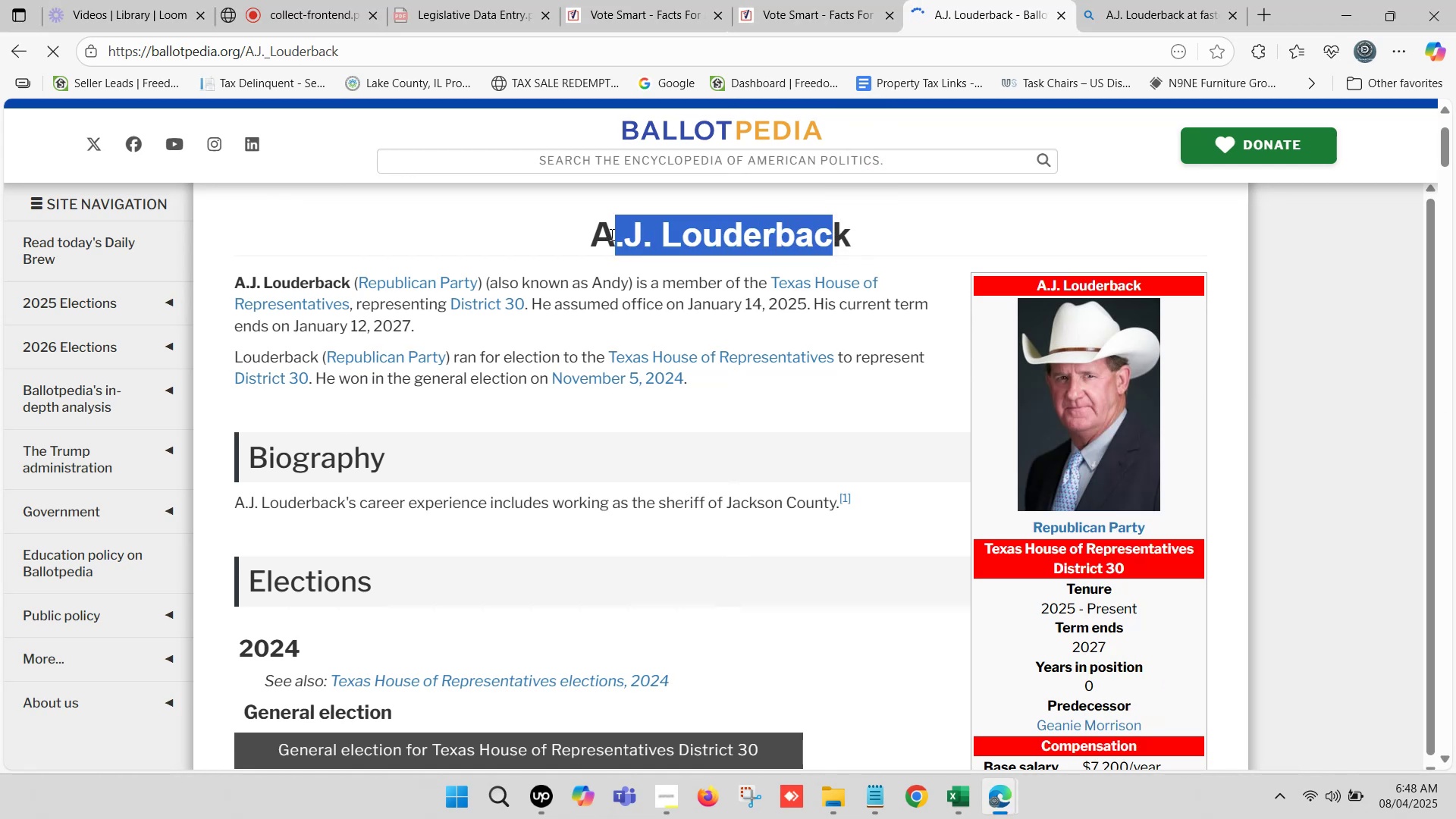 
left_click([578, 226])
 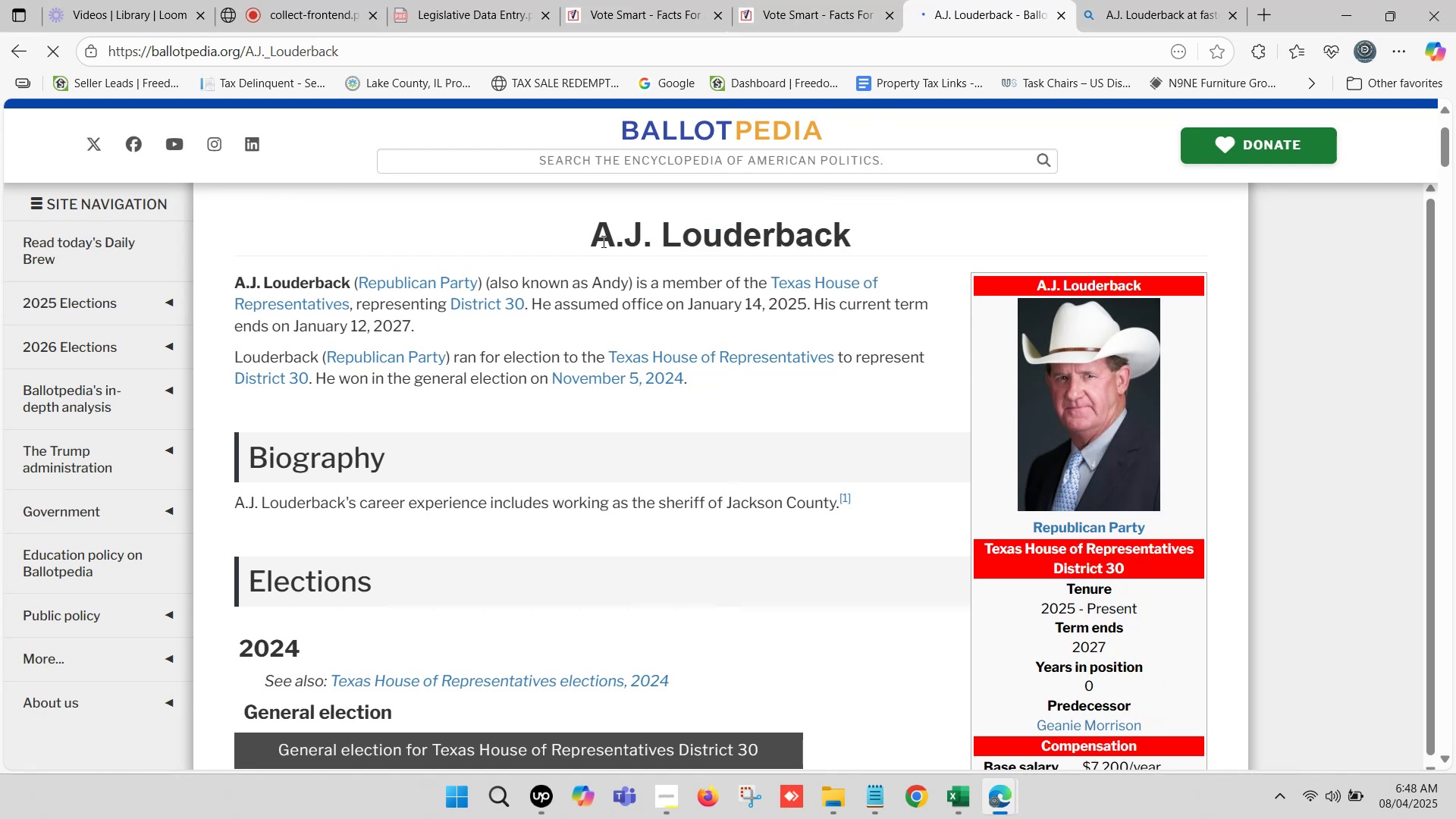 
left_click_drag(start_coordinate=[595, 235], to_coordinate=[845, 232])
 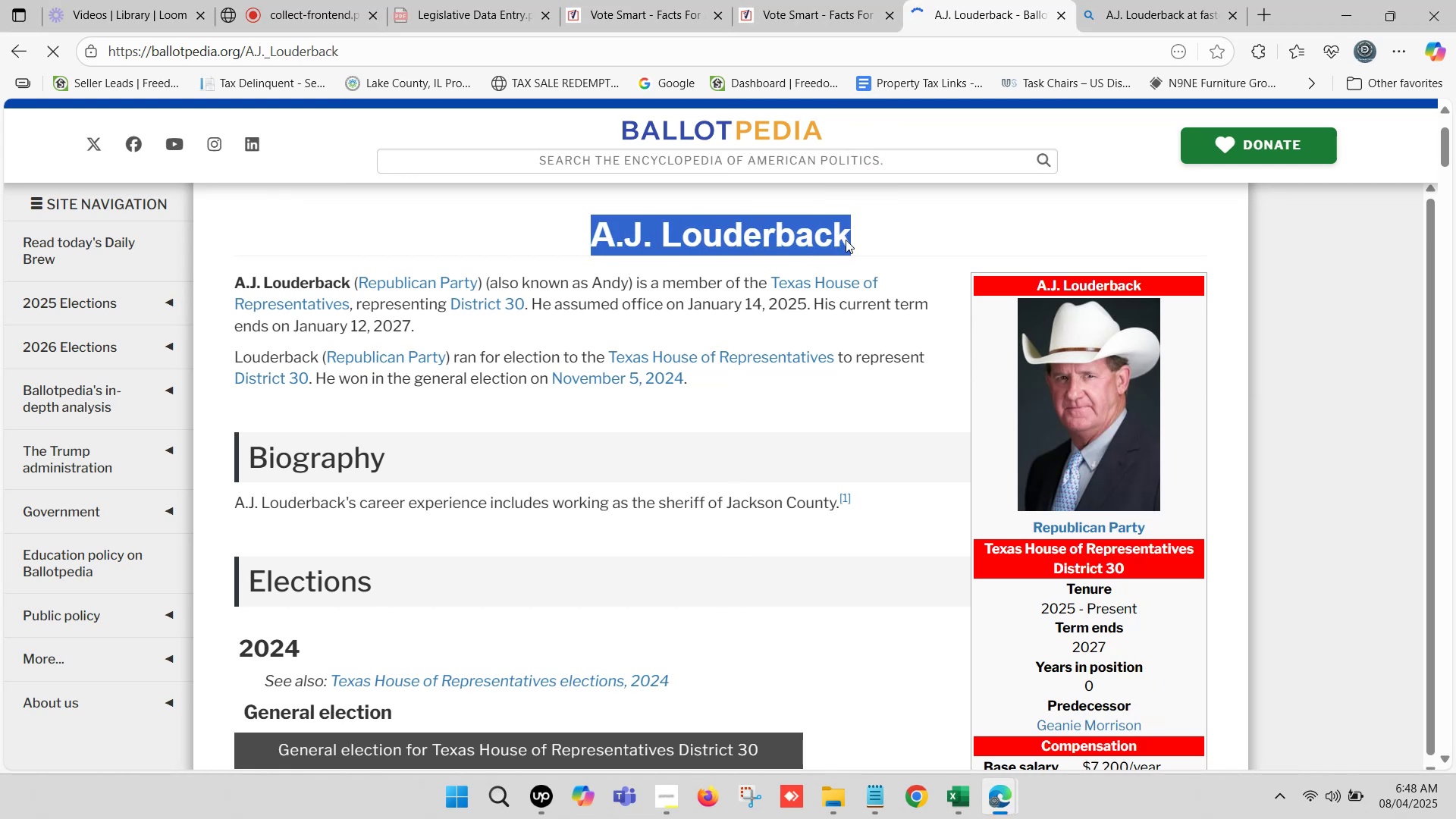 
key(Control+C)
 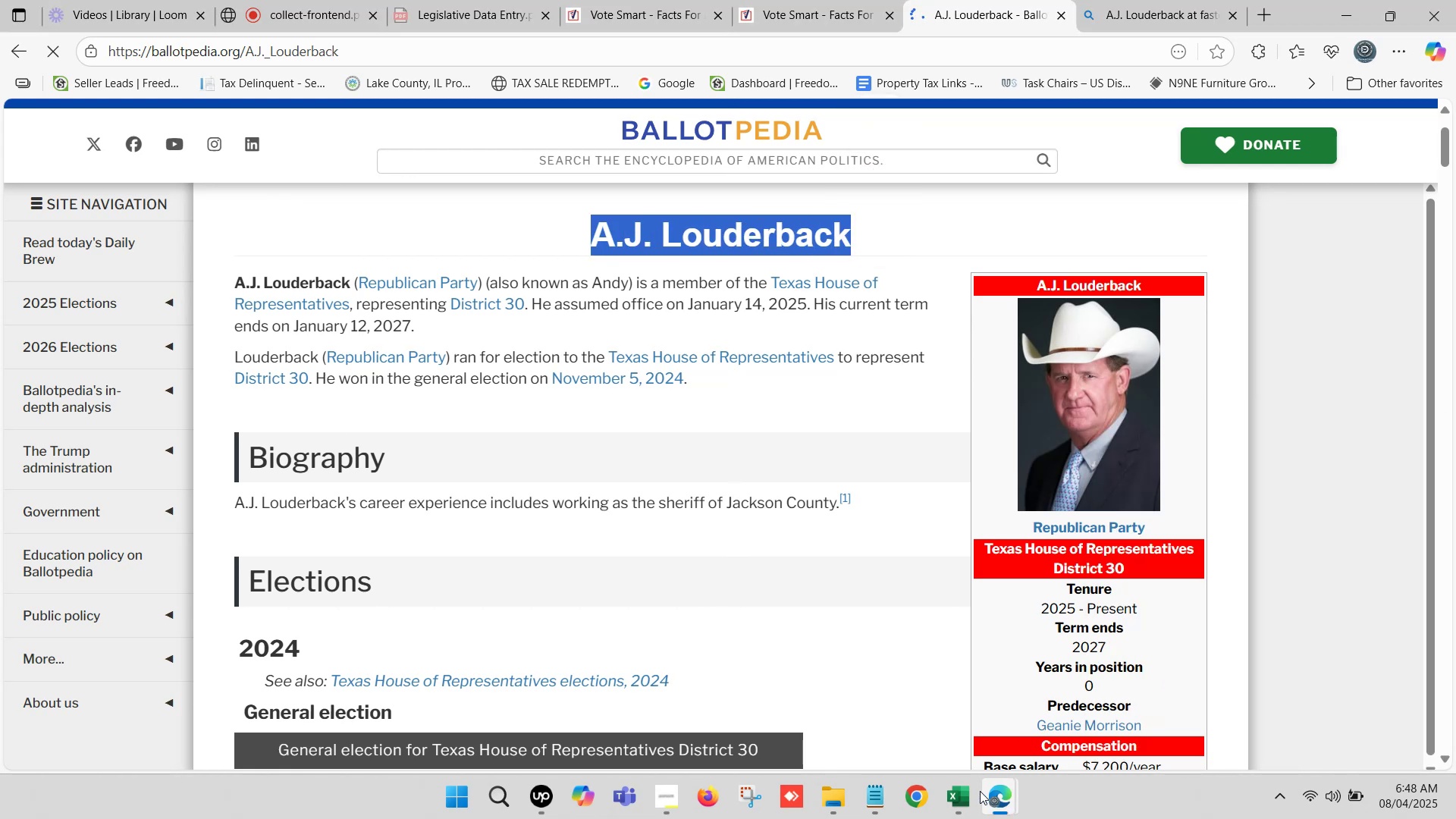 
left_click([967, 793])
 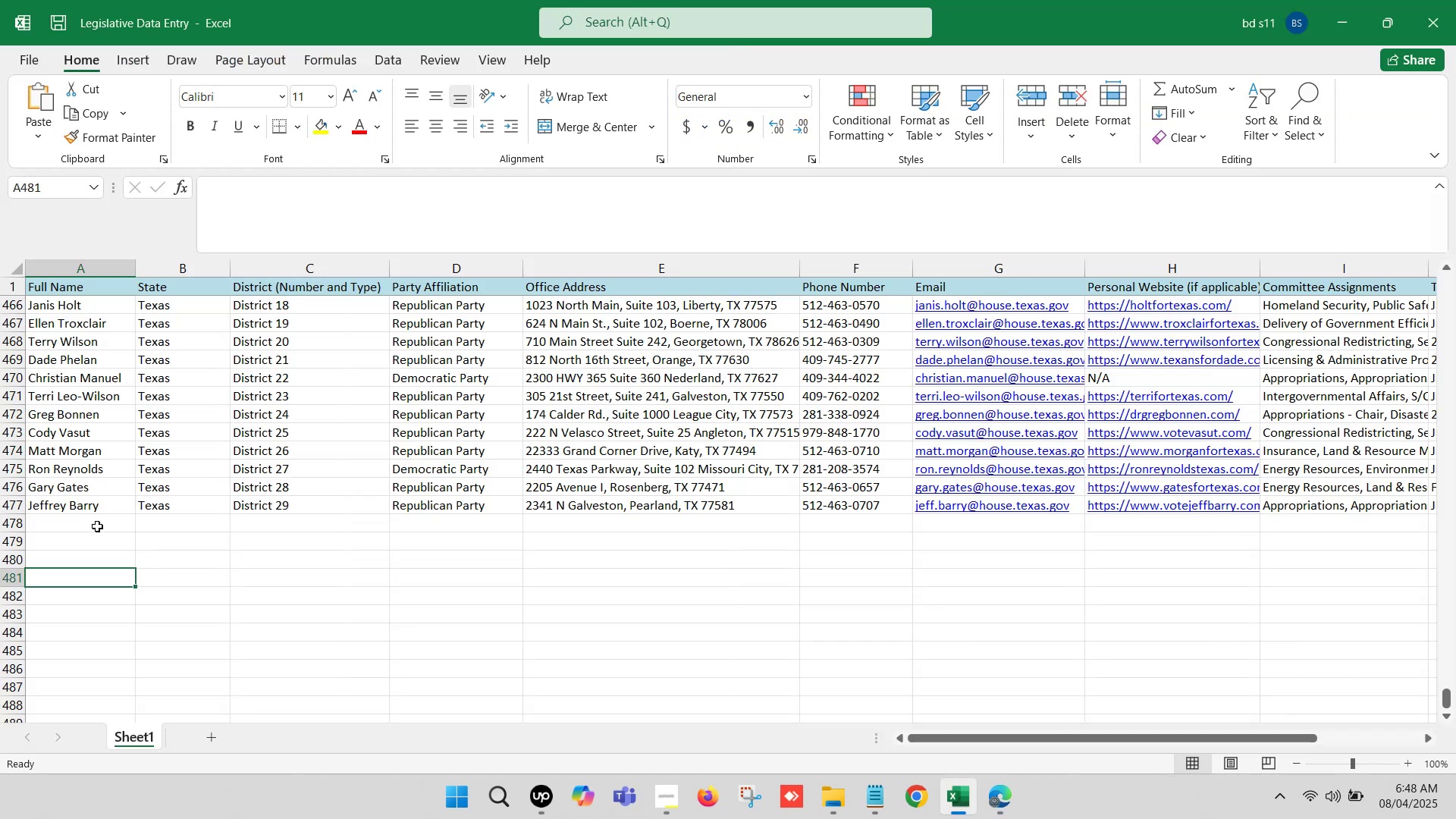 
double_click([95, 523])
 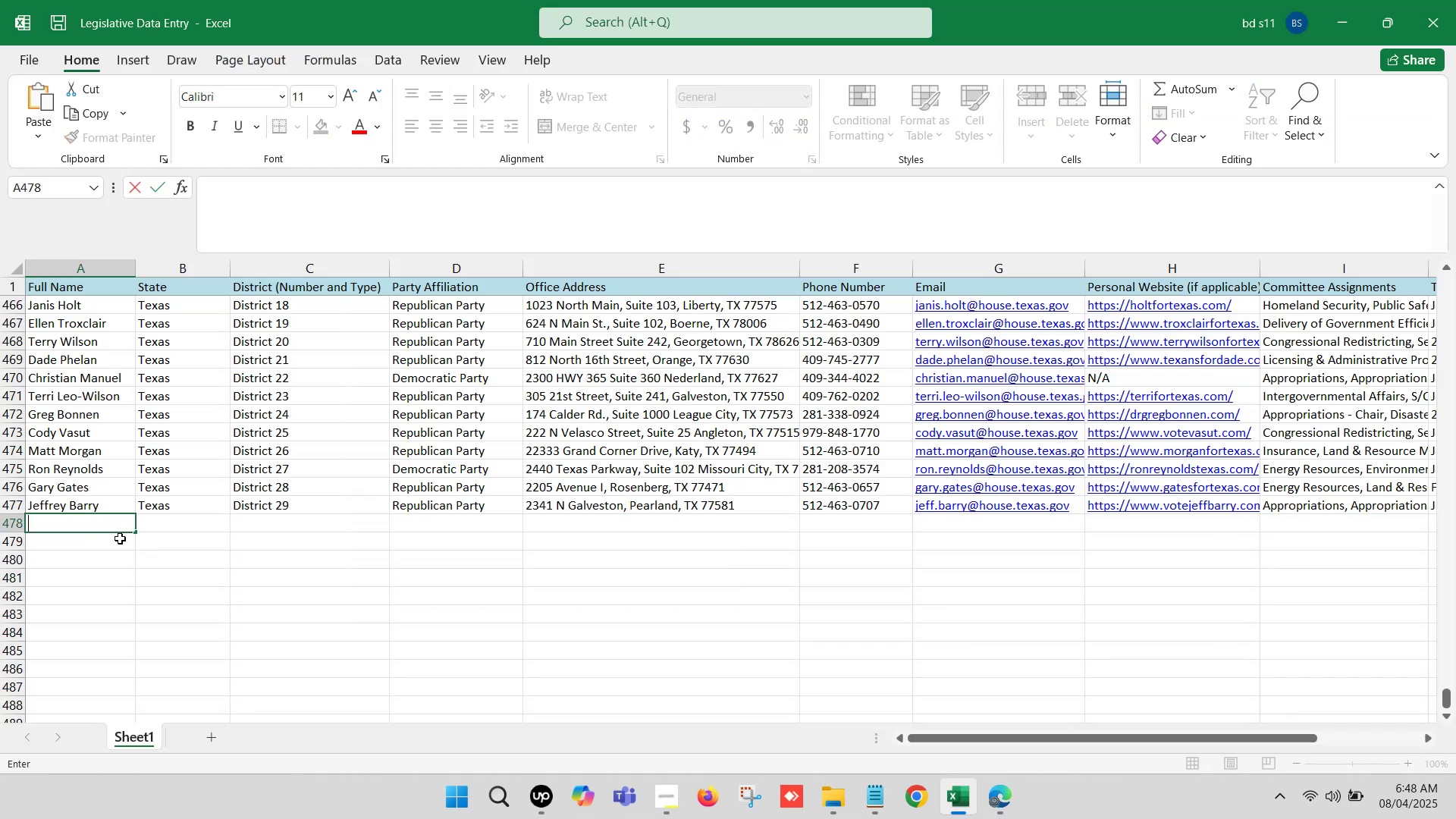 
key(Control+ControlLeft)
 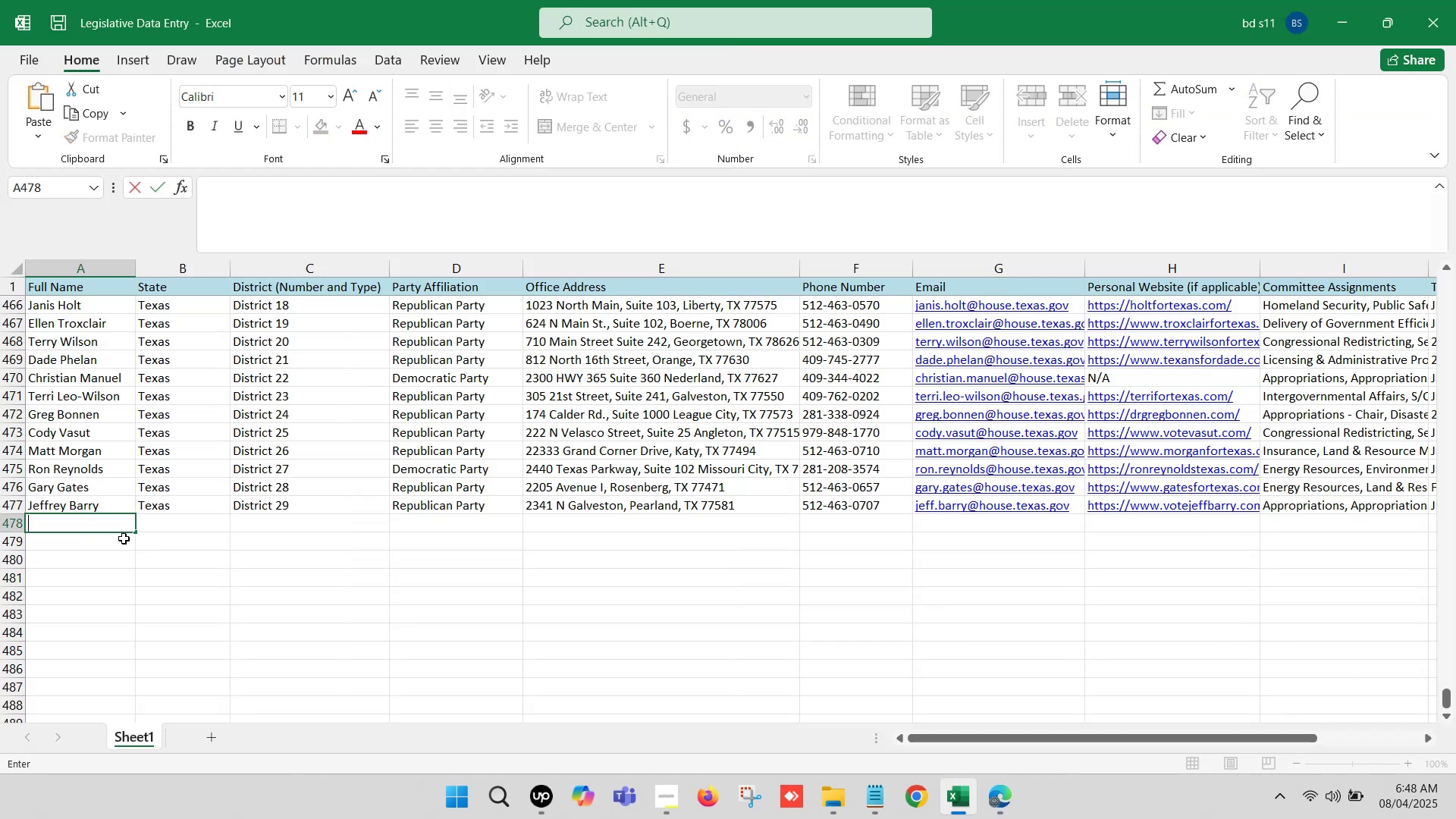 
key(Control+V)
 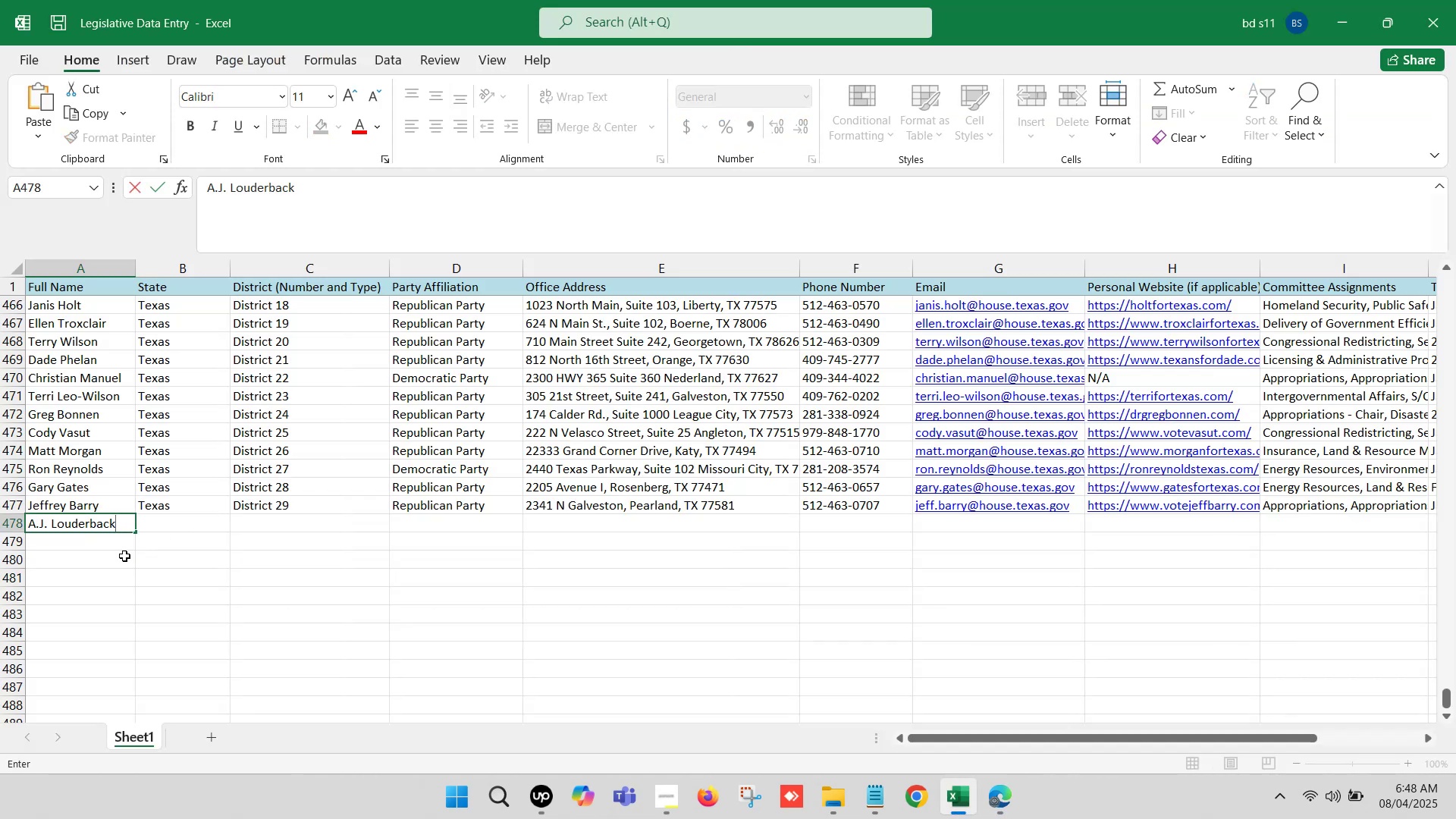 
left_click([129, 575])
 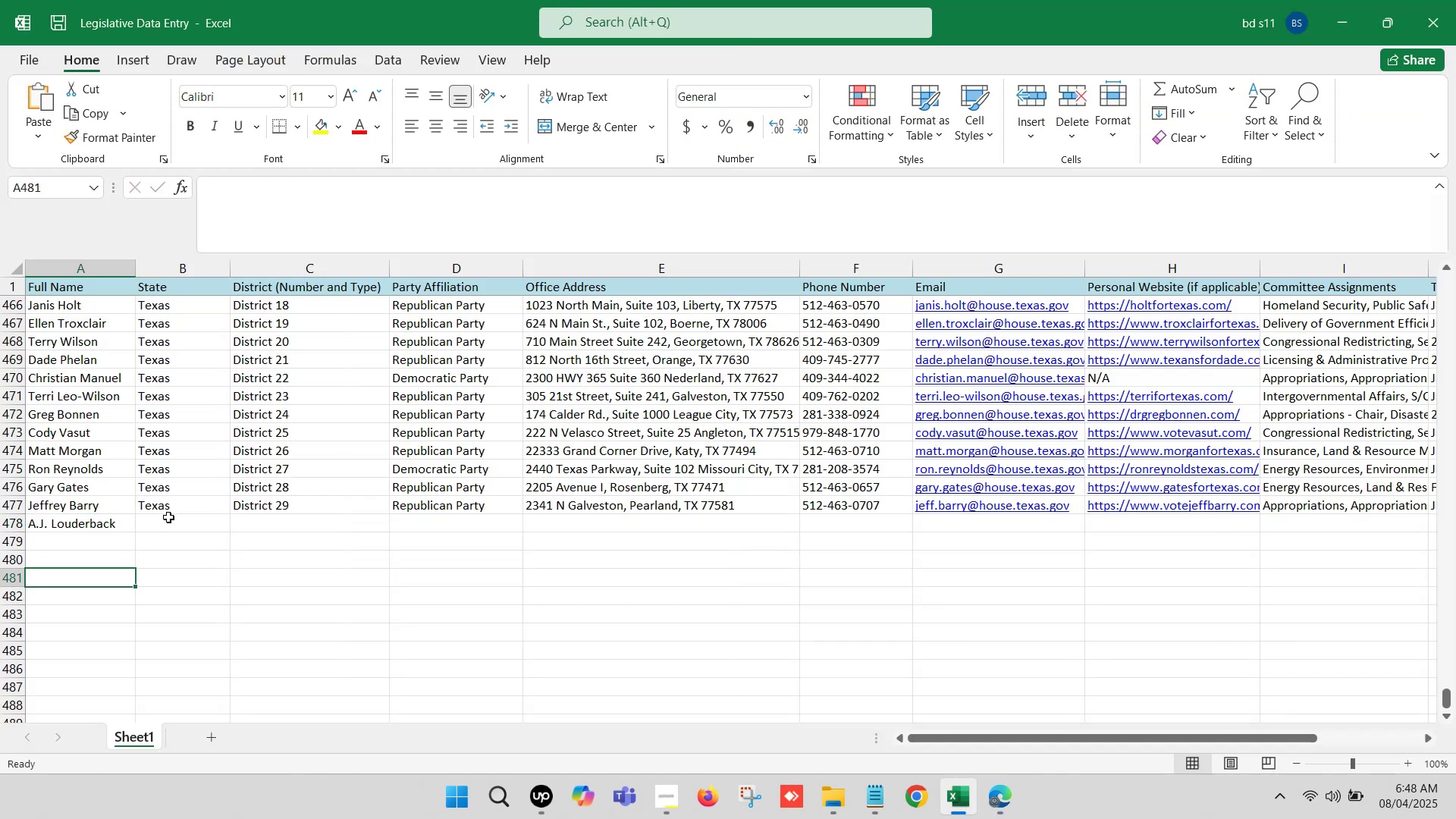 
left_click([168, 511])
 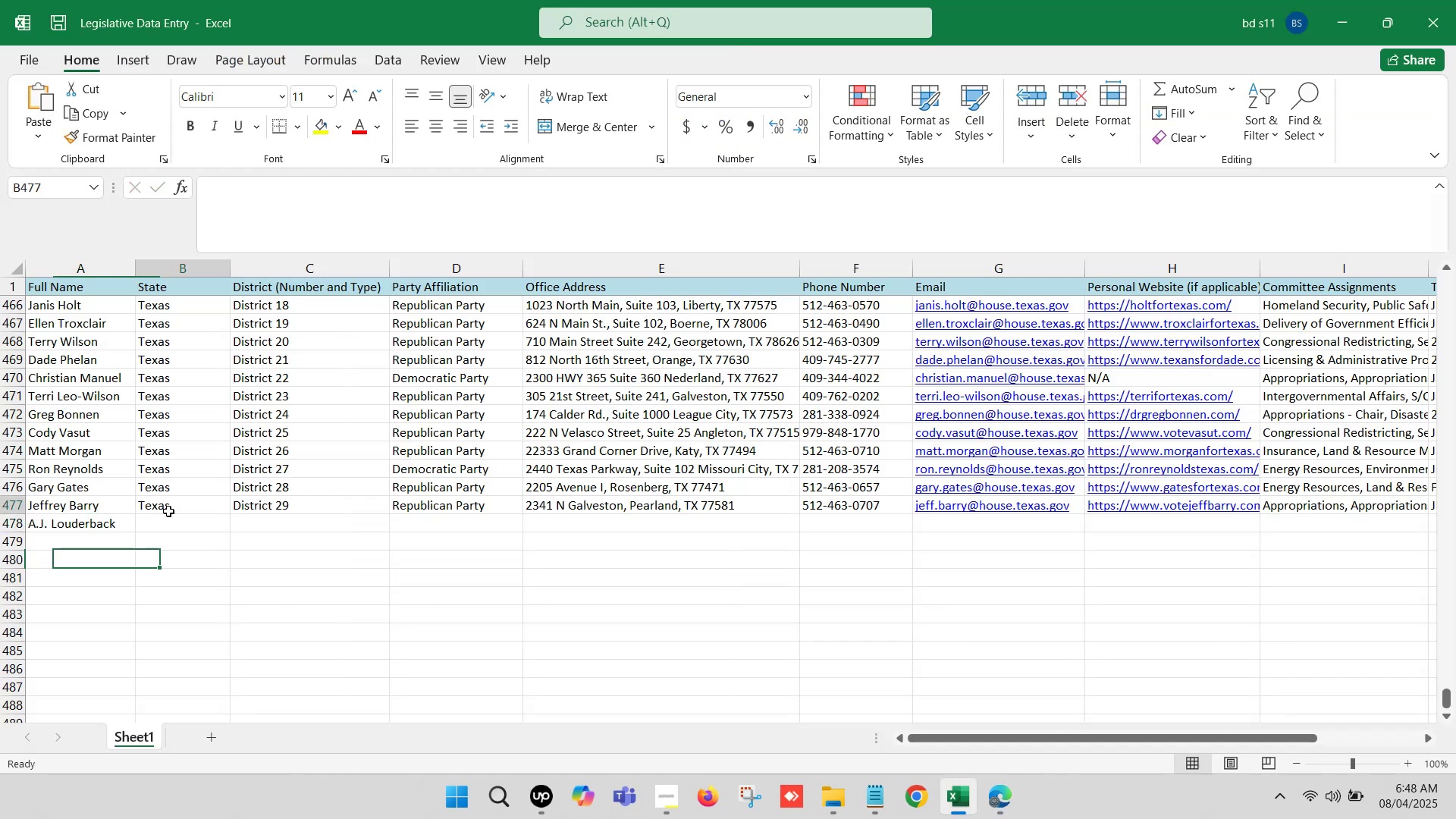 
key(Control+C)
 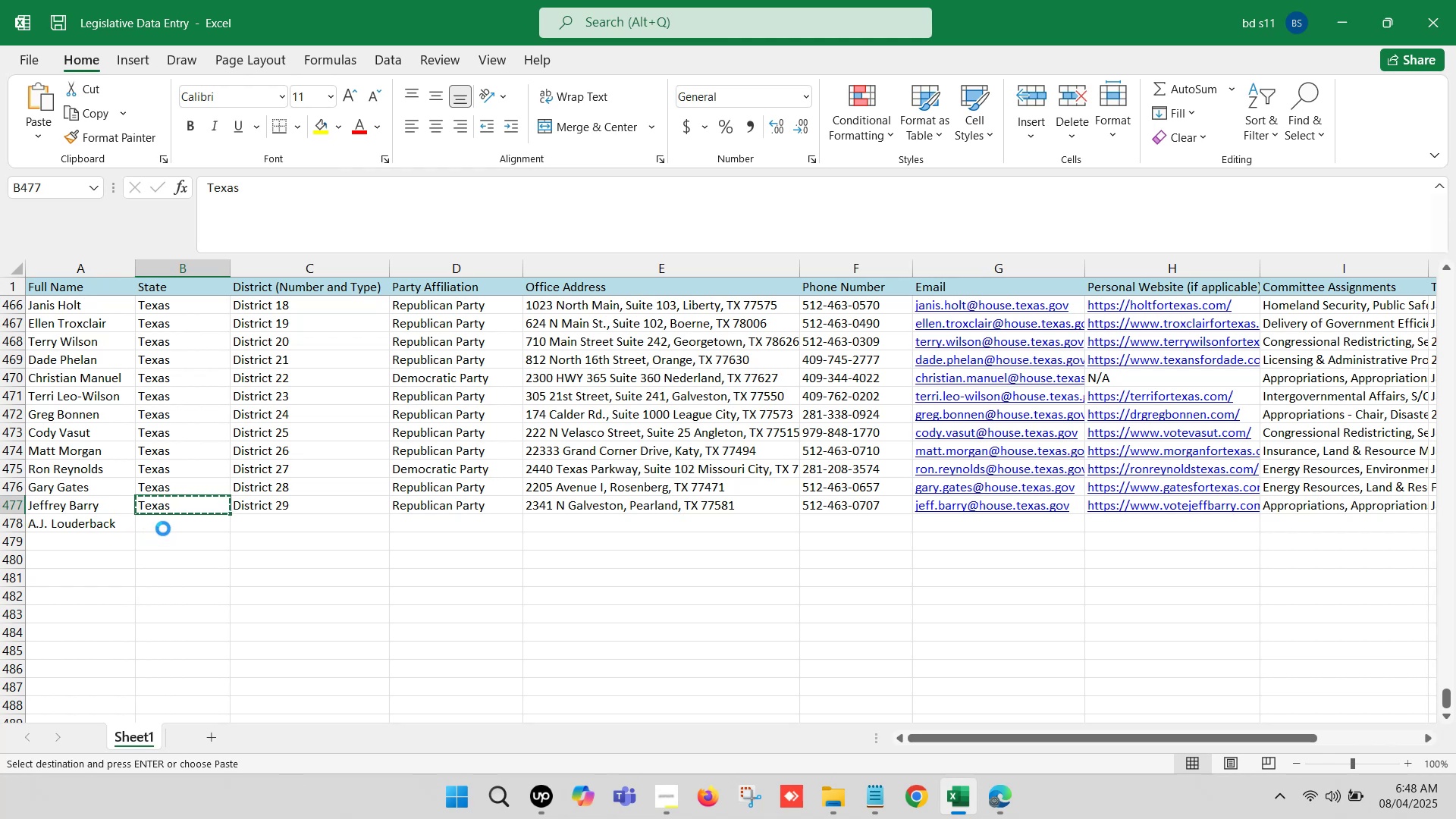 
key(Control+ControlLeft)
 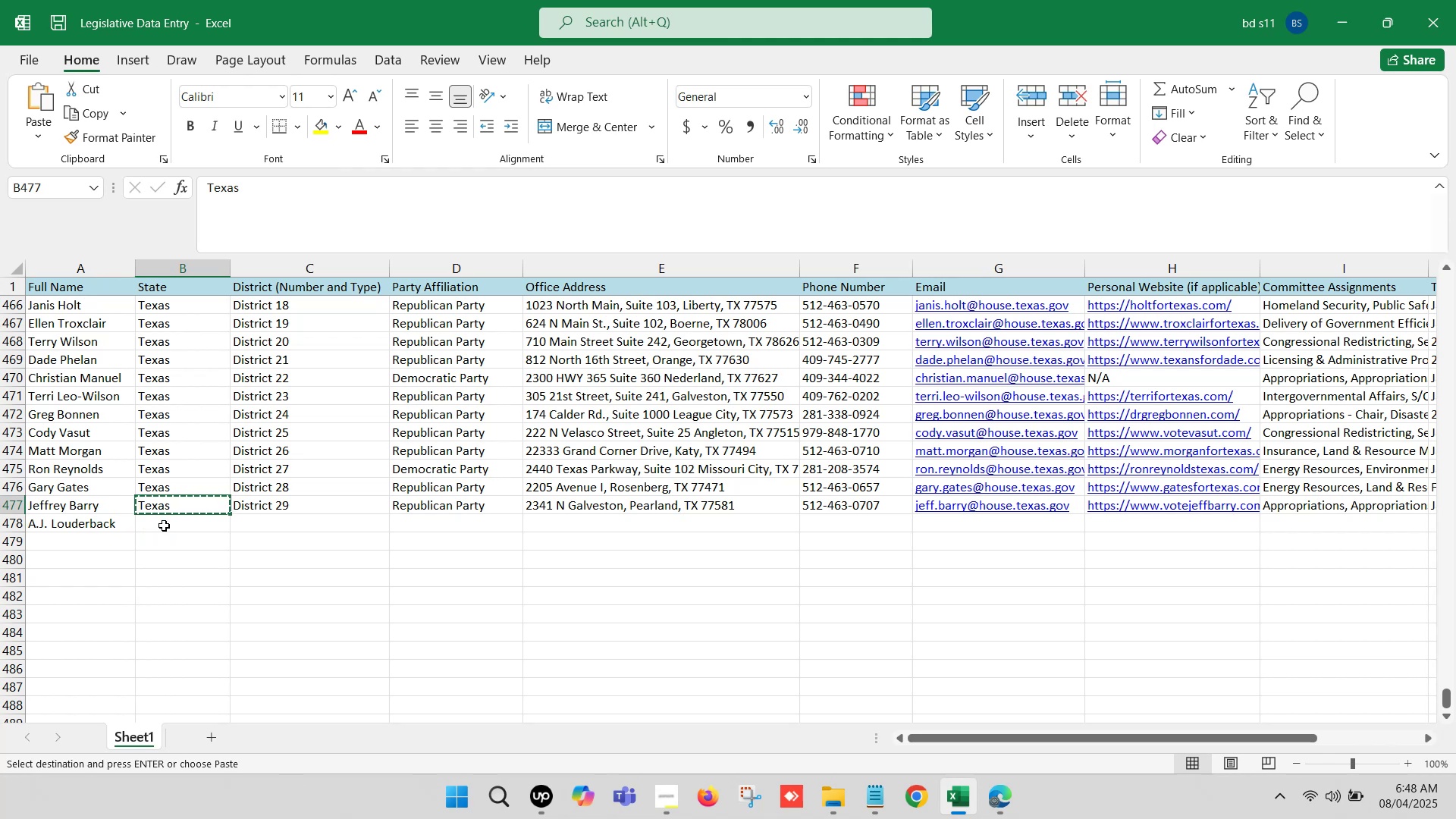 
left_click([164, 526])
 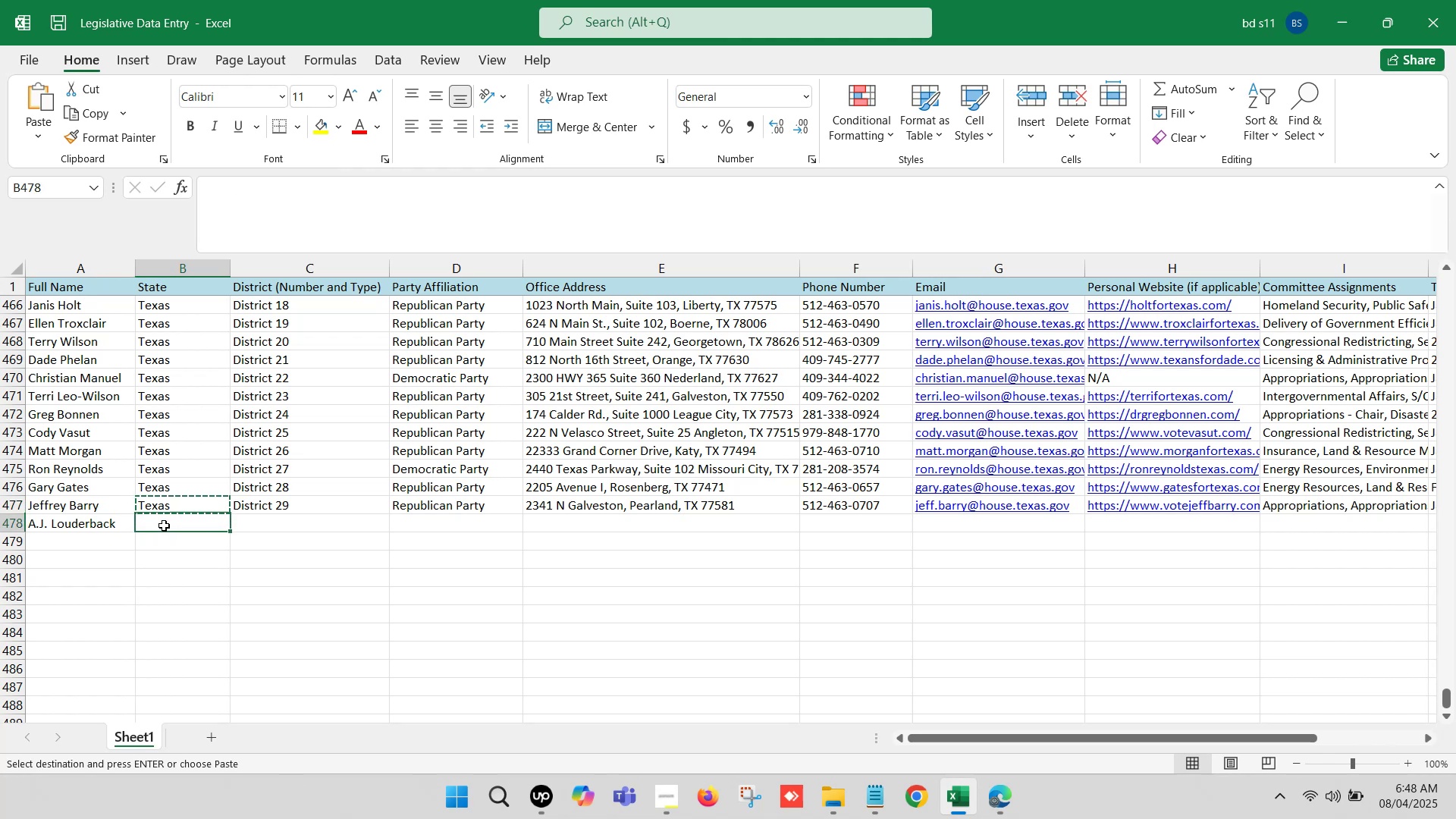 
key(Control+V)
 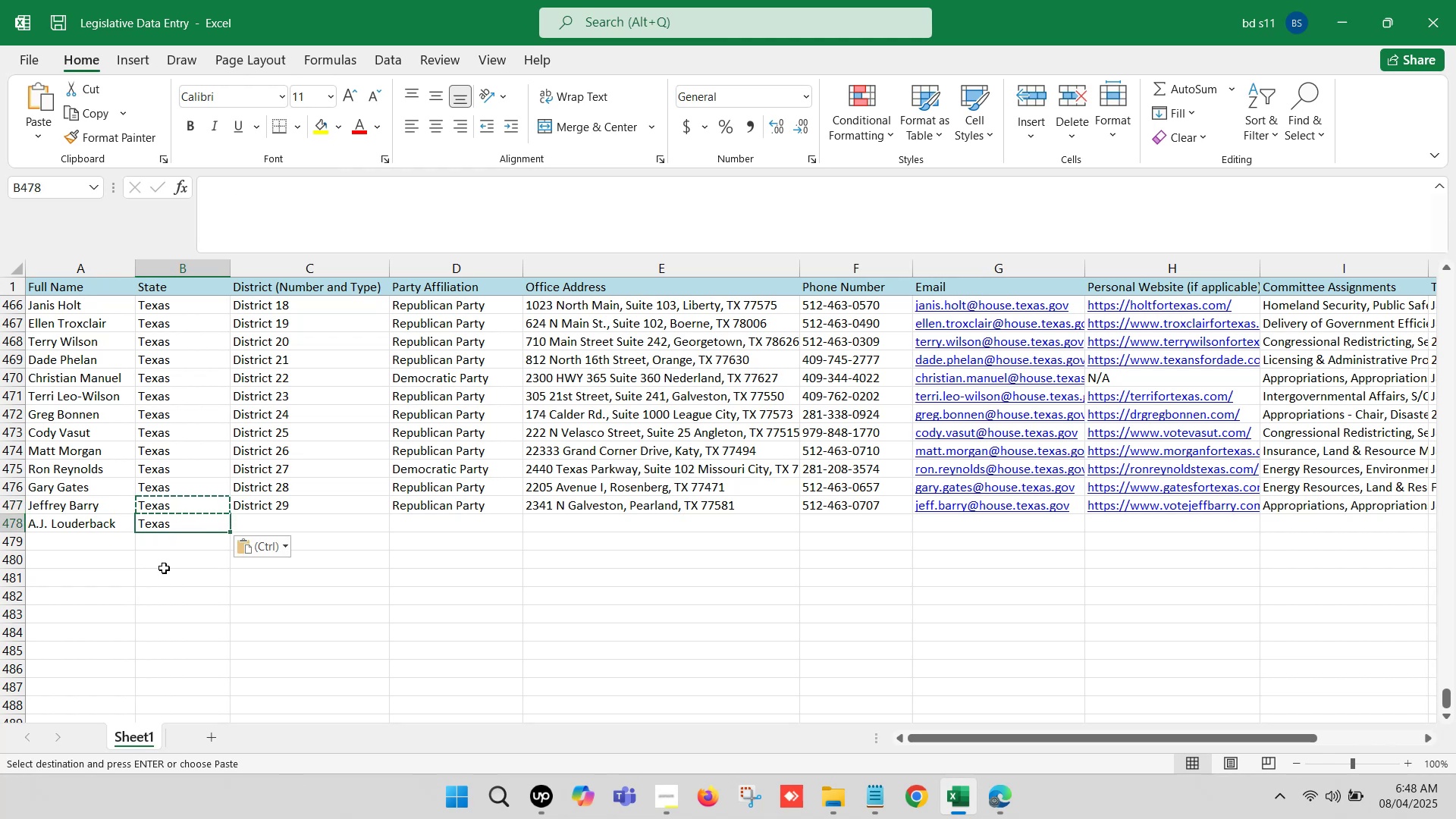 
left_click([165, 600])
 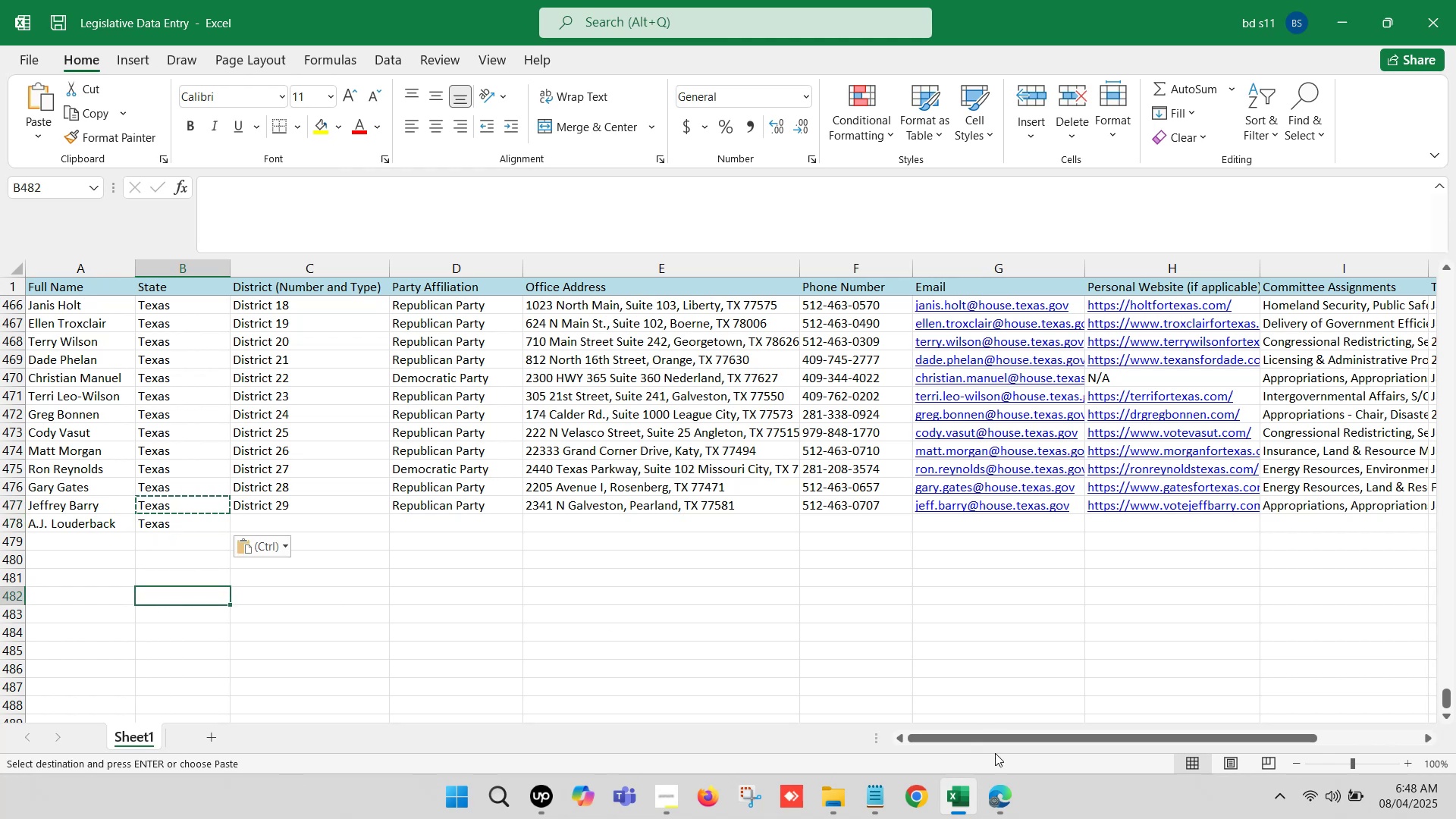 
left_click([991, 789])
 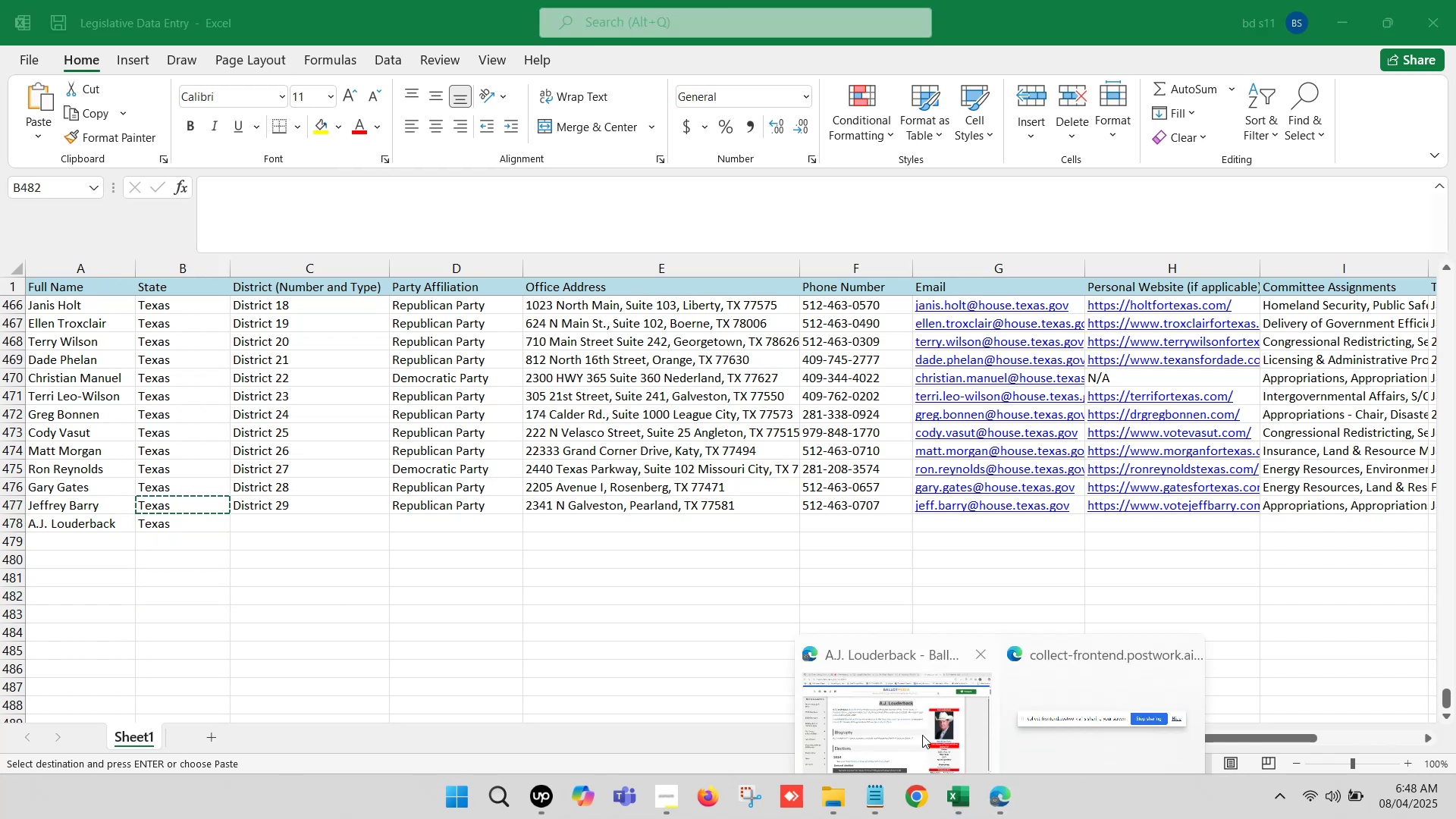 
left_click([880, 709])
 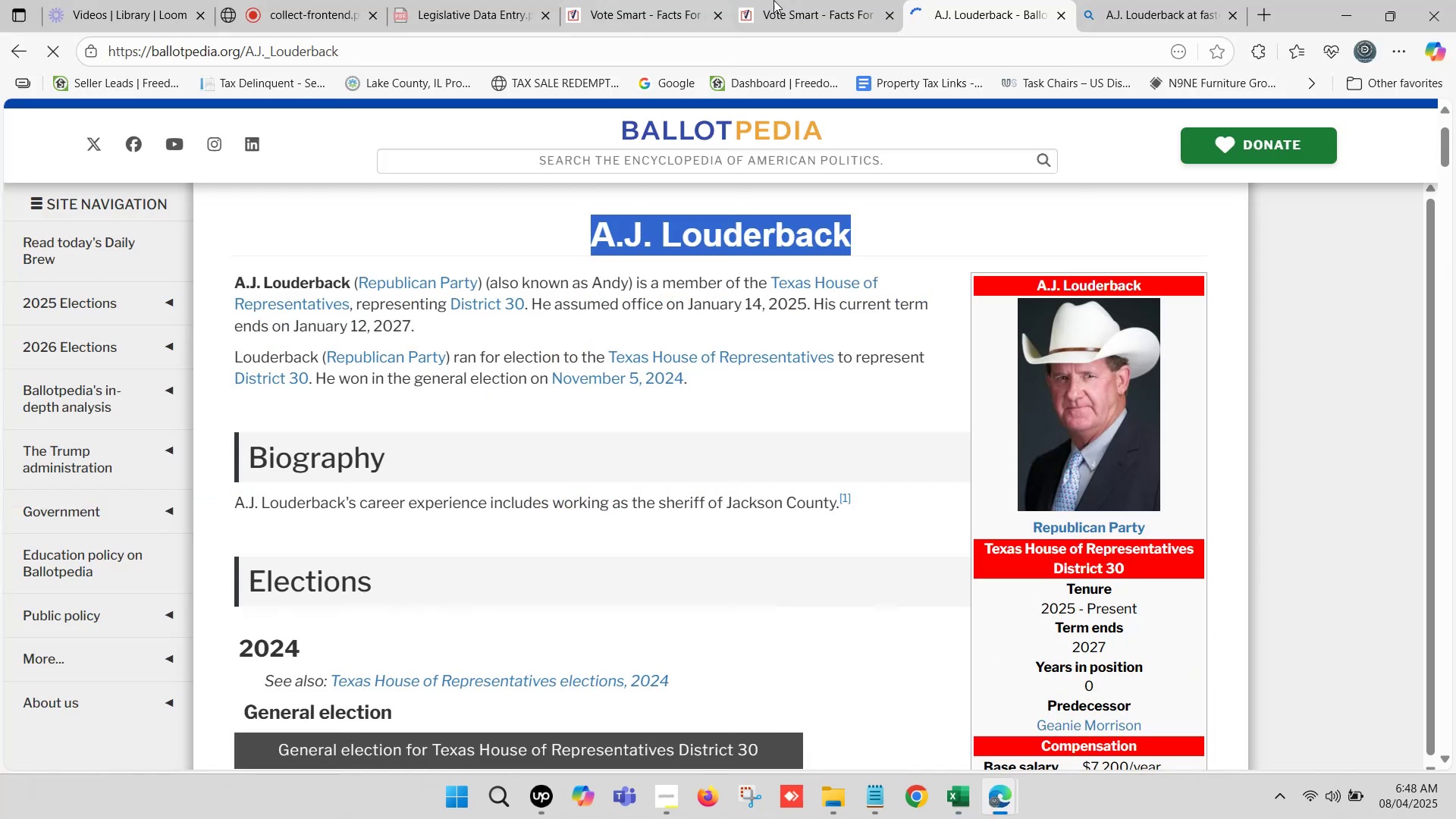 
left_click([786, 0])
 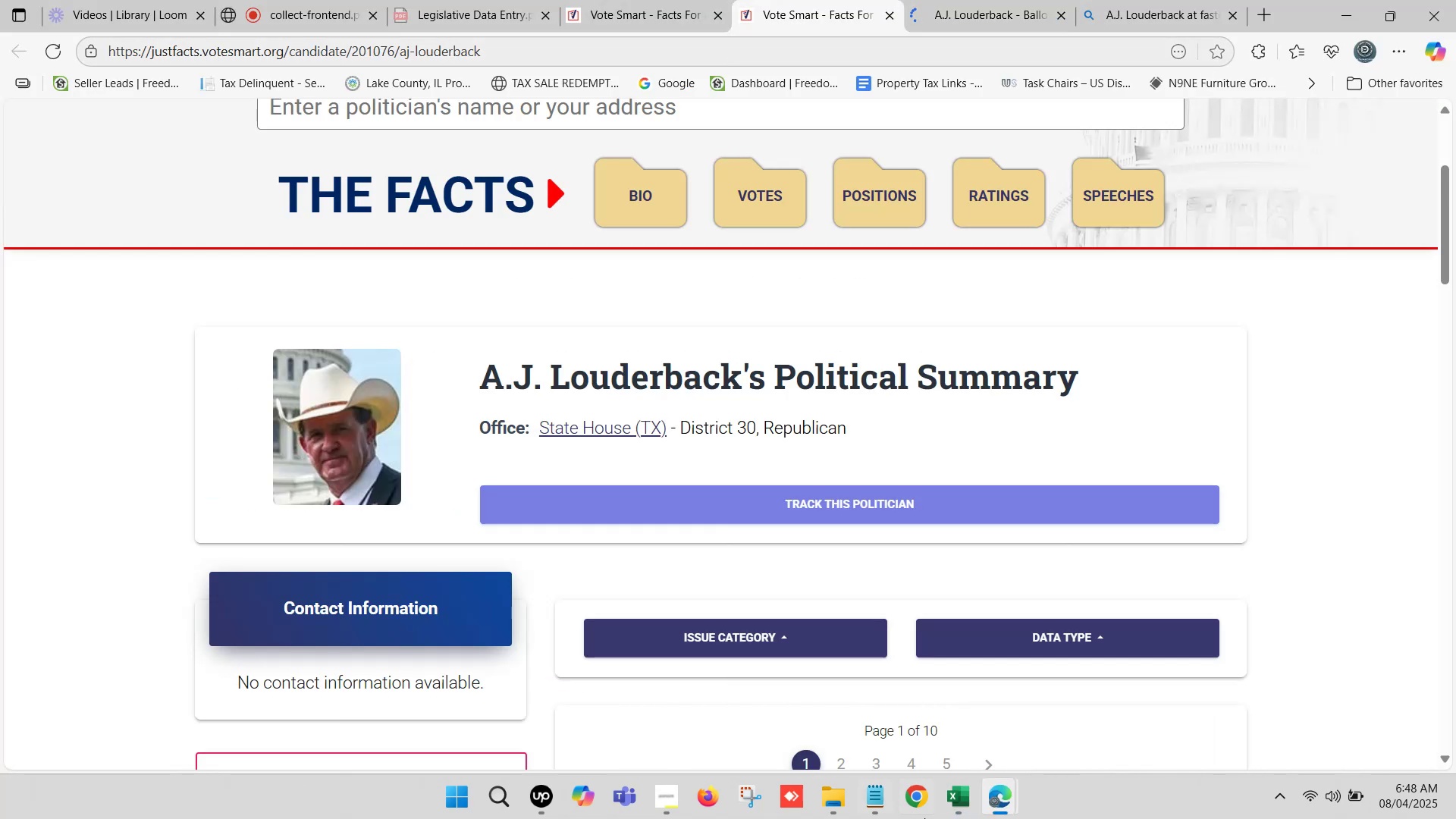 
left_click([970, 800])
 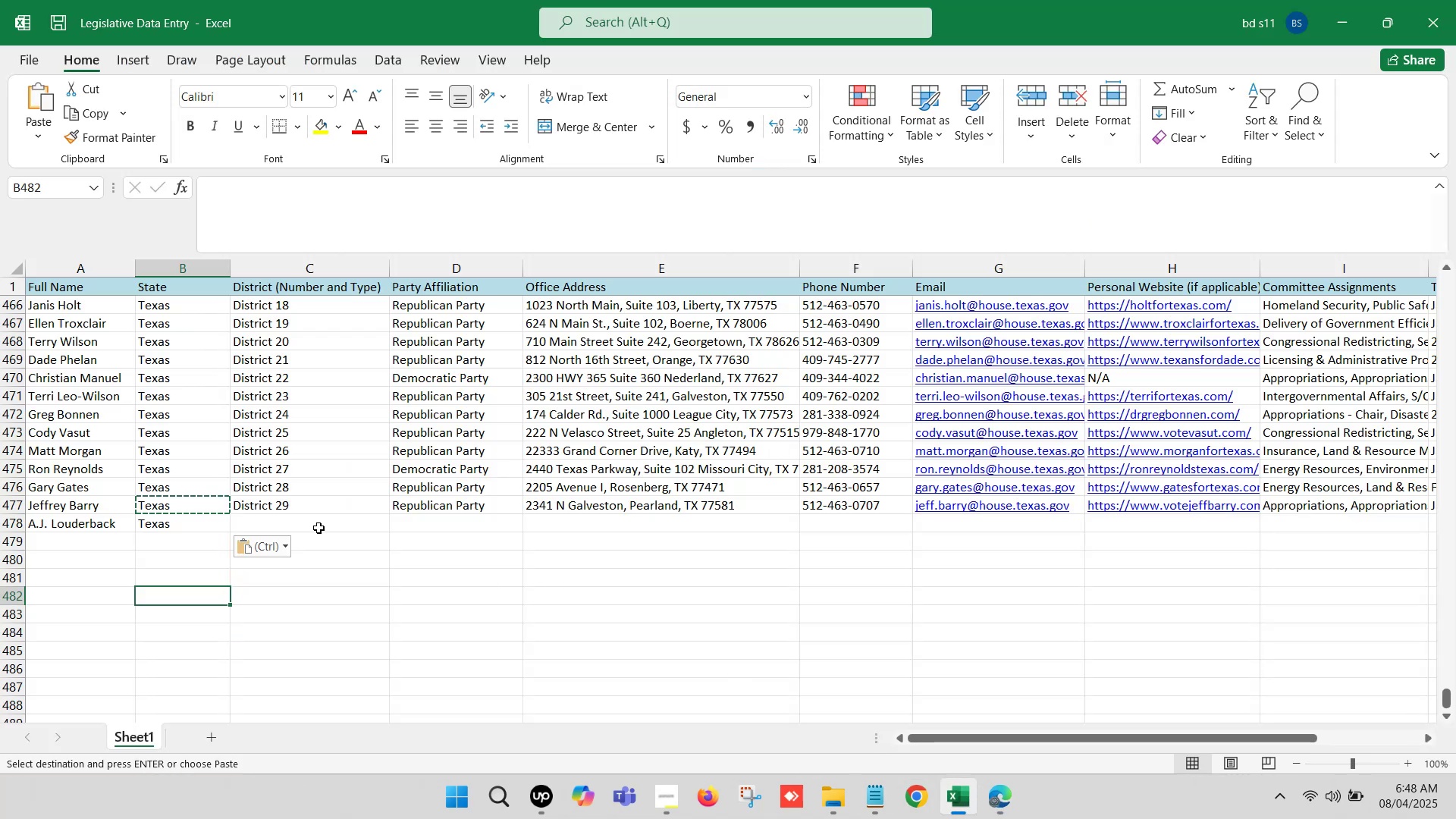 
left_click_drag(start_coordinate=[293, 508], to_coordinate=[402, 508])
 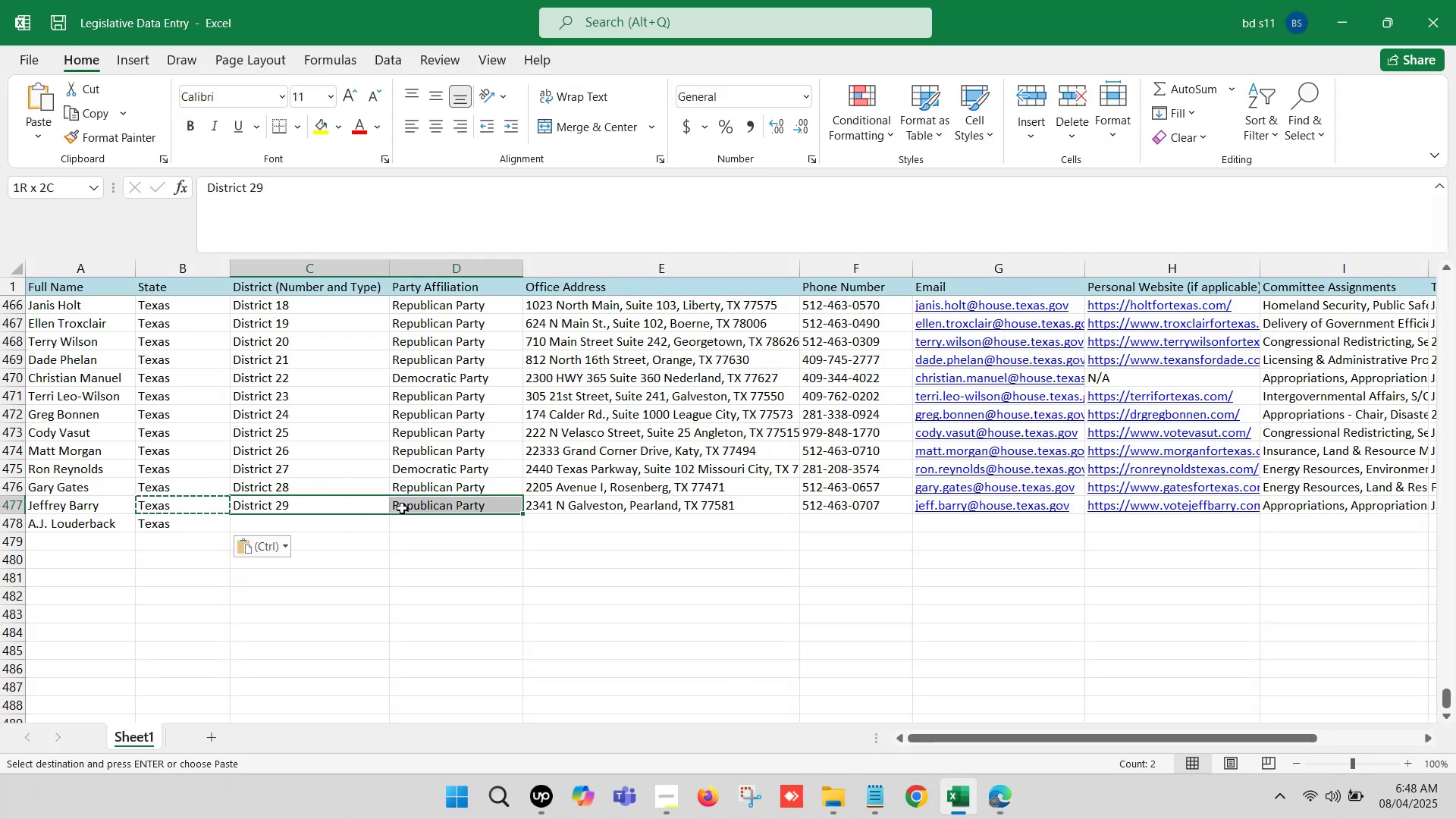 
key(Control+C)
 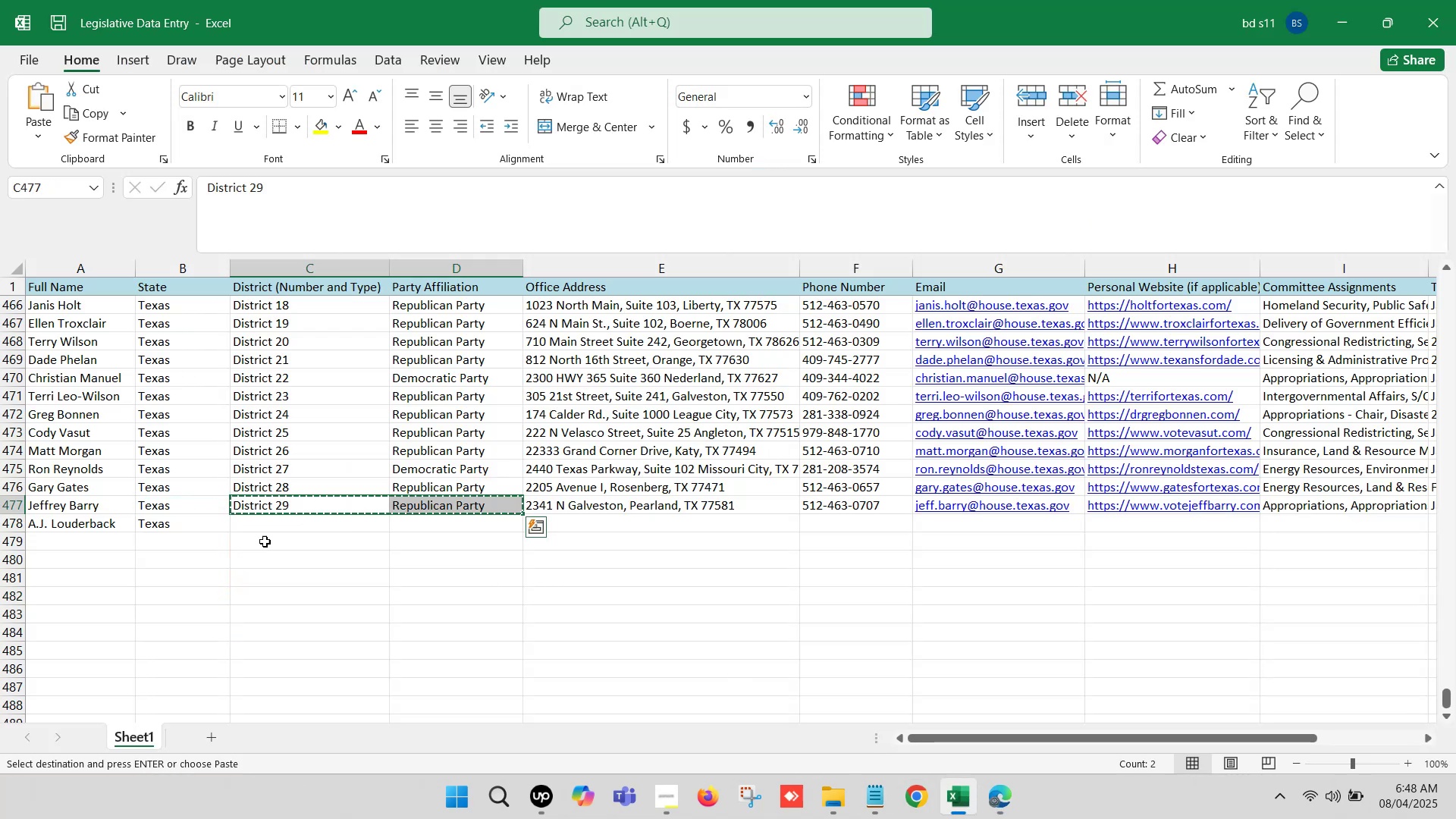 
left_click([261, 530])
 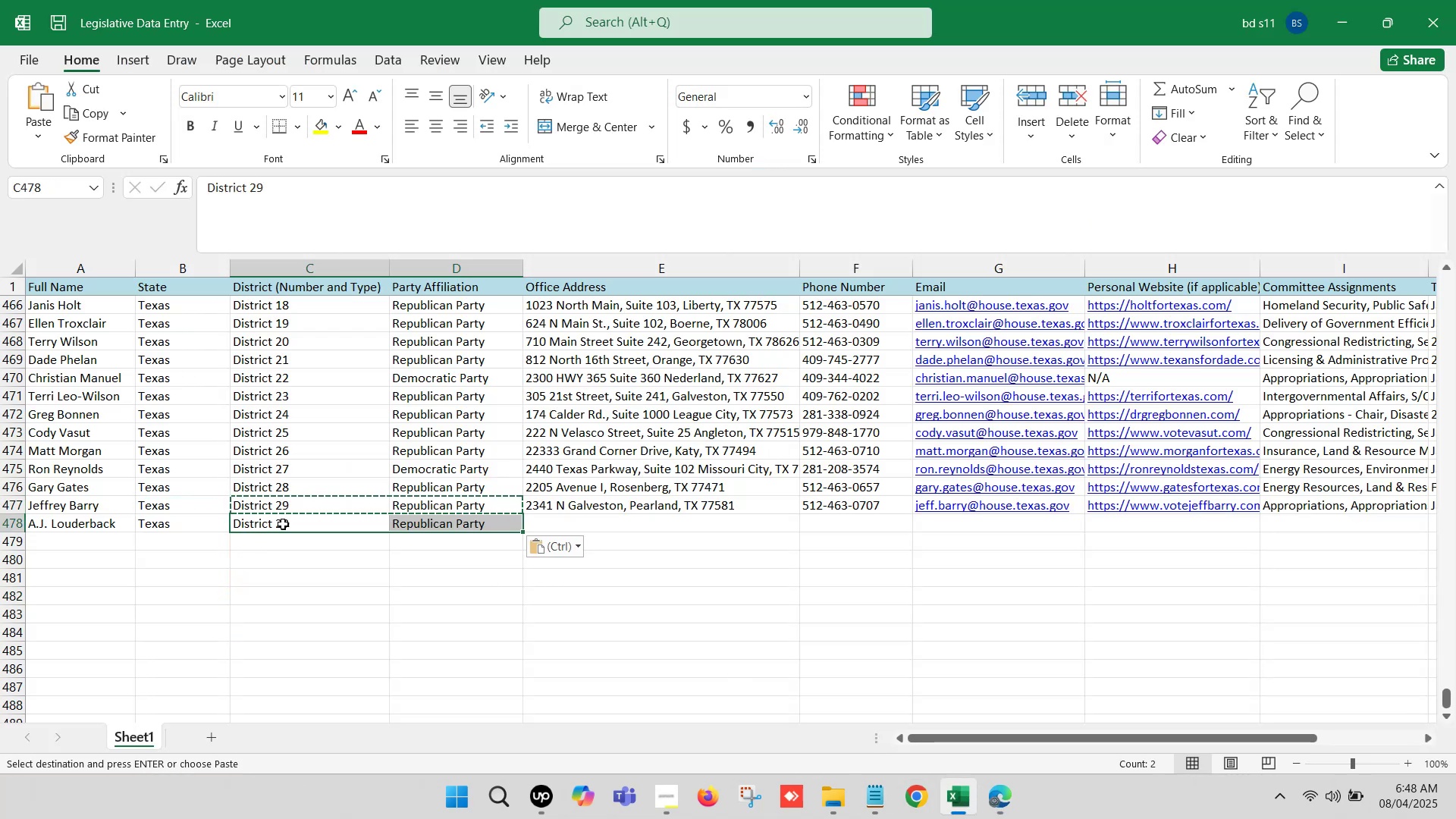 
key(Control+V)
 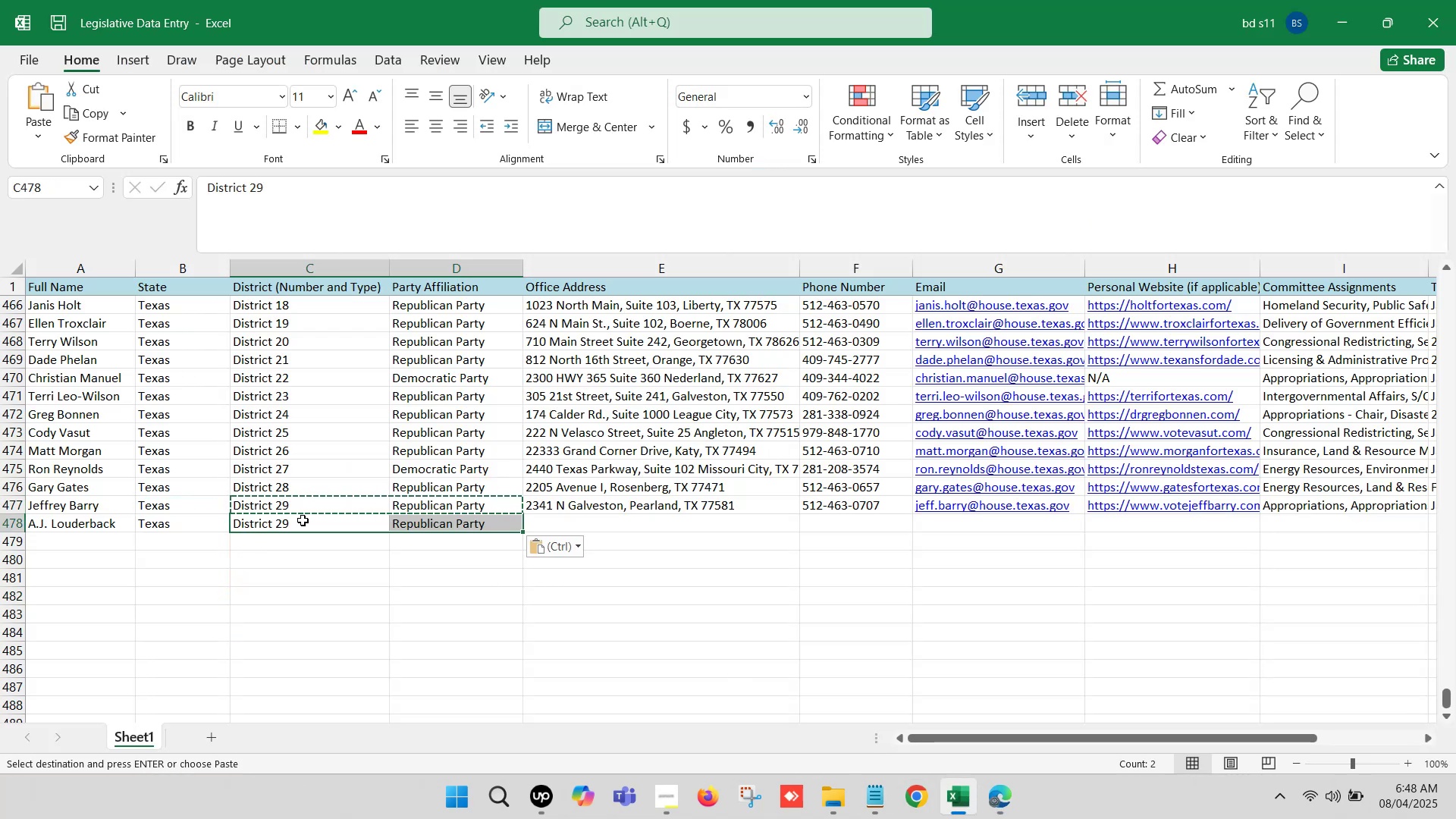 
double_click([303, 520])
 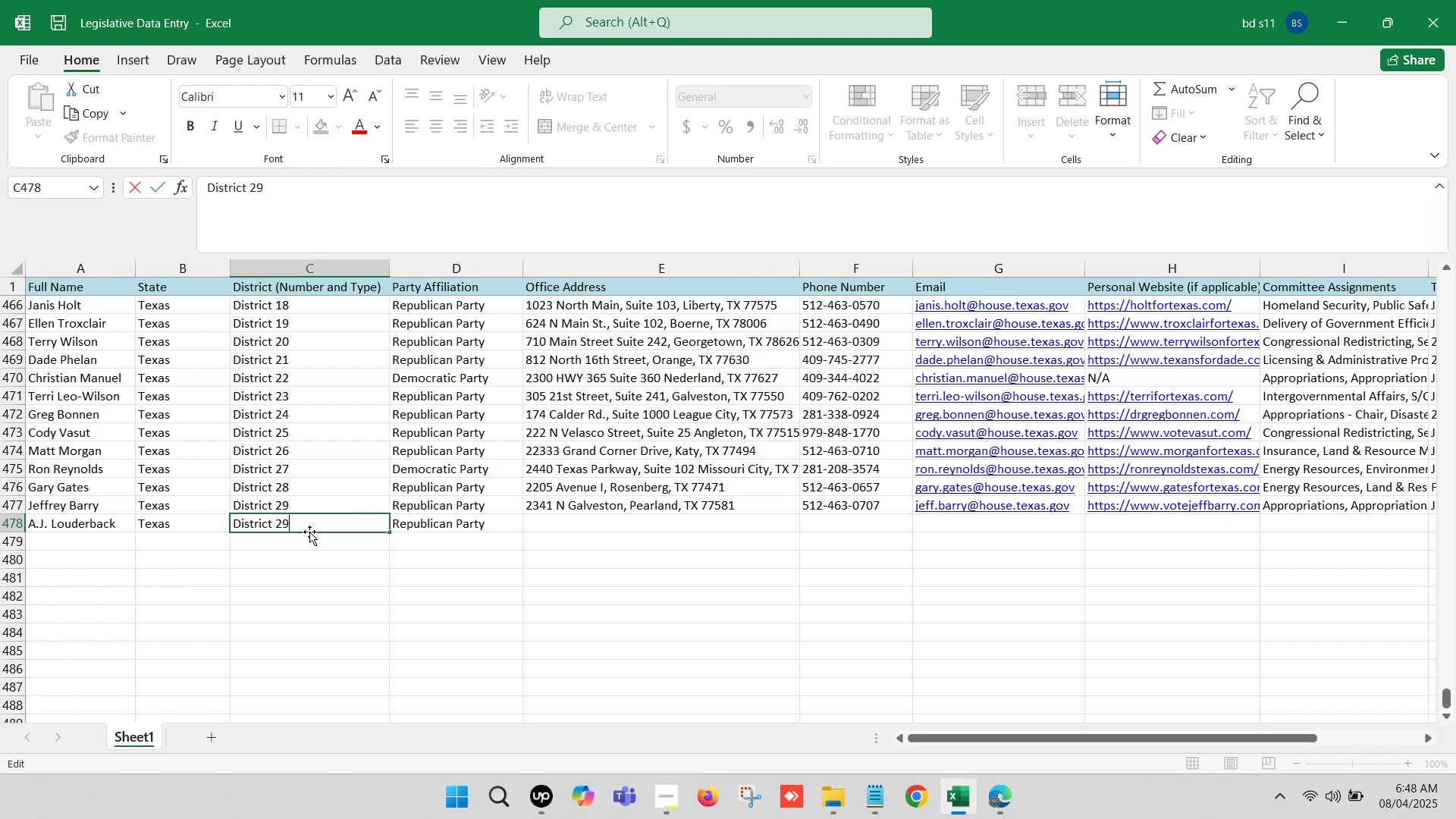 
key(Backspace)
key(Backspace)
type(30)
 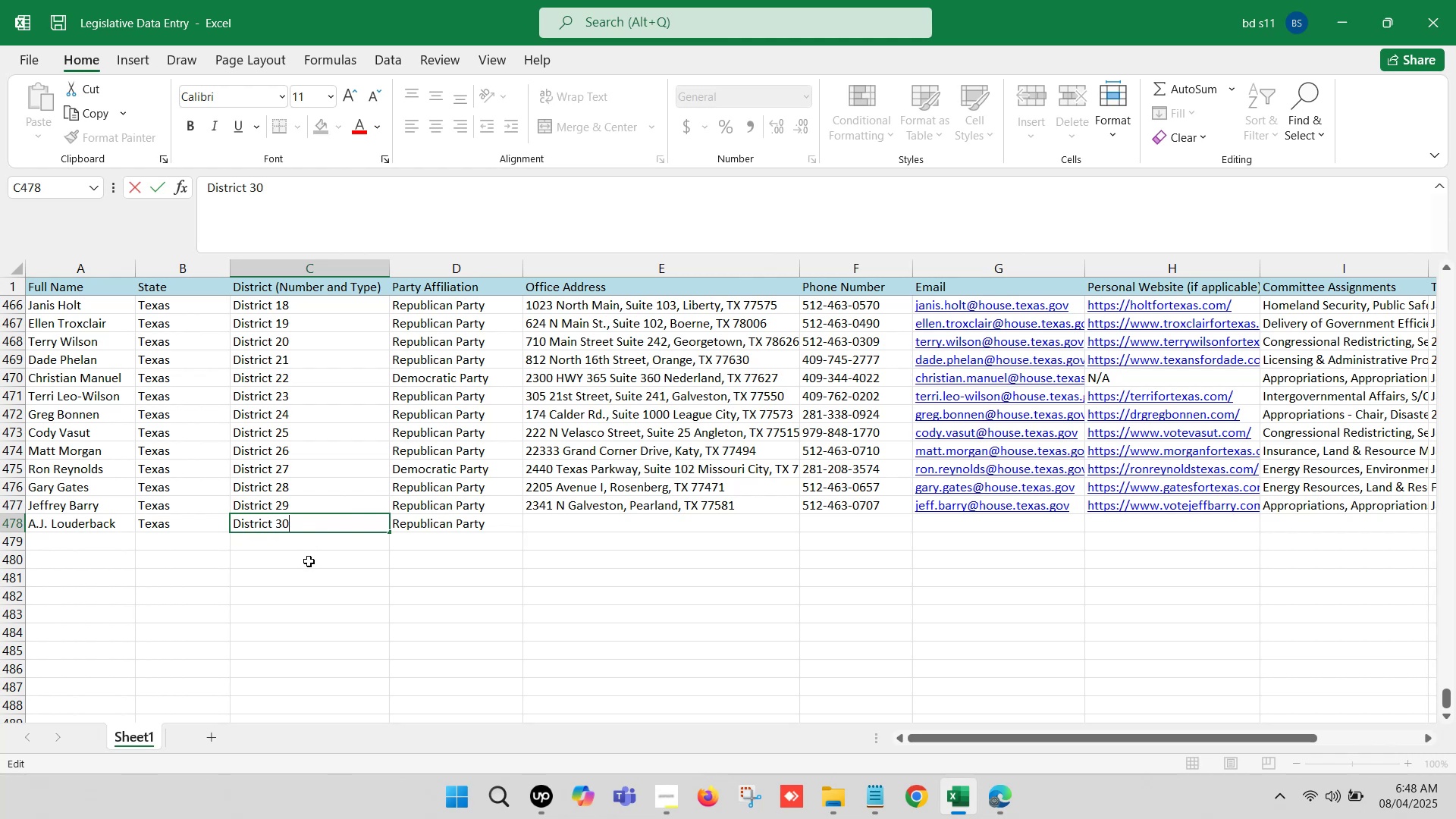 
left_click([337, 570])
 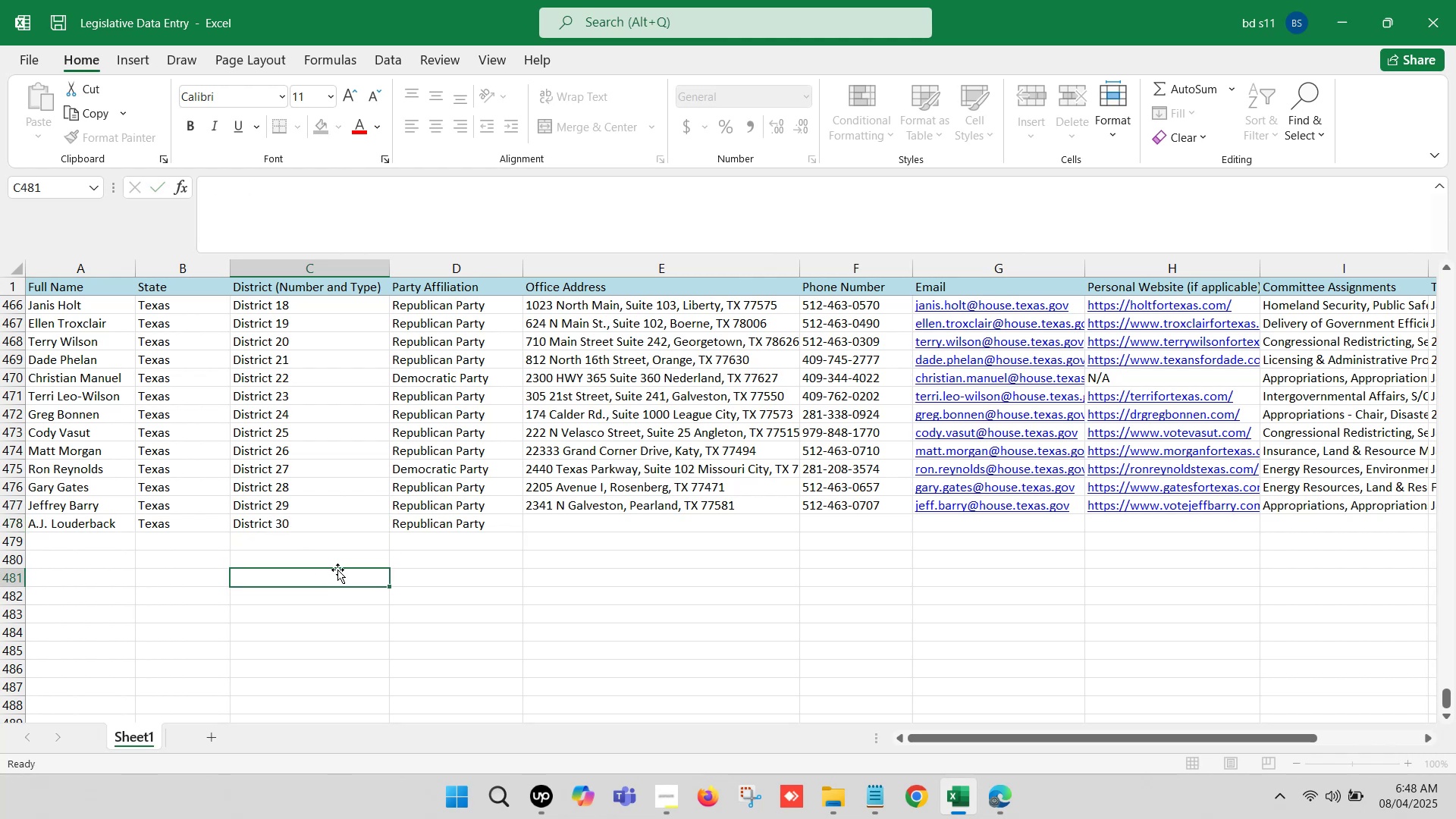 
key(Control+S)
 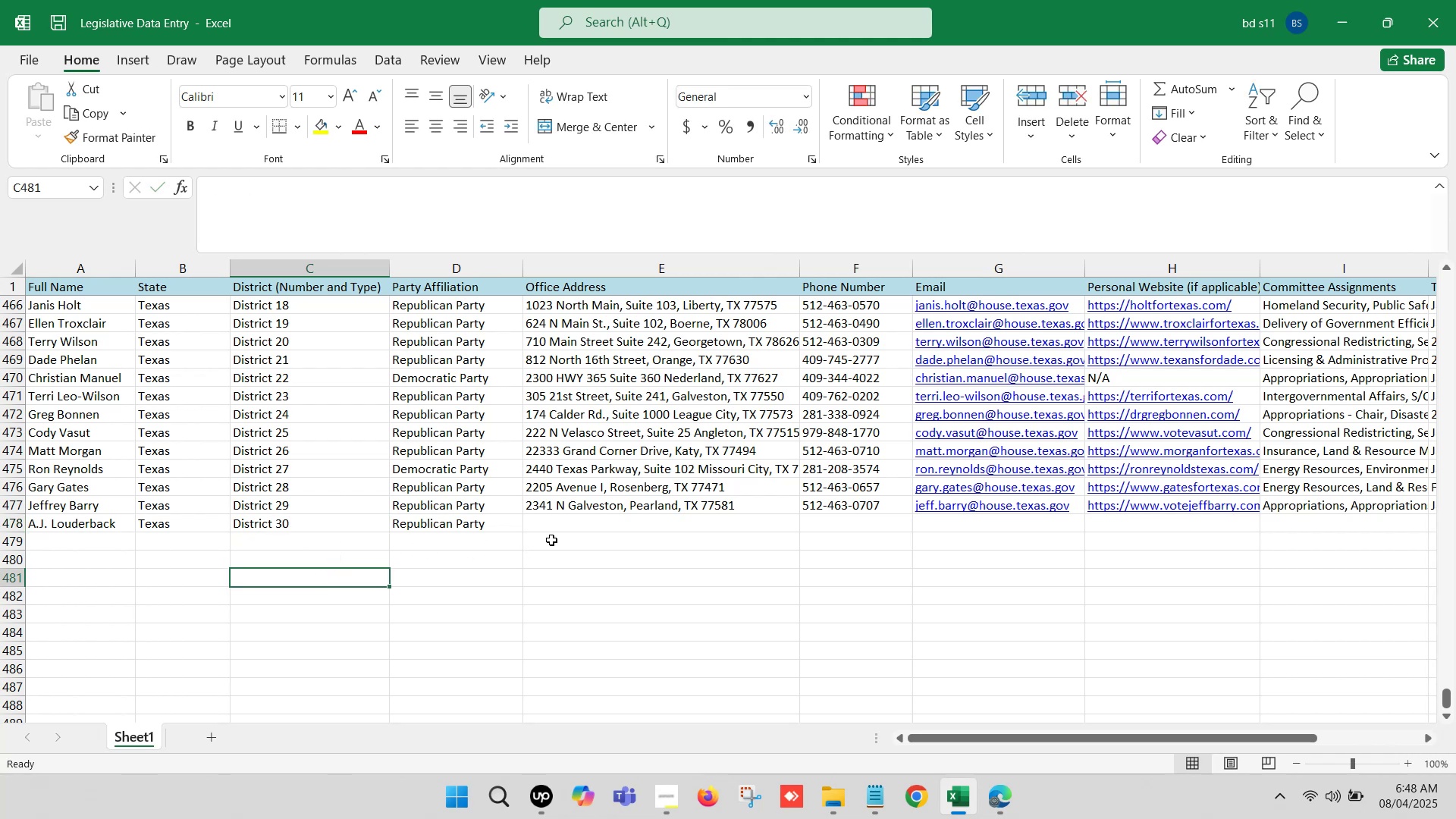 
left_click([556, 529])
 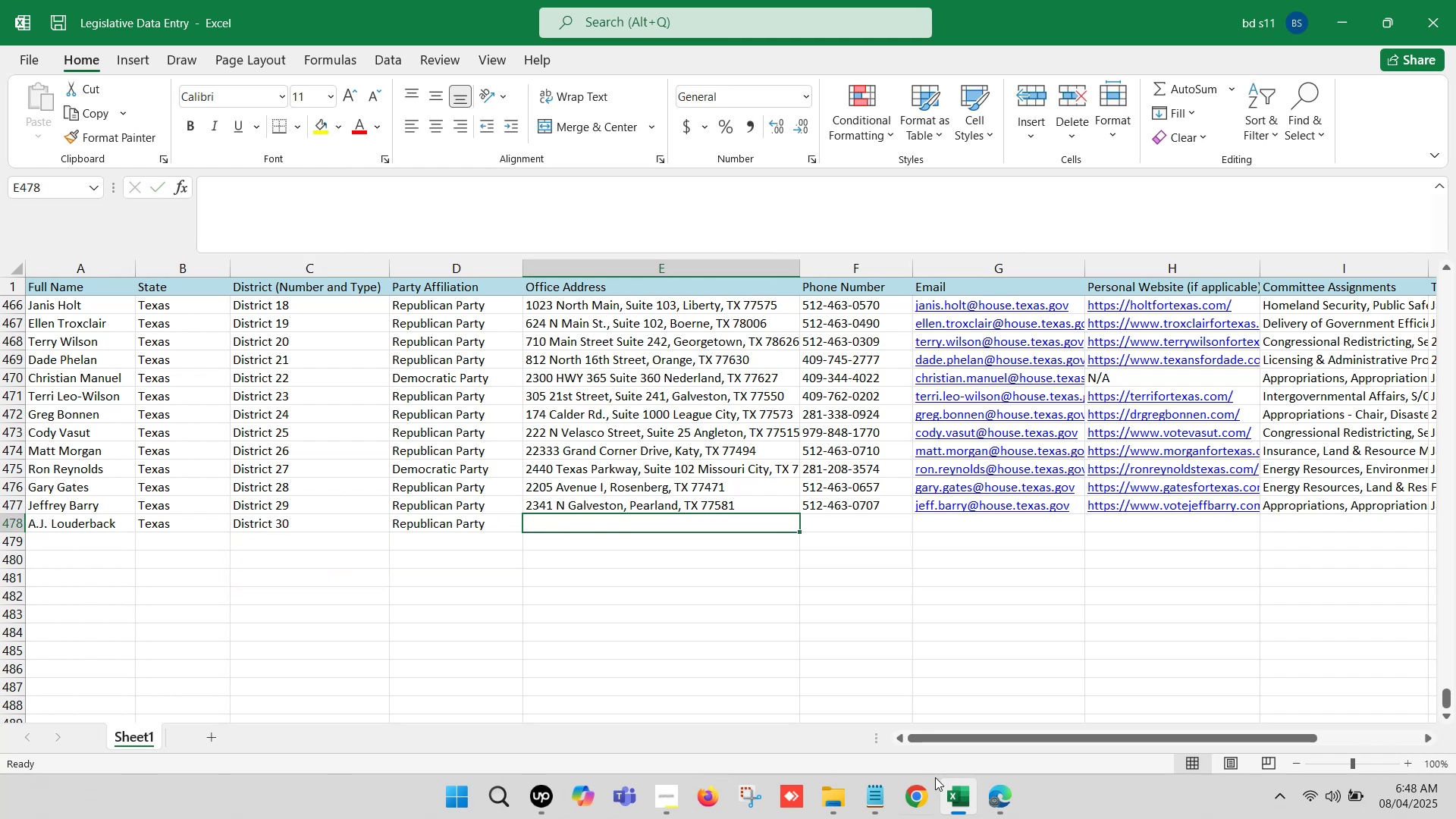 
left_click([993, 794])
 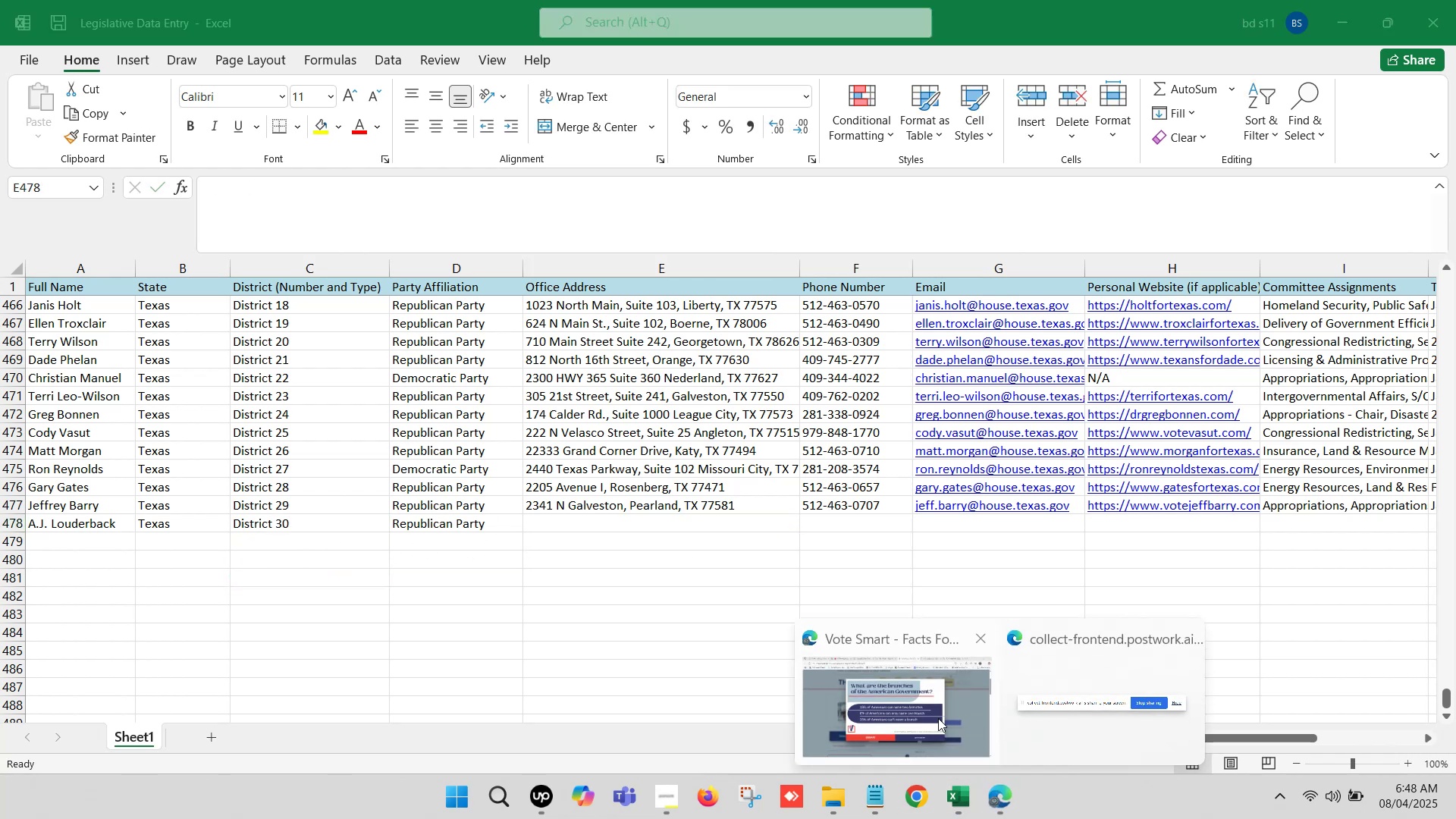 
left_click([905, 690])
 